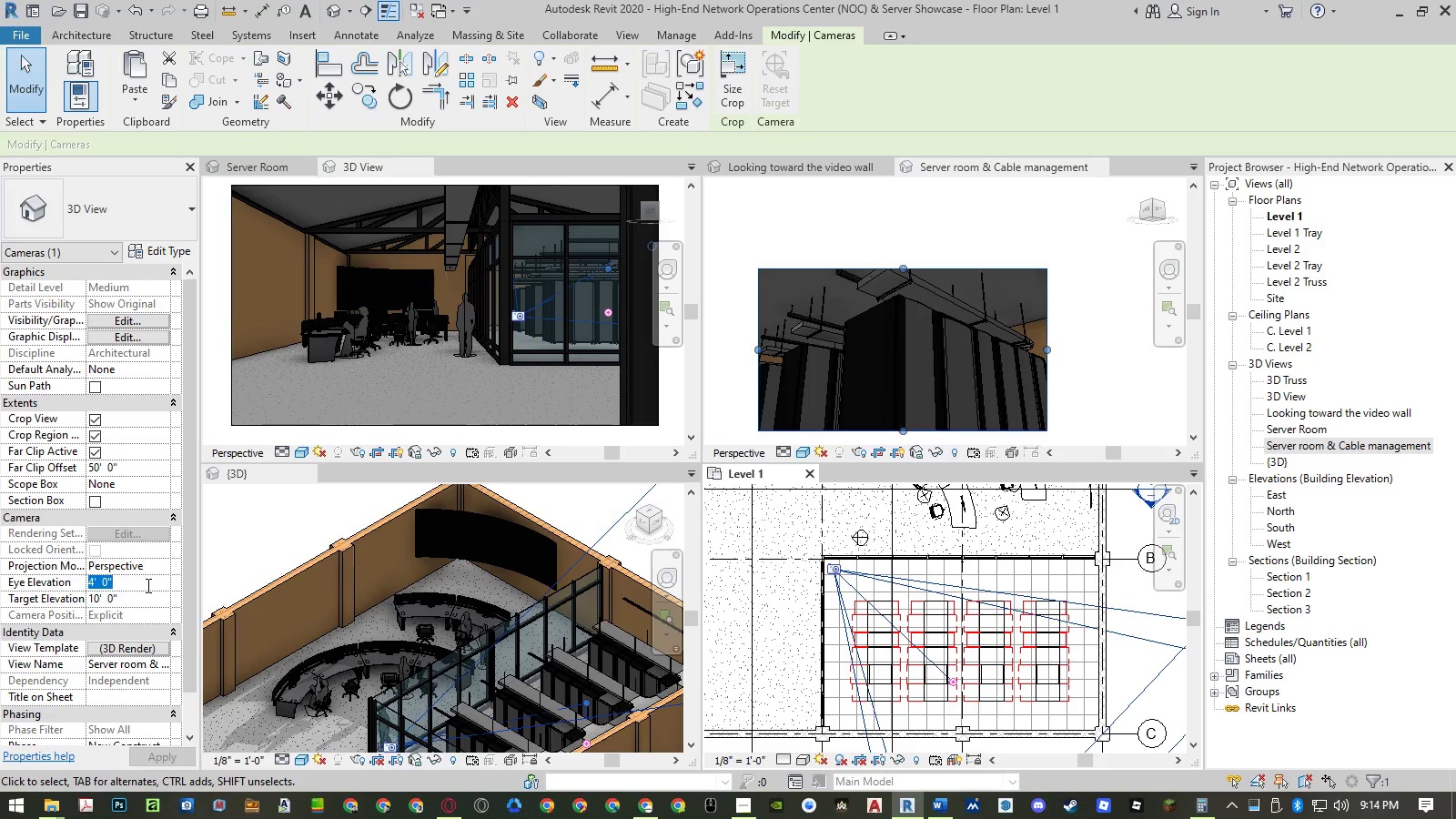 
key(Numpad5)
 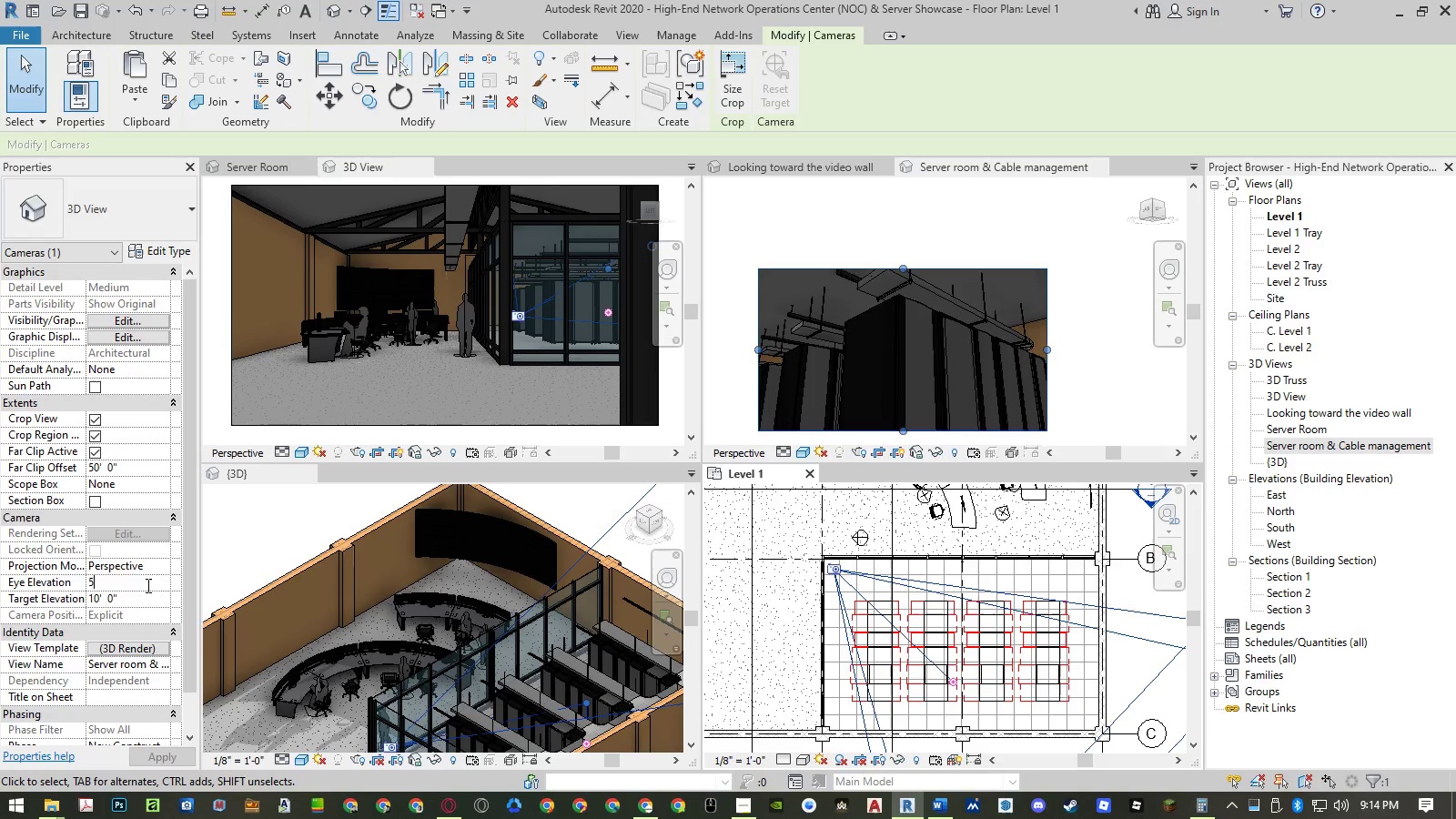 
key(NumpadEnter)
 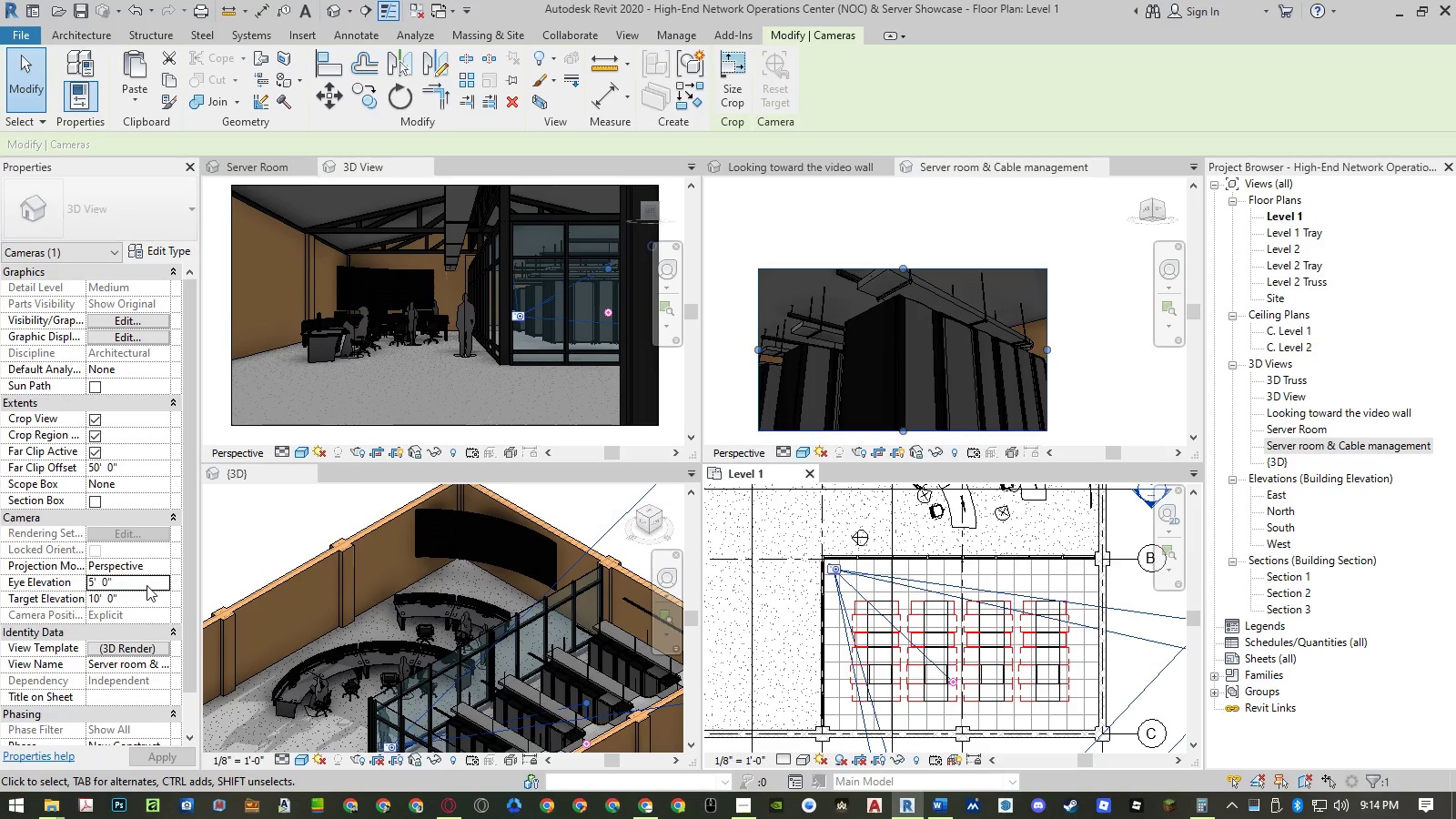 
key(NumpadEnter)
 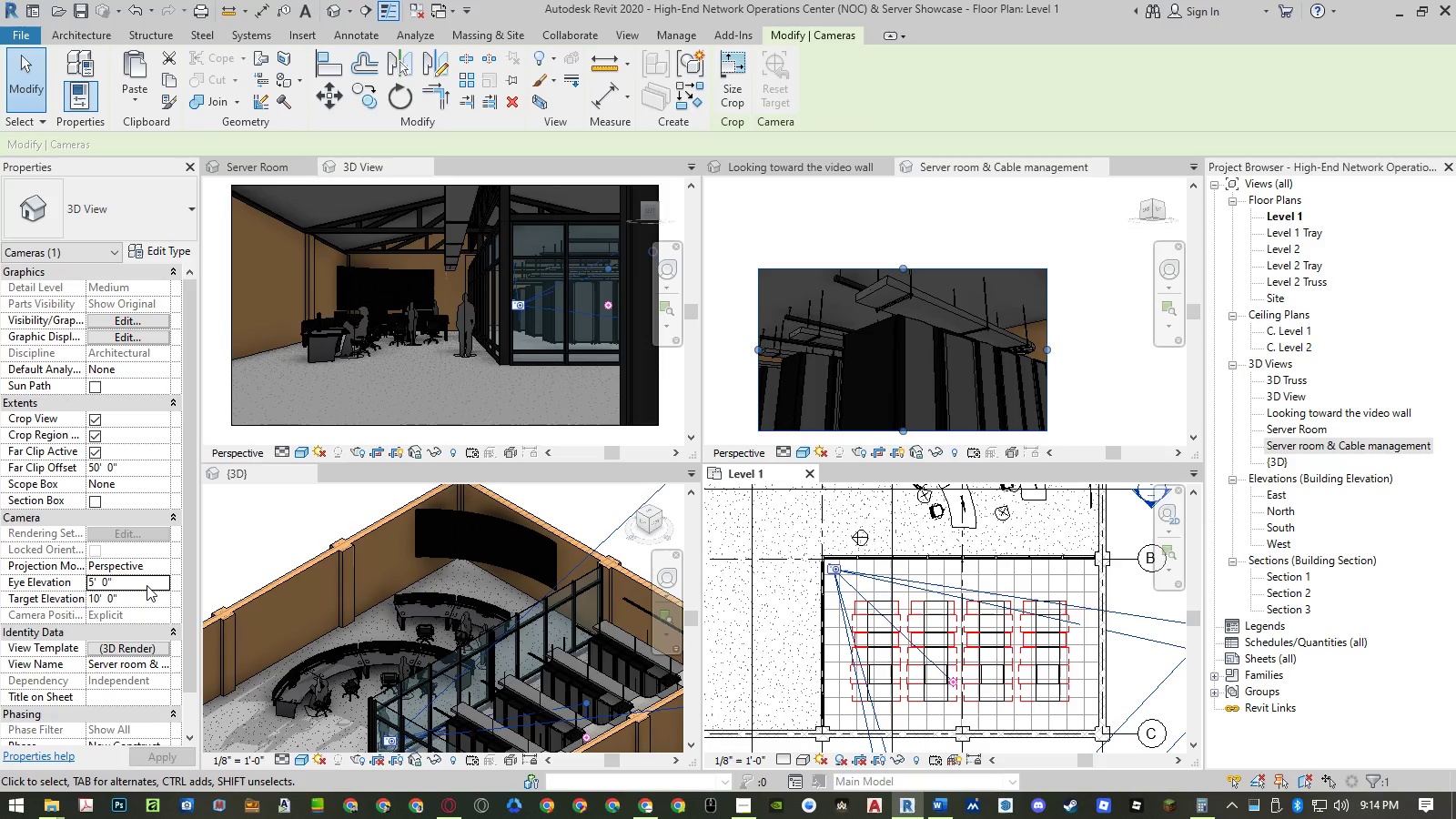 
left_click([147, 585])
 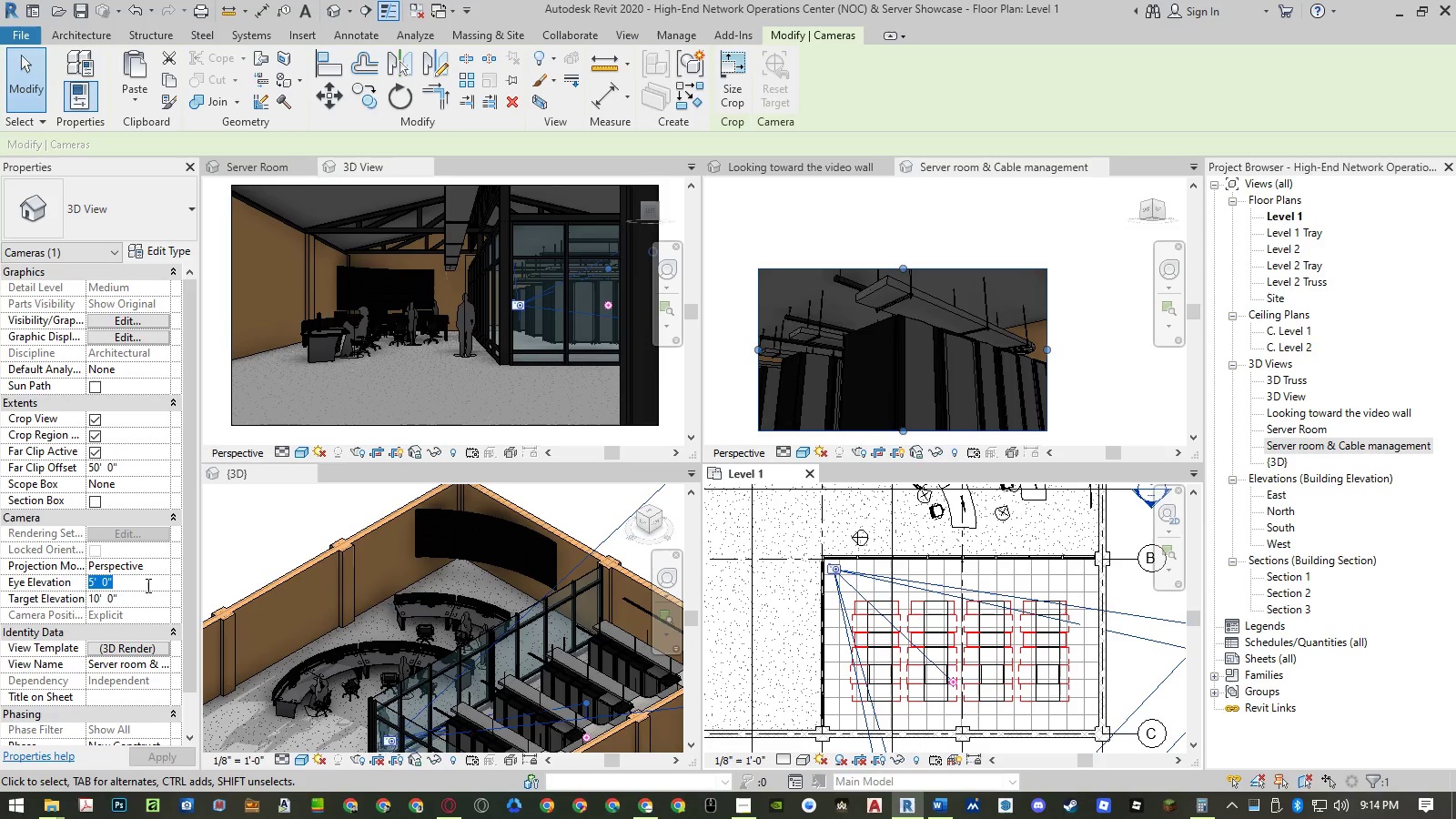 
key(Numpad4)
 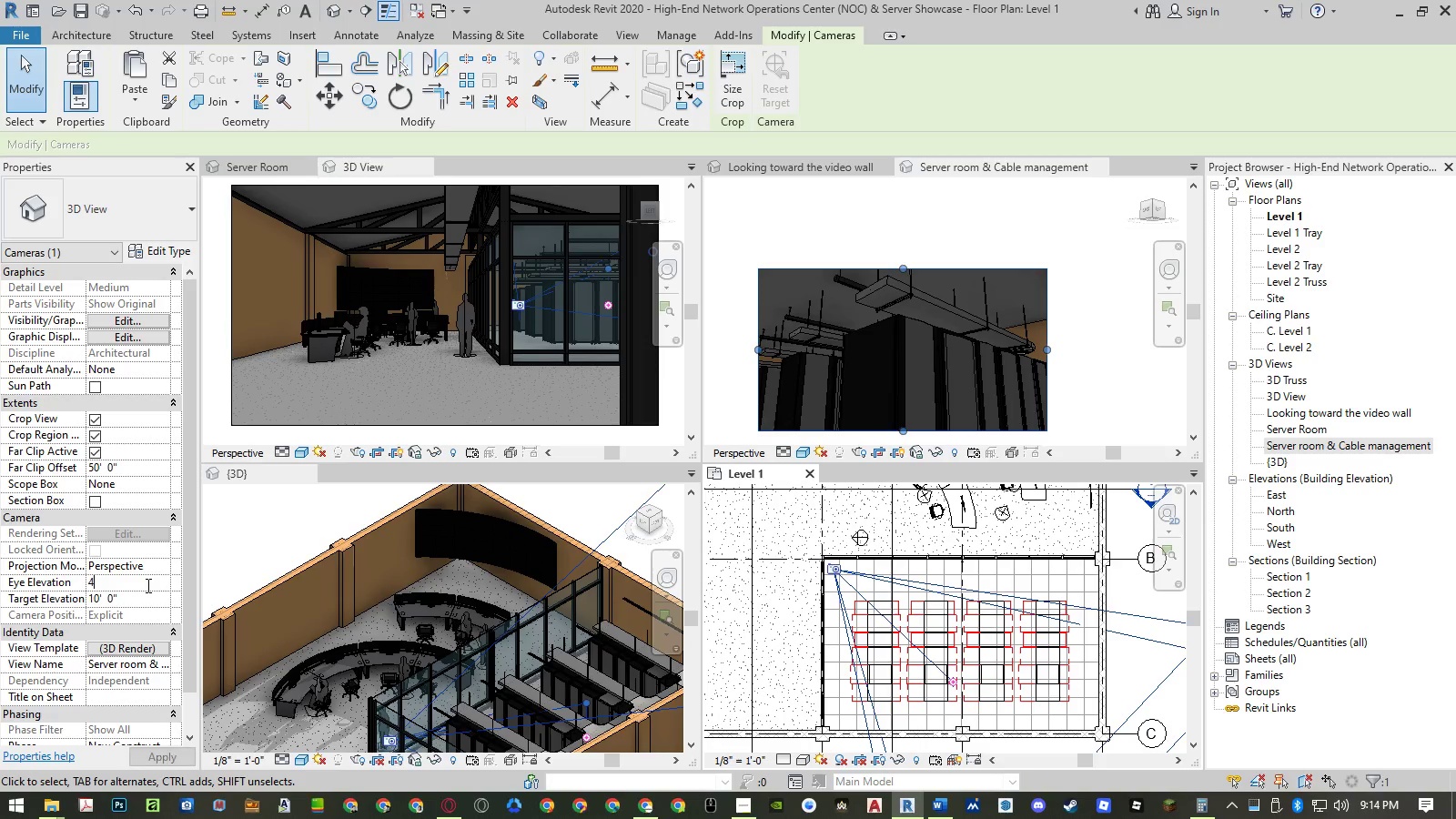 
key(NumpadDecimal)
 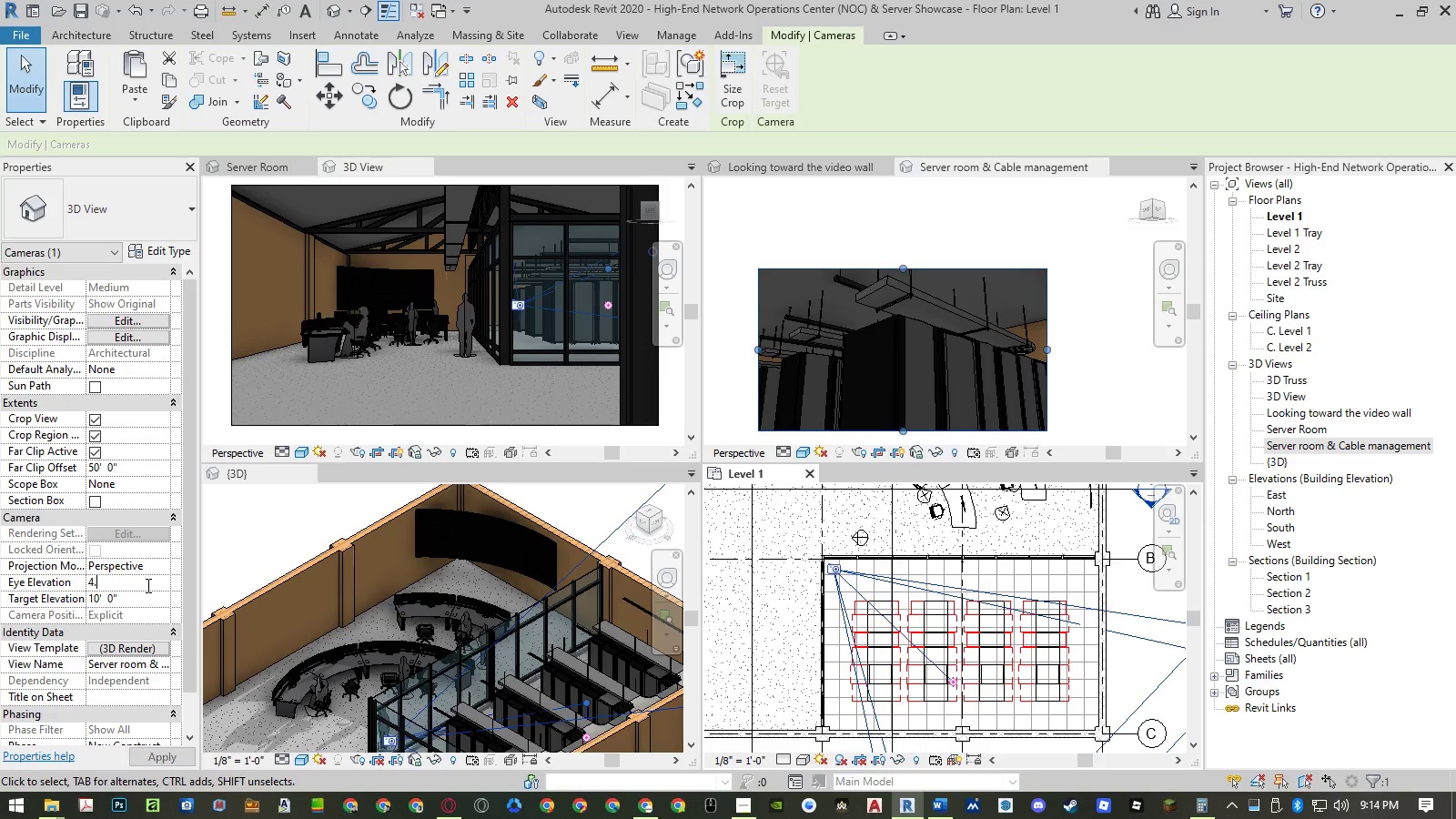 
key(Numpad5)
 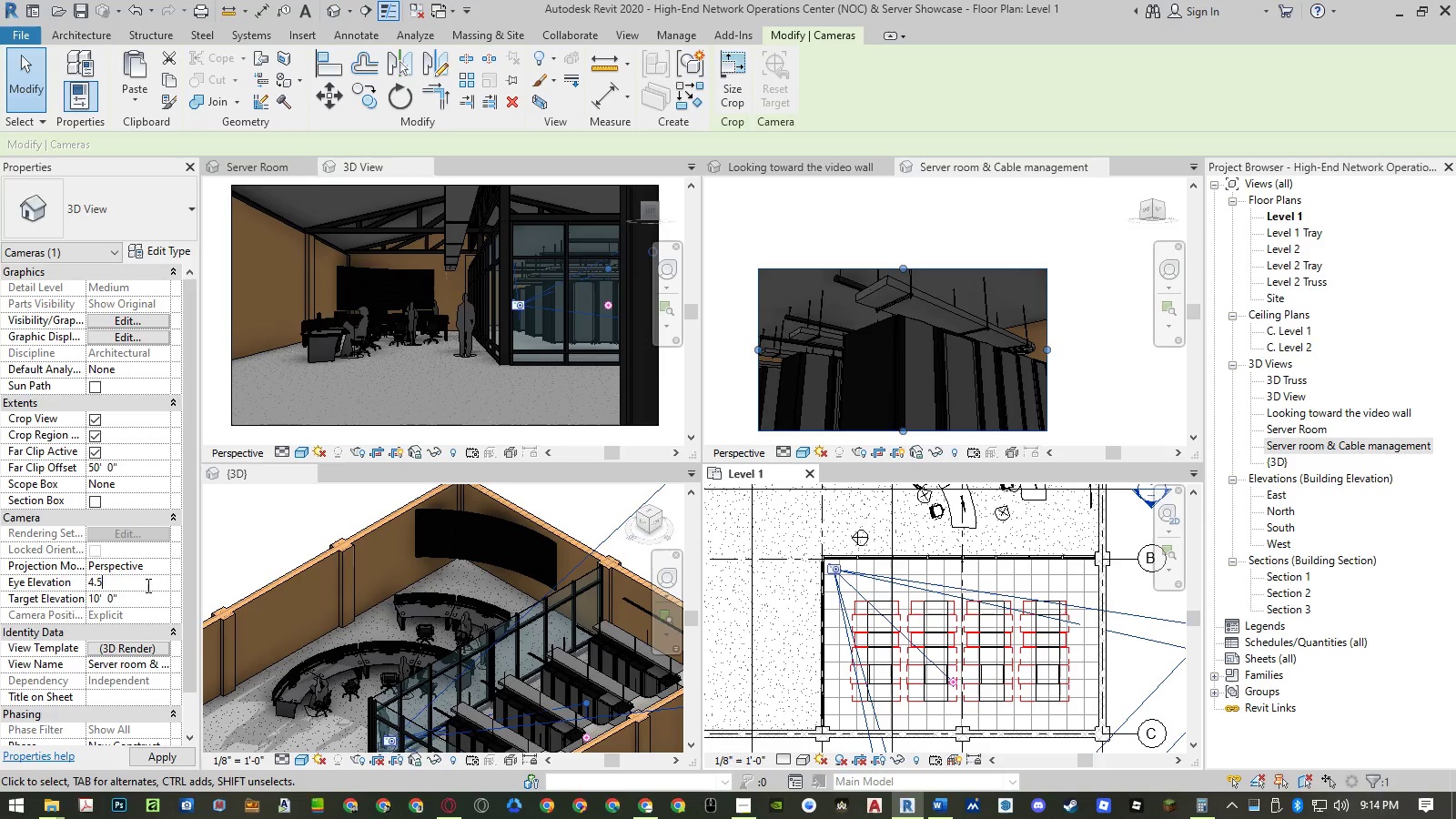 
key(NumpadEnter)
 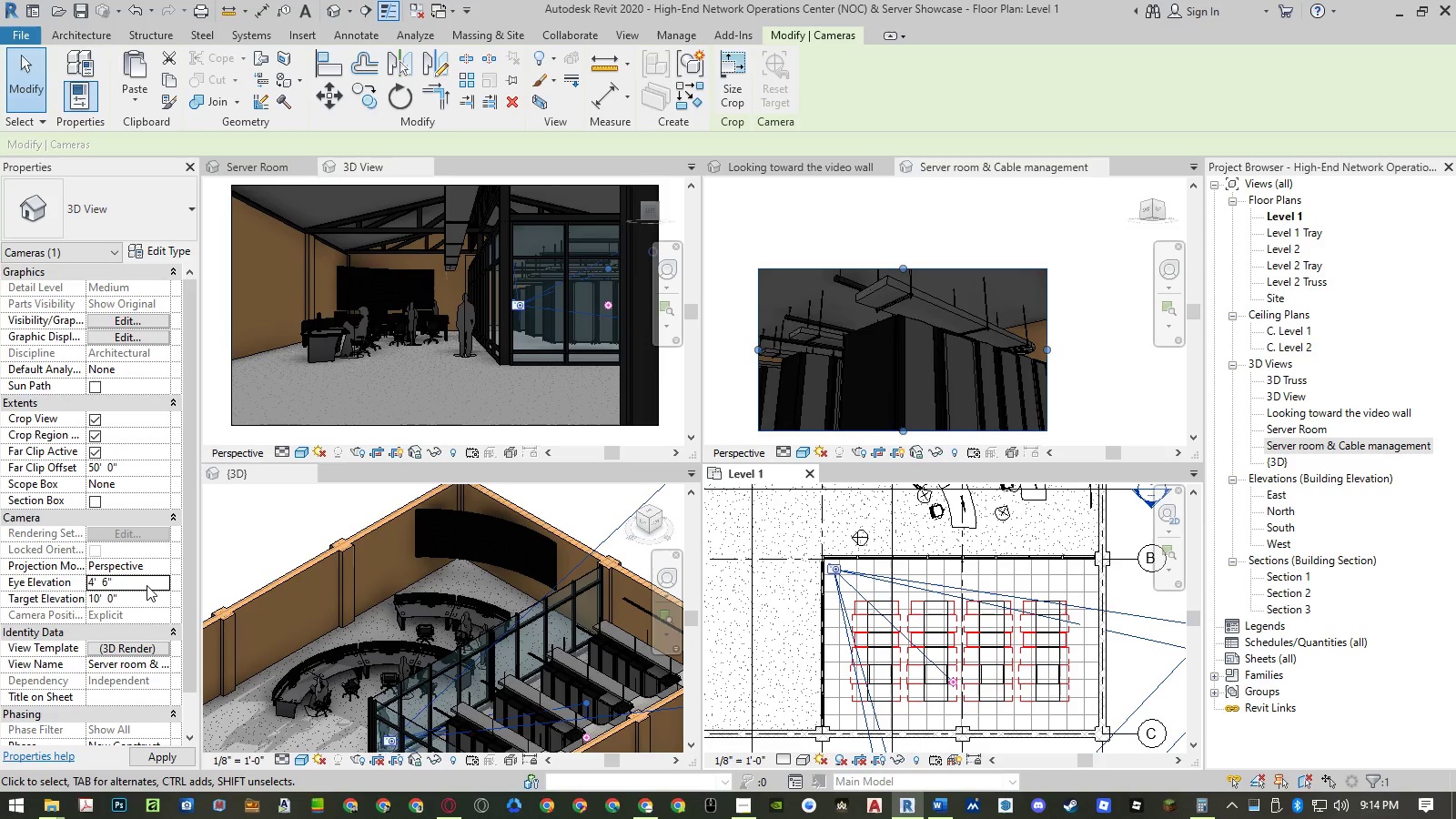 
key(NumpadEnter)
 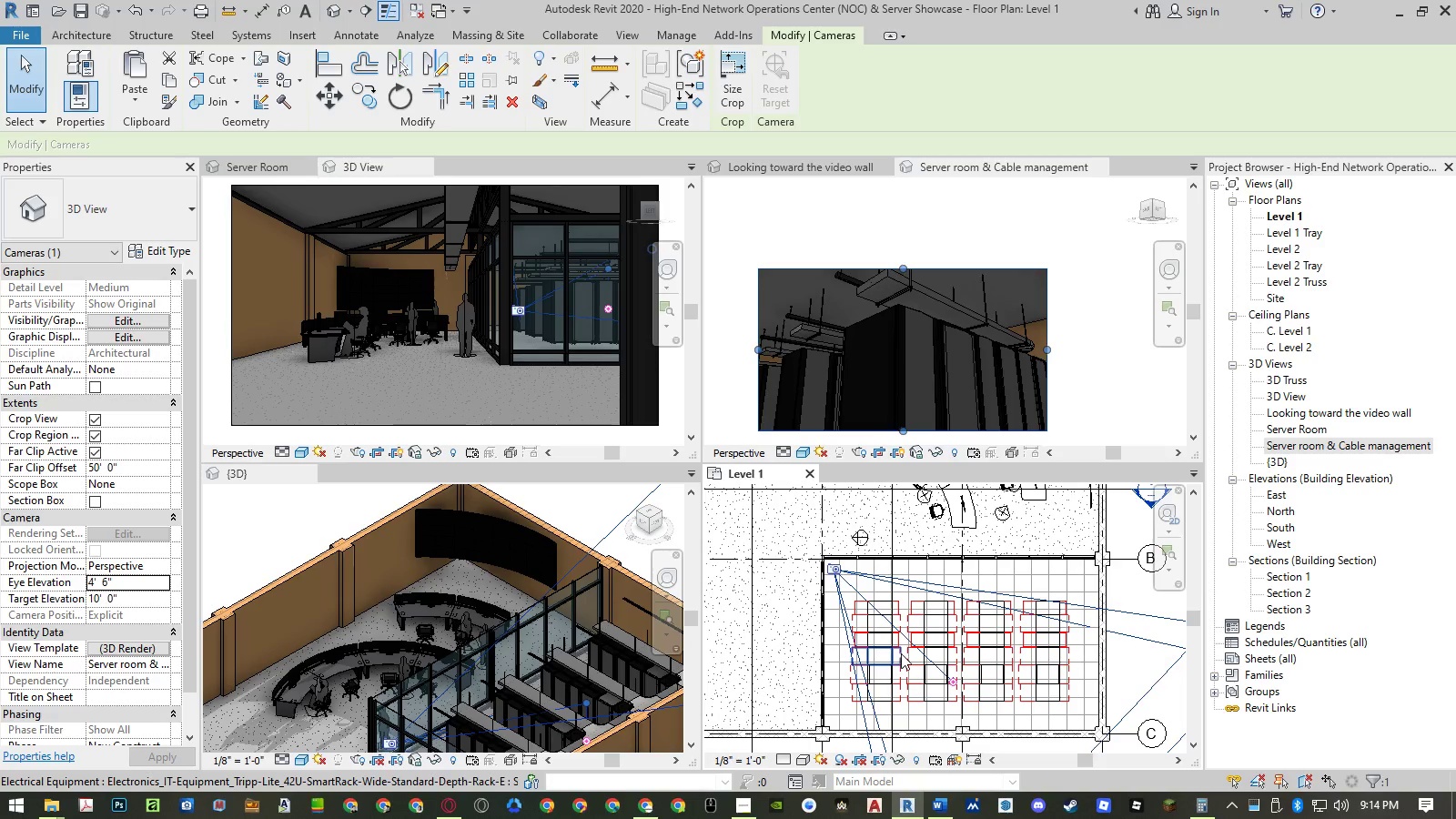 
left_click_drag(start_coordinate=[953, 679], to_coordinate=[973, 675])
 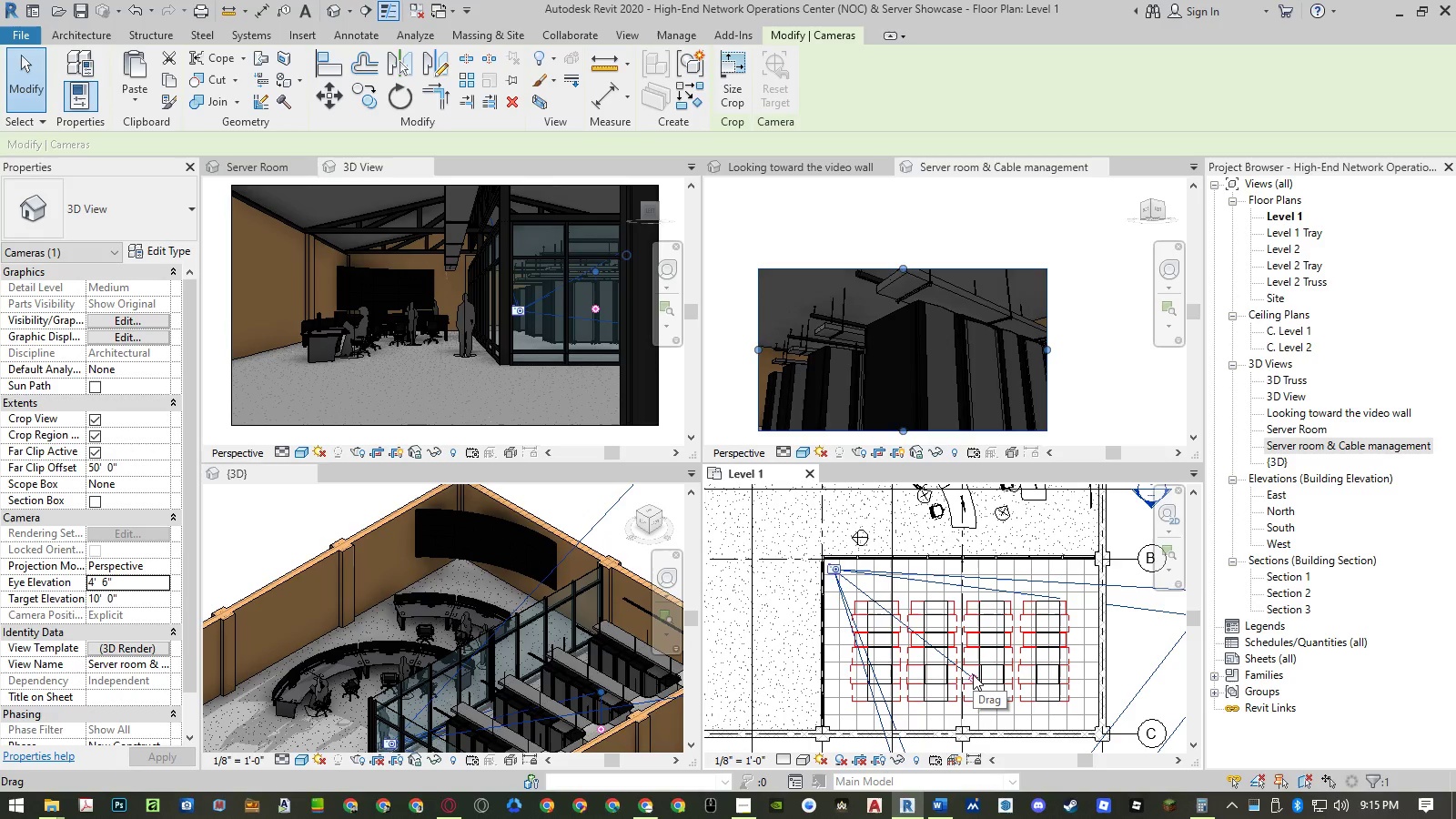 
left_click_drag(start_coordinate=[973, 674], to_coordinate=[977, 670])
 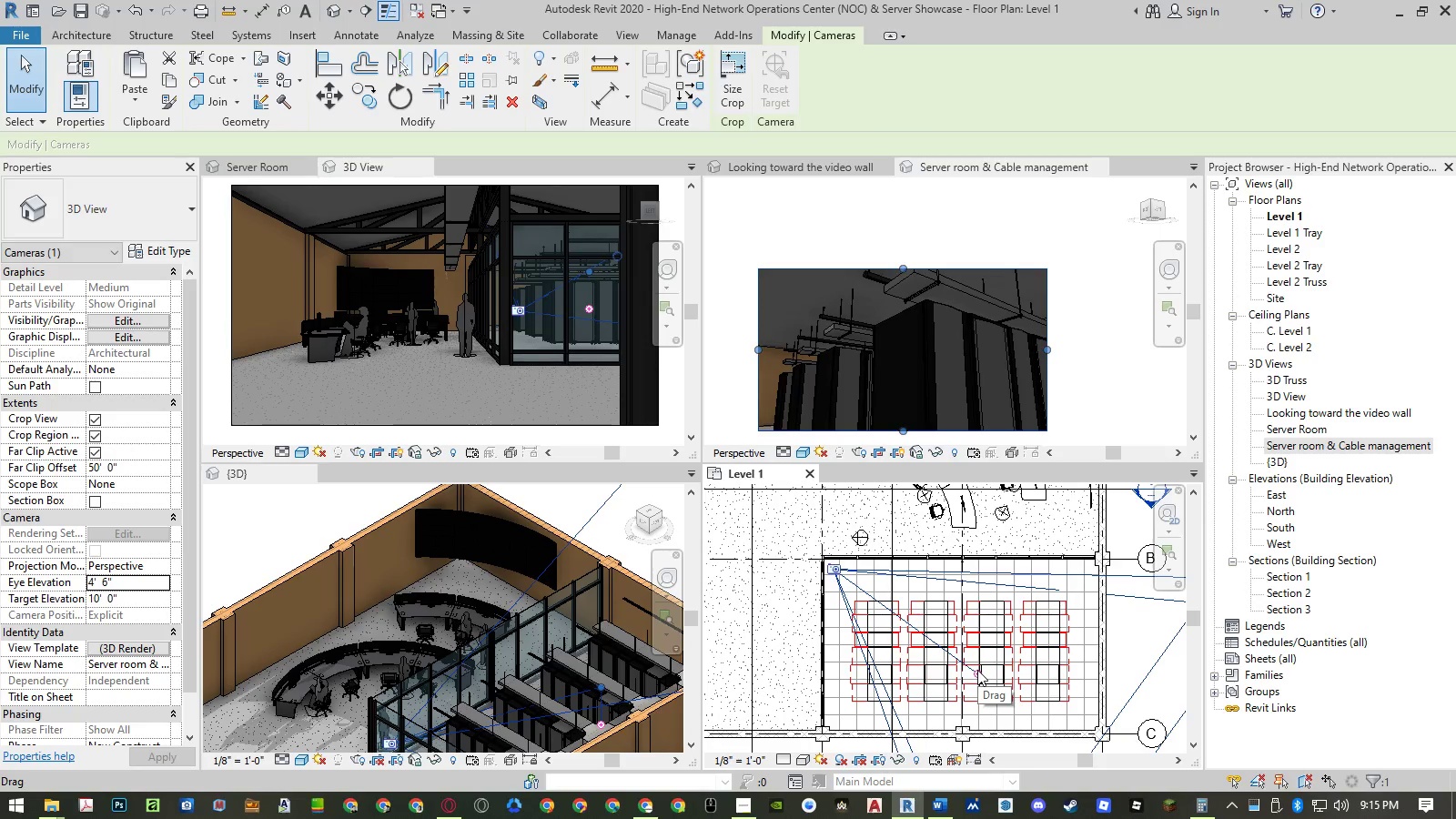 
left_click_drag(start_coordinate=[977, 670], to_coordinate=[963, 685])
 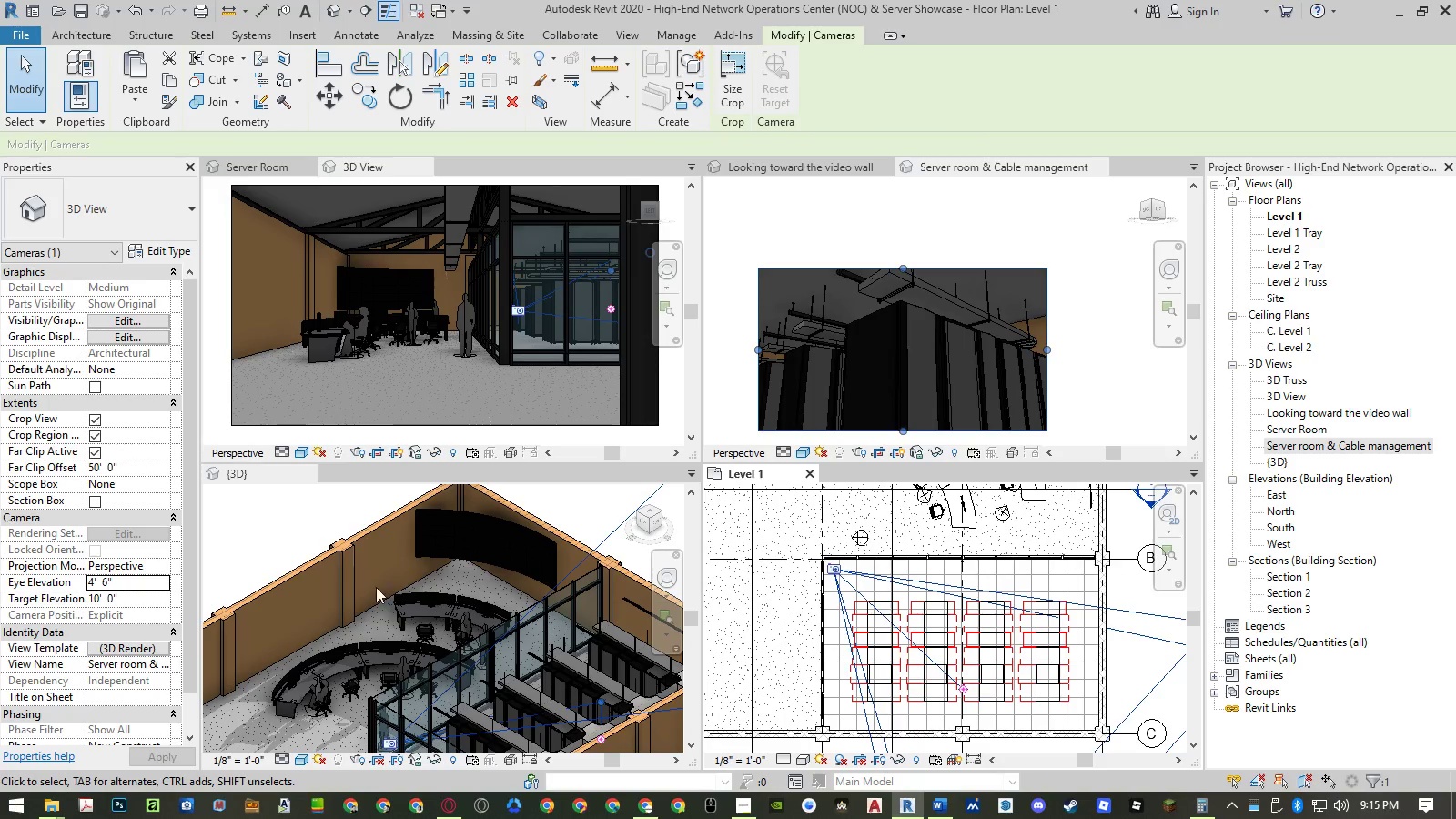 
left_click([149, 595])
 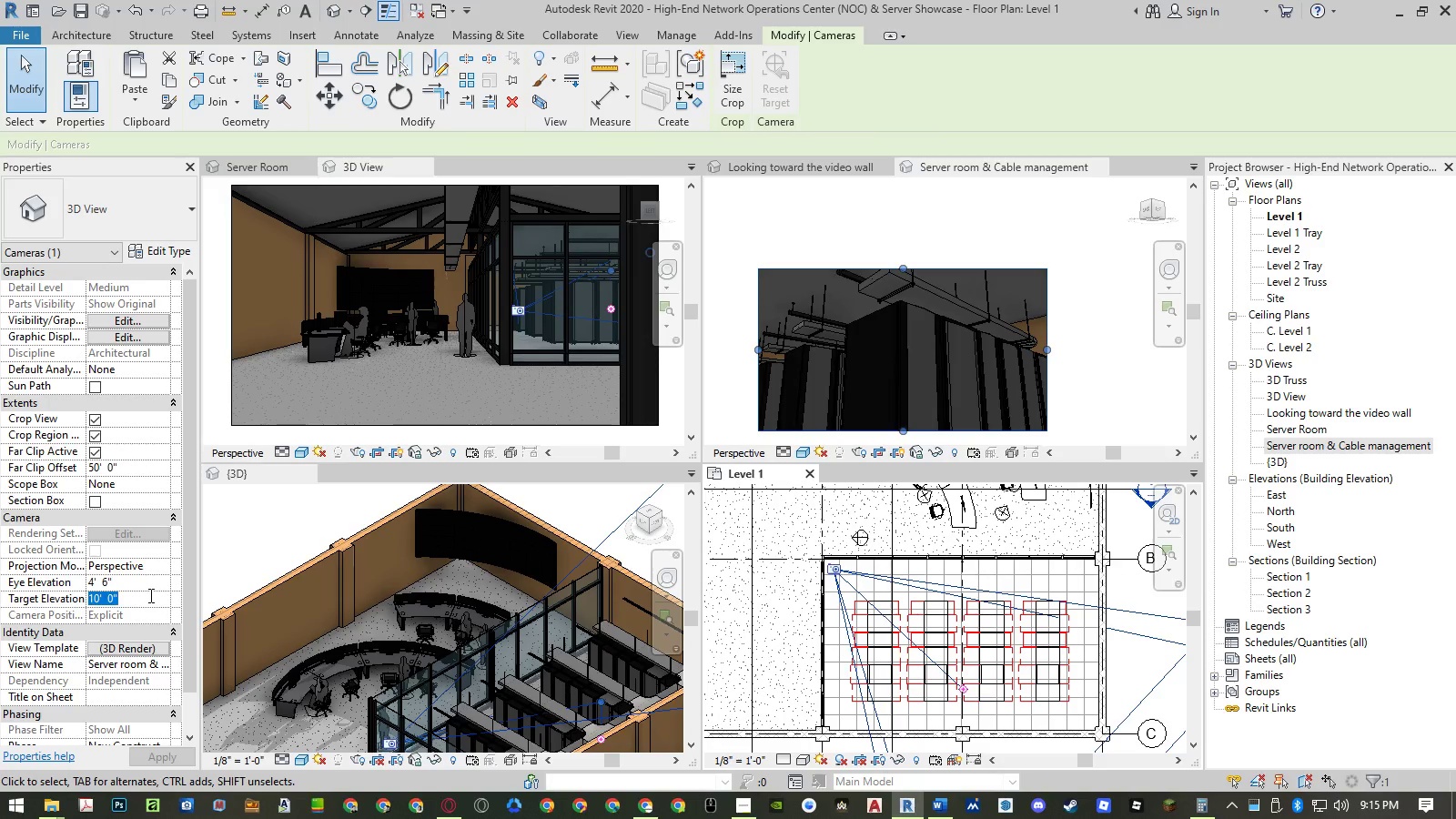 
key(Numpad9)
 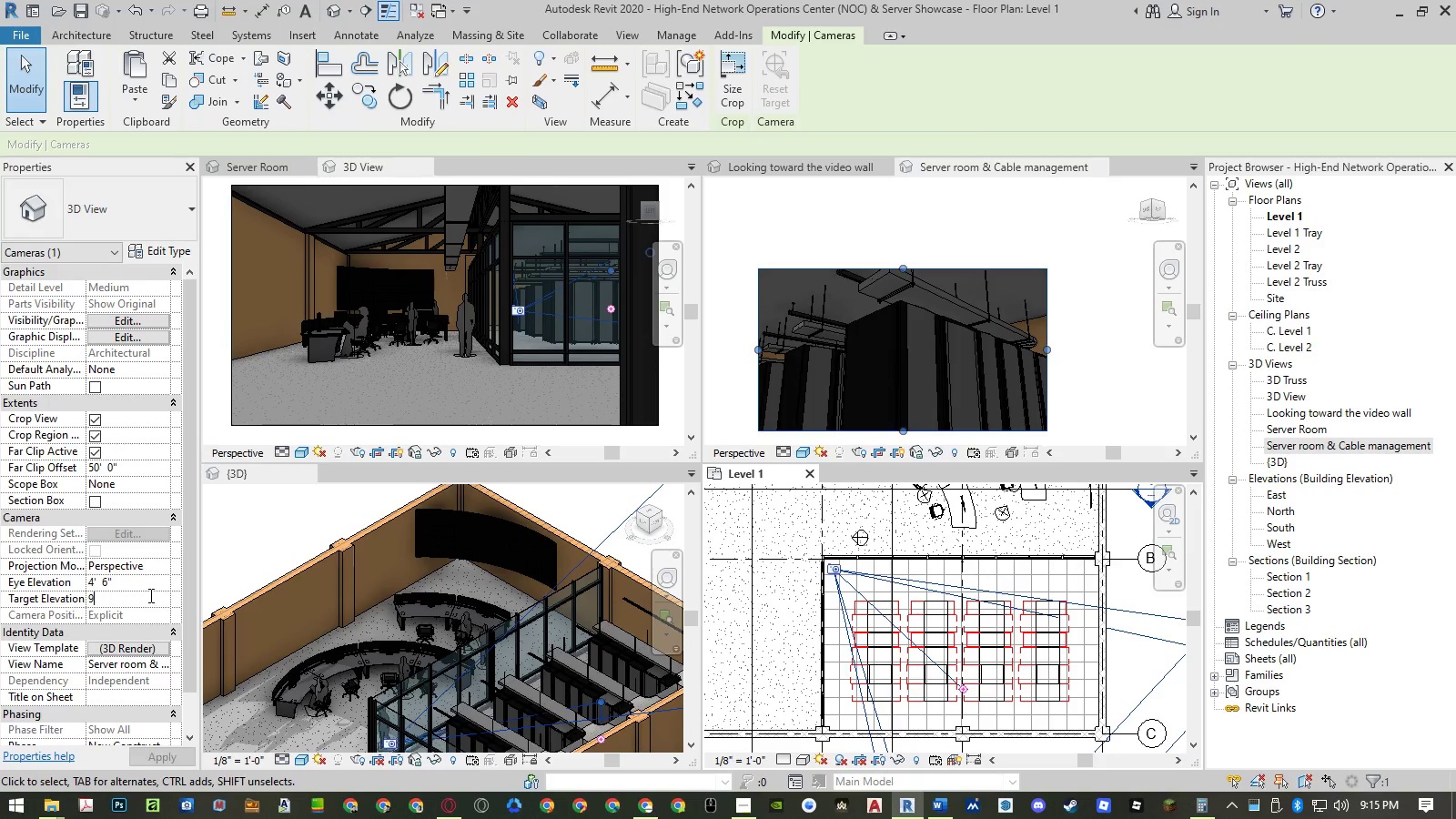 
key(NumpadEnter)
 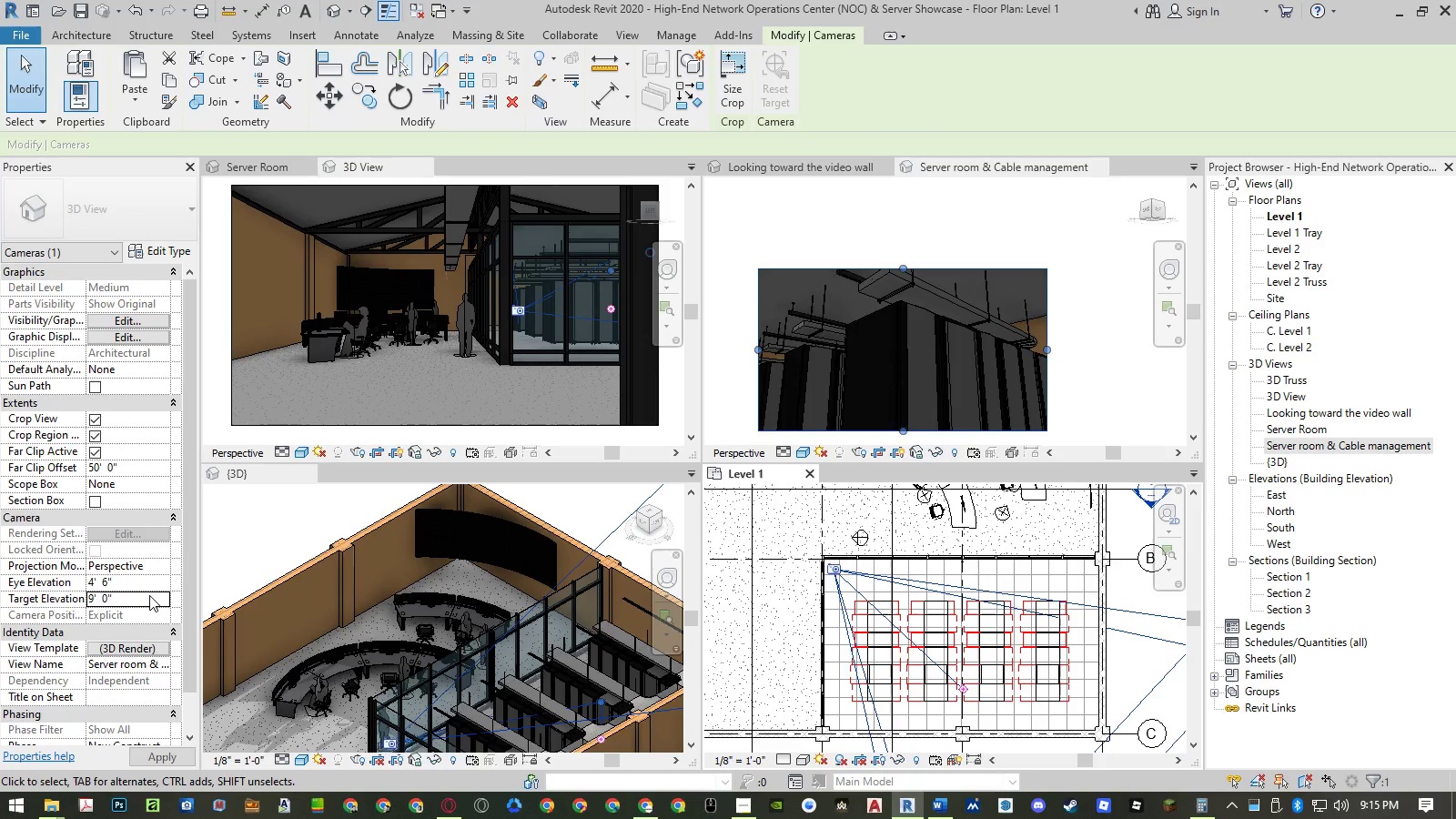 
key(NumpadEnter)
 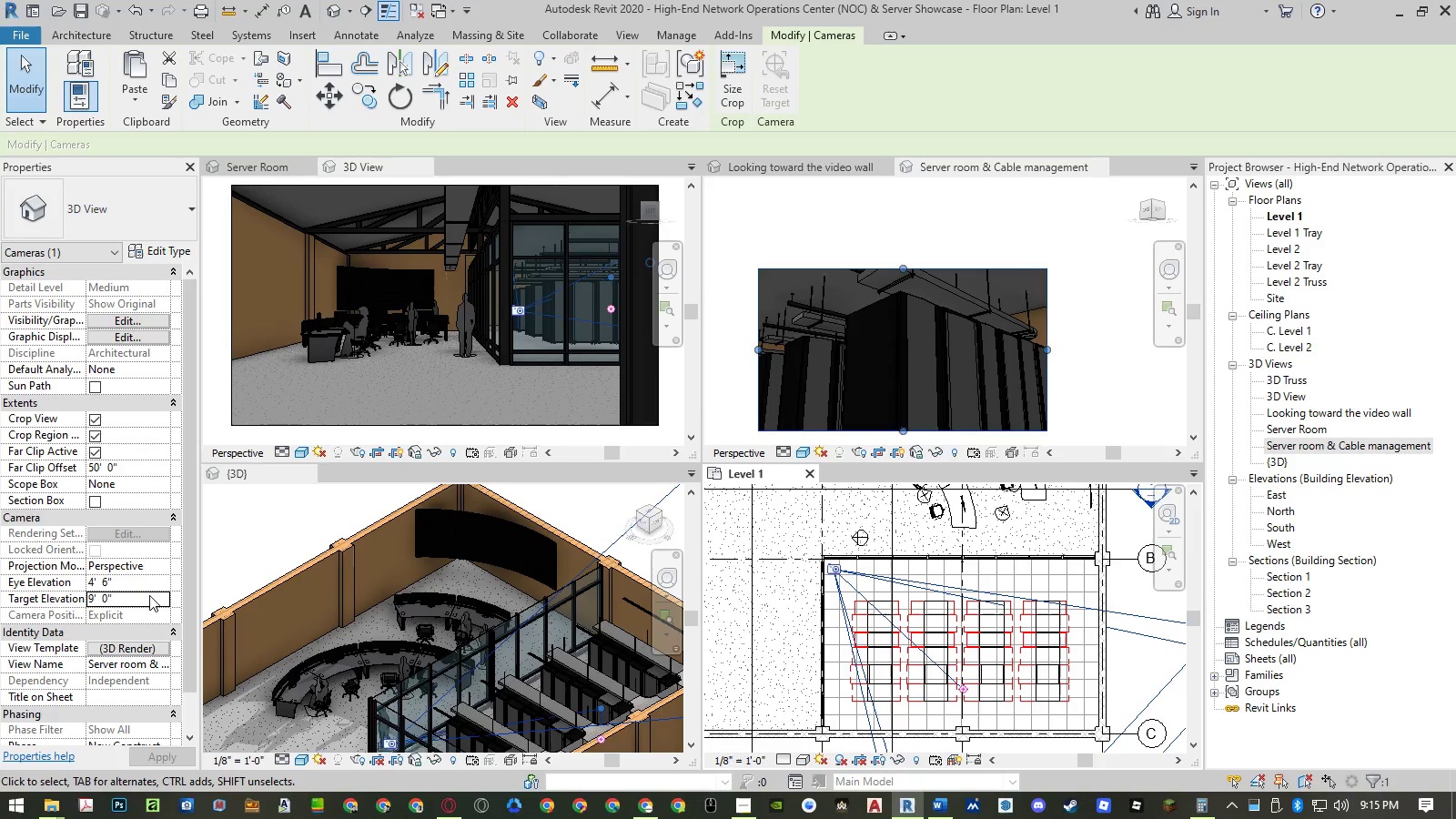 
left_click([145, 583])
 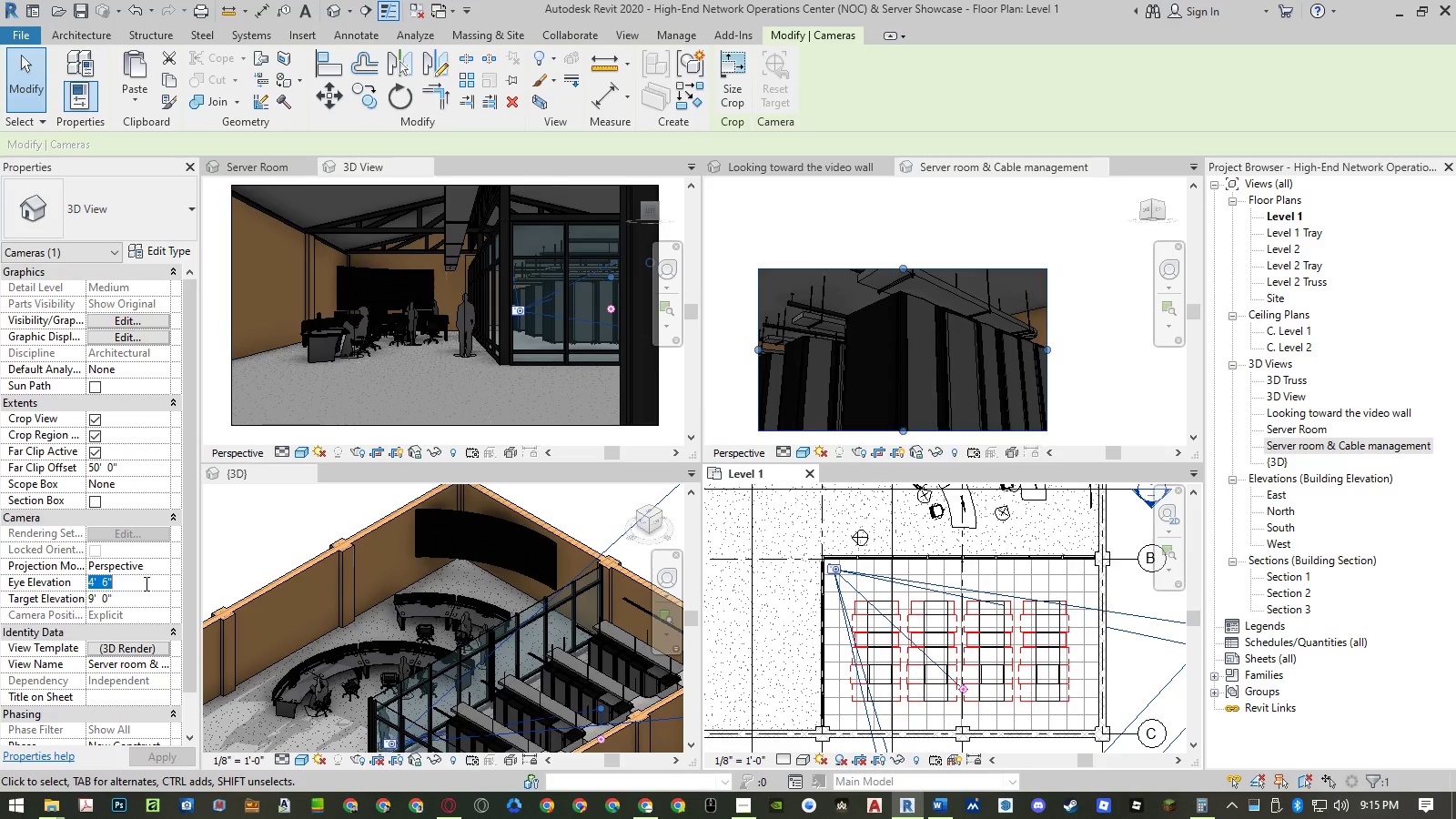 
key(Numpad6)
 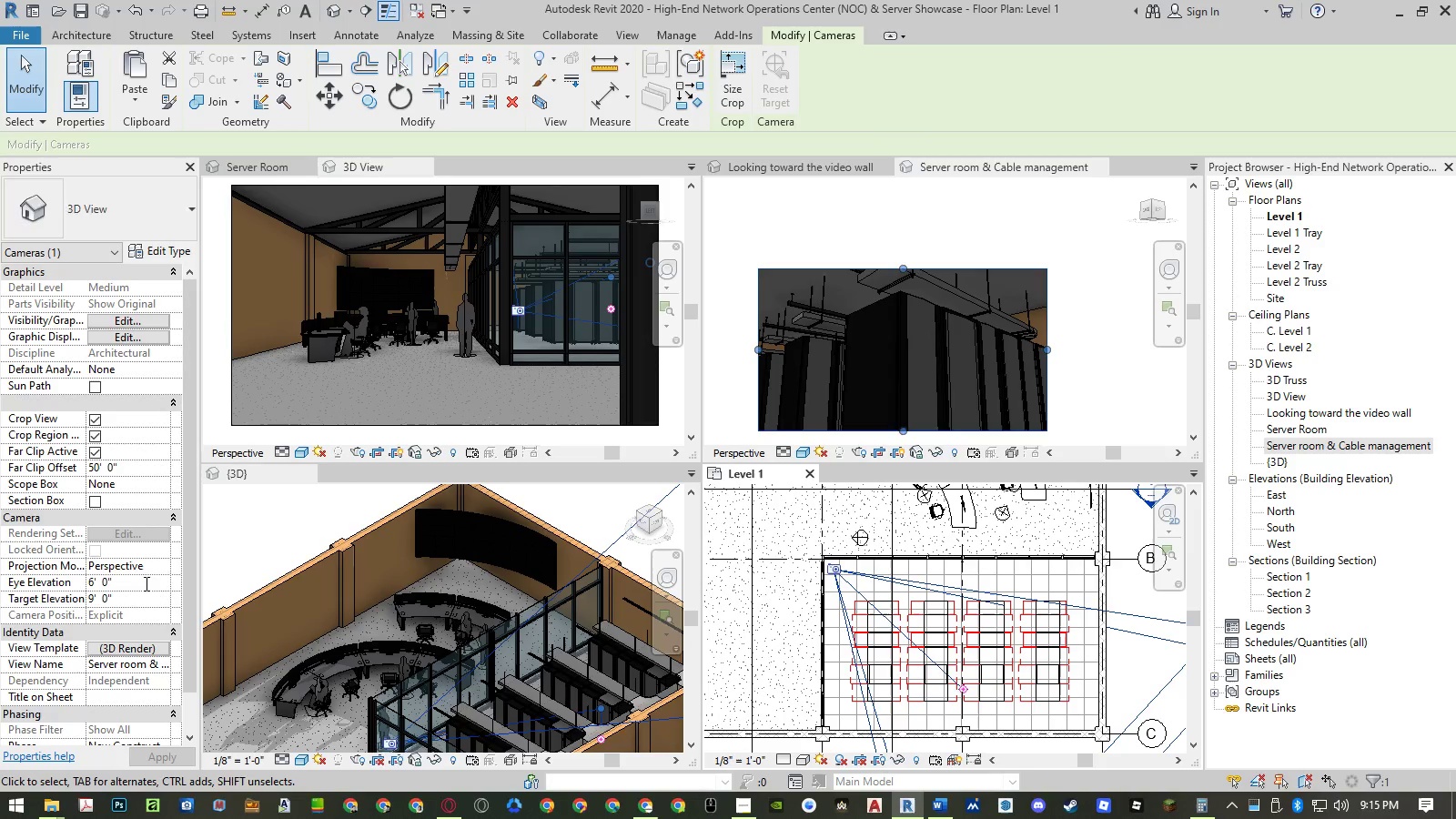 
key(NumpadEnter)
 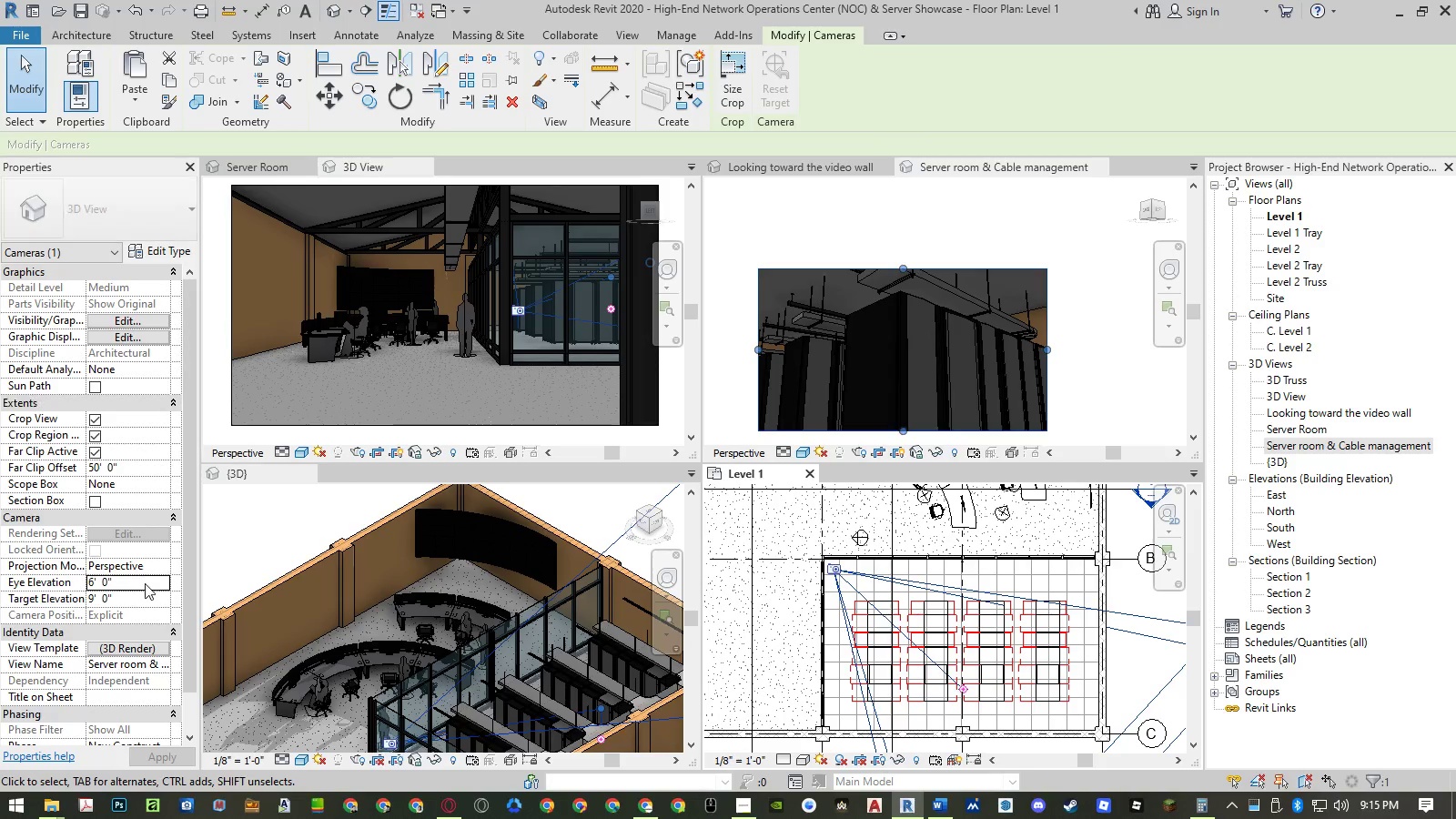 
key(NumpadEnter)
 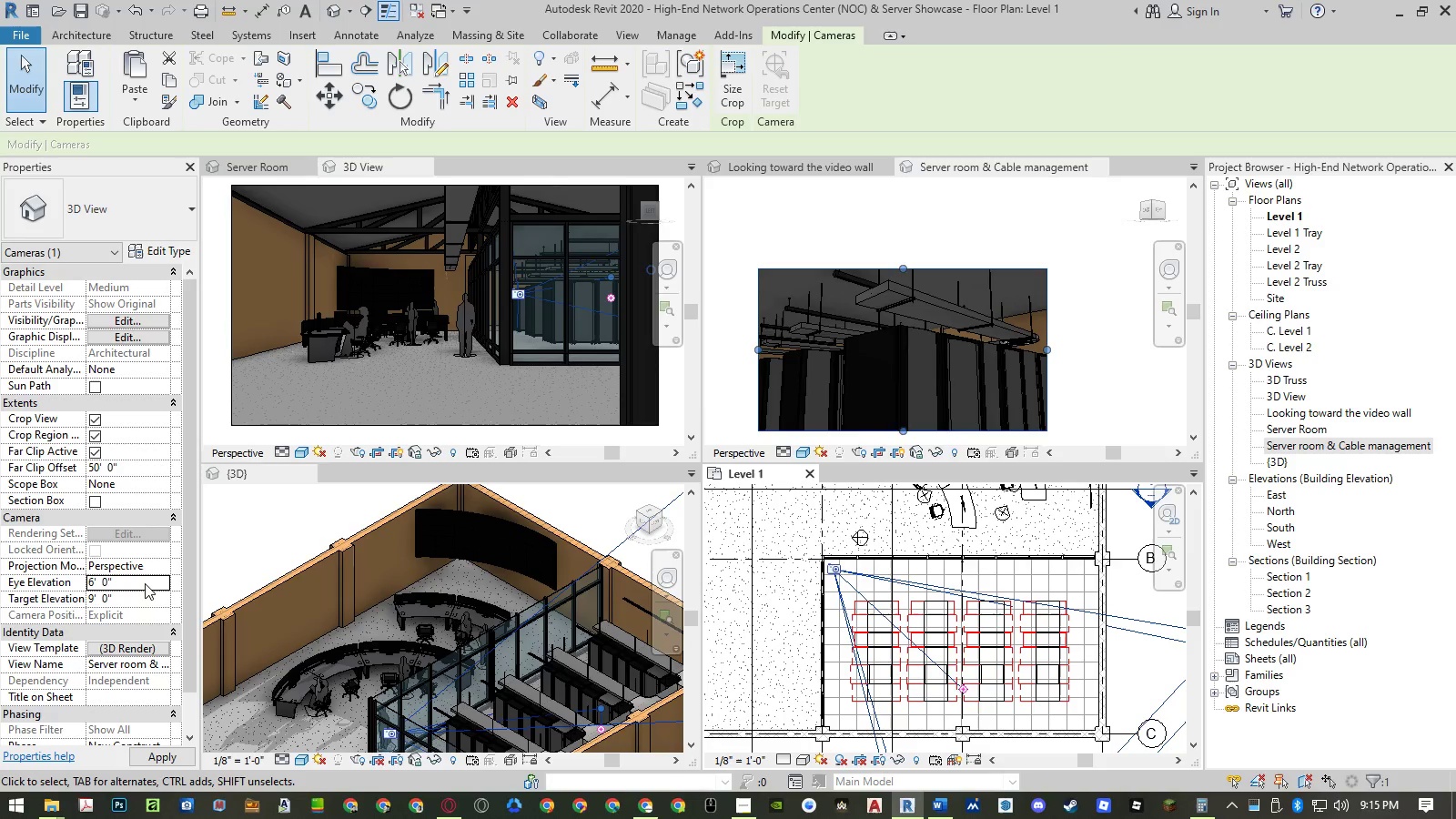 
left_click([145, 596])
 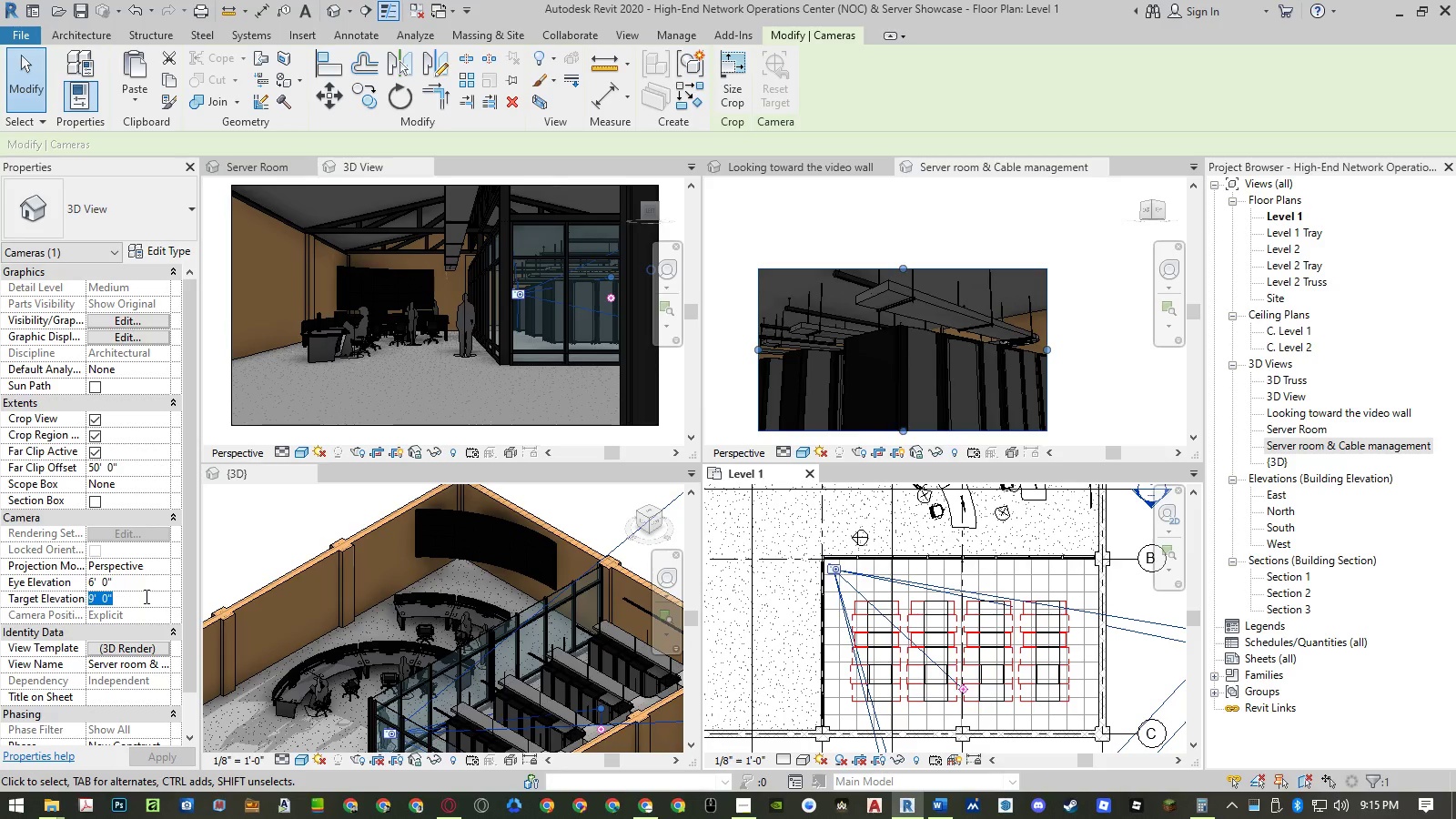 
key(Numpad8)
 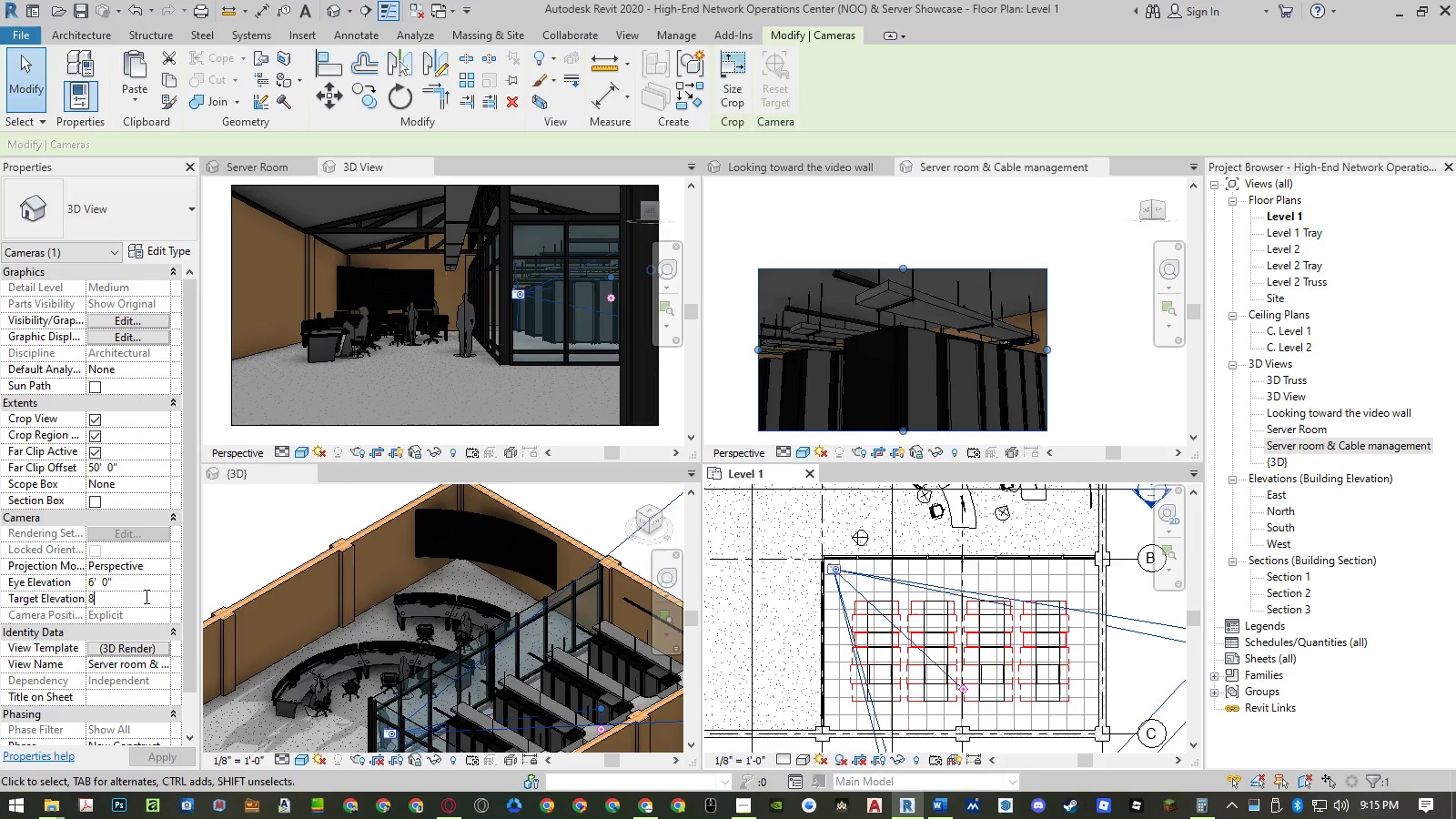 
key(NumpadEnter)
 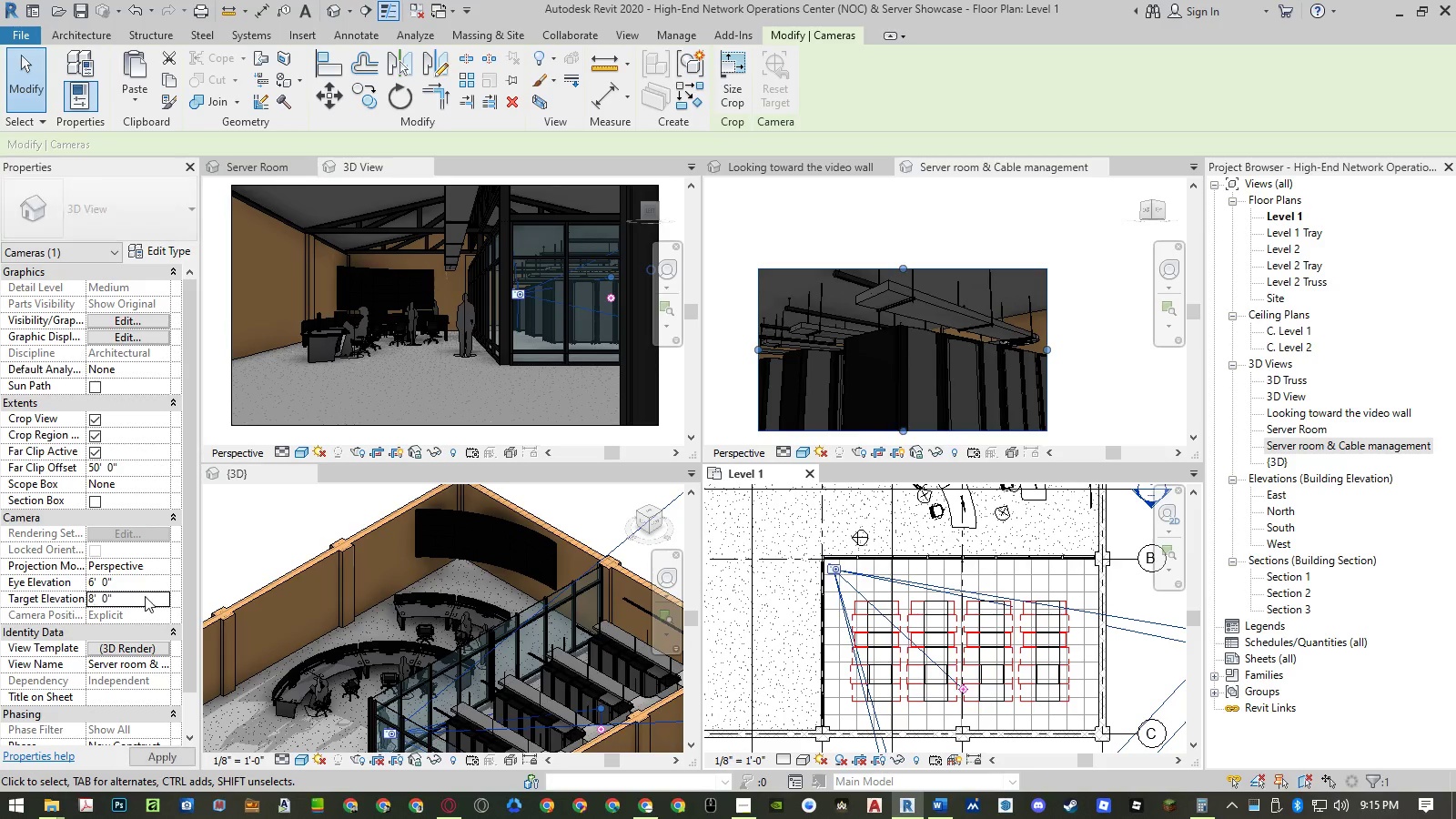 
key(NumpadEnter)
 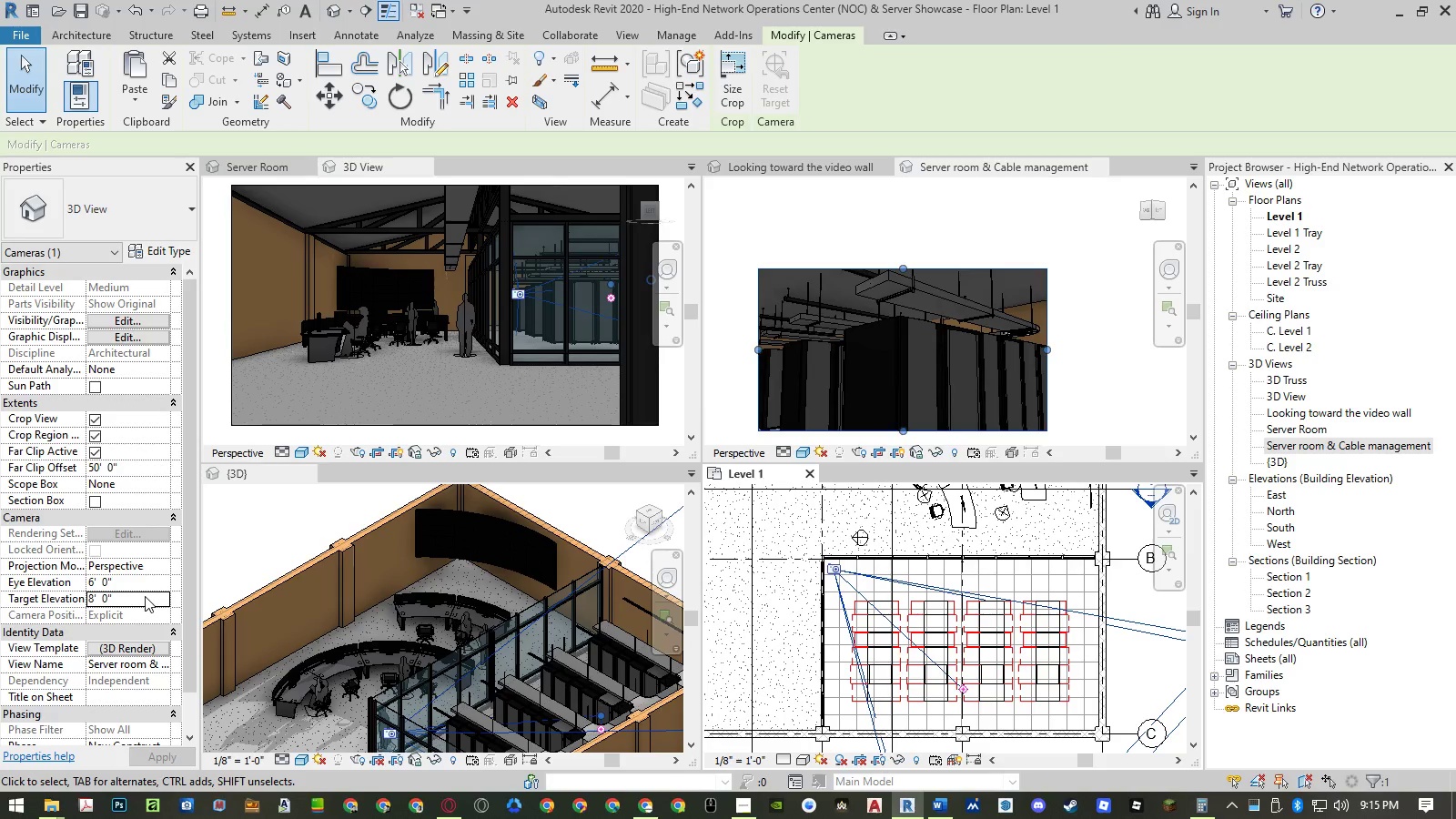 
left_click([144, 575])
 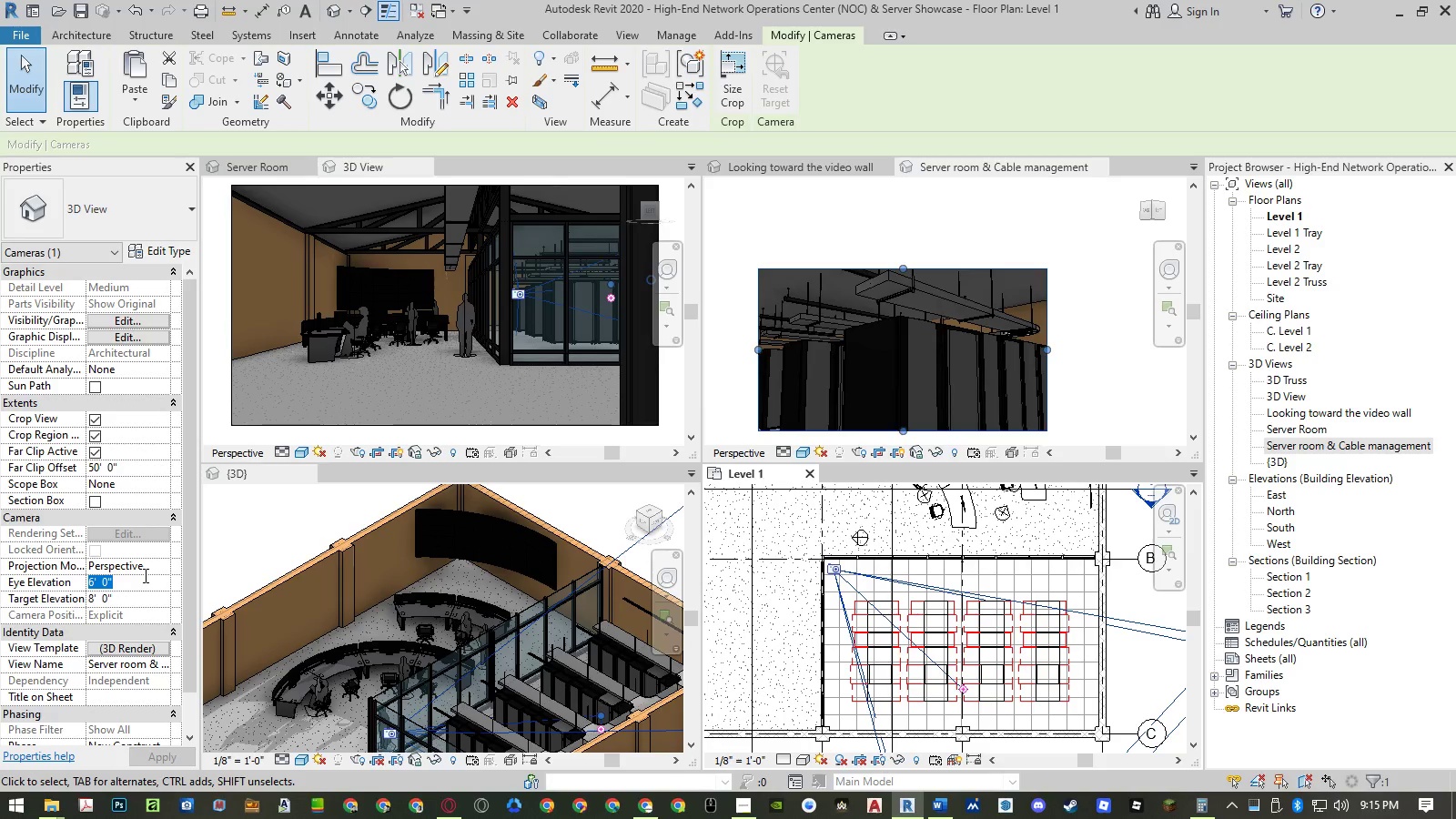 
key(Numpad1)
 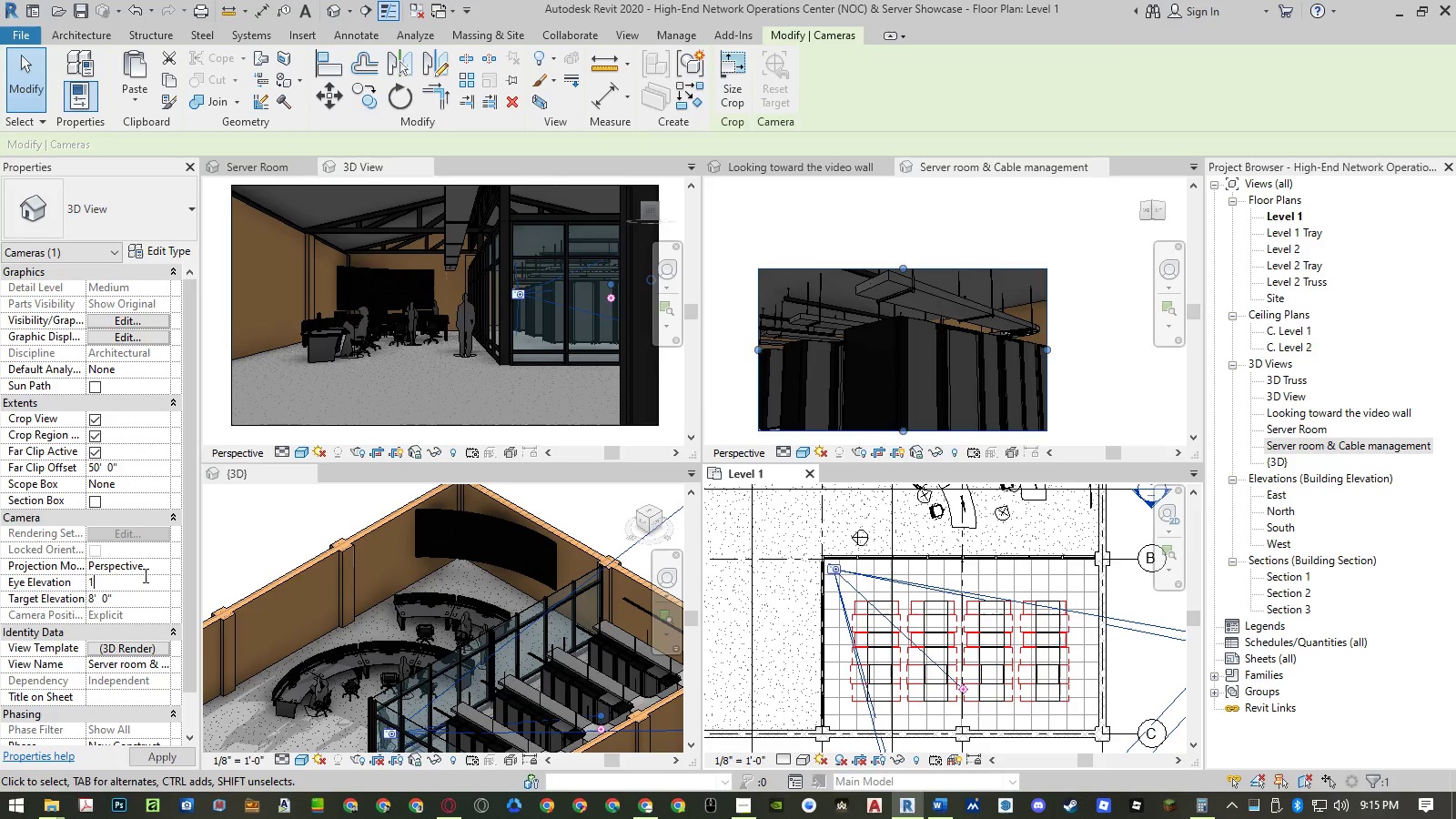 
key(Numpad0)
 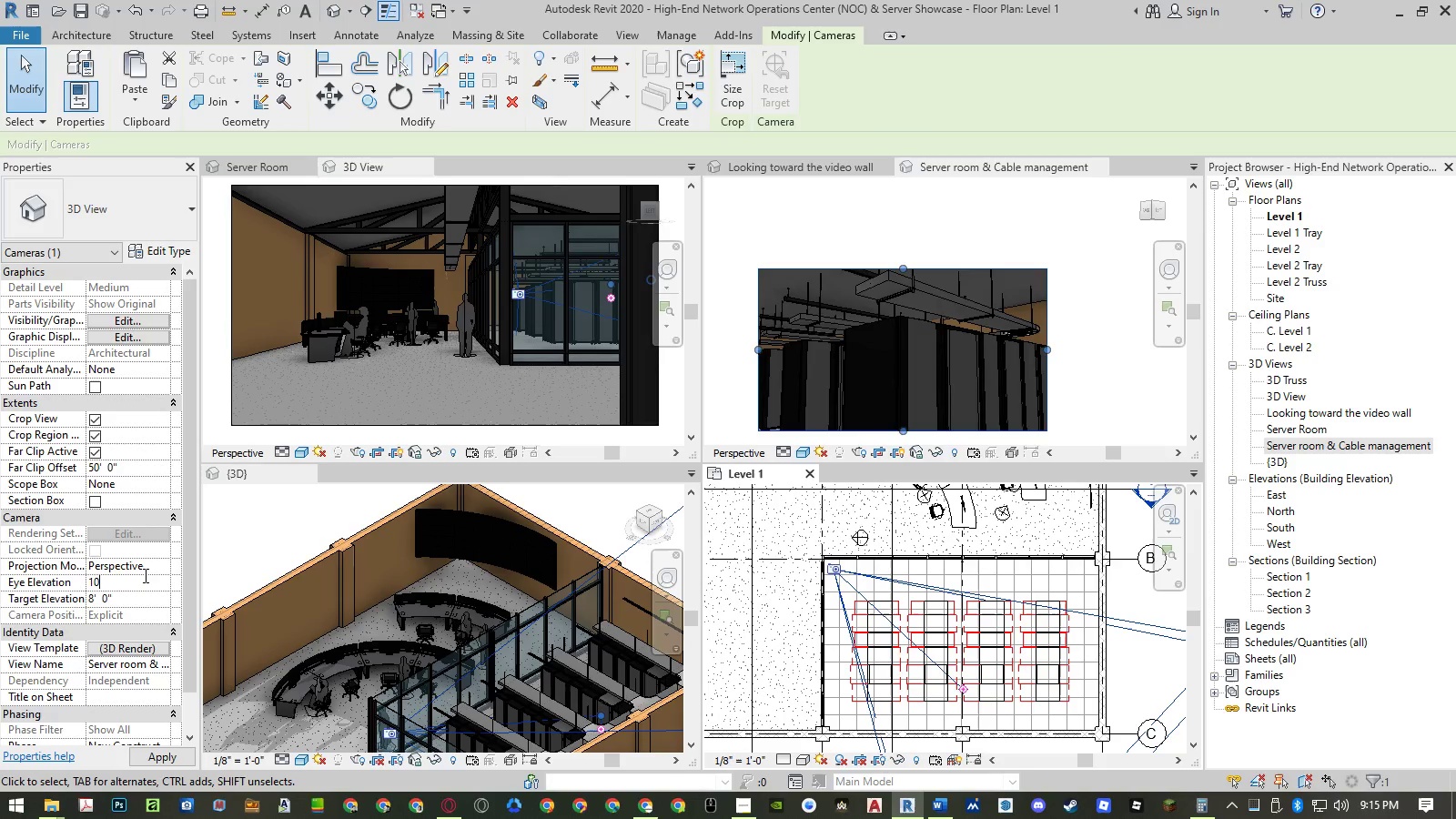 
key(NumpadEnter)
 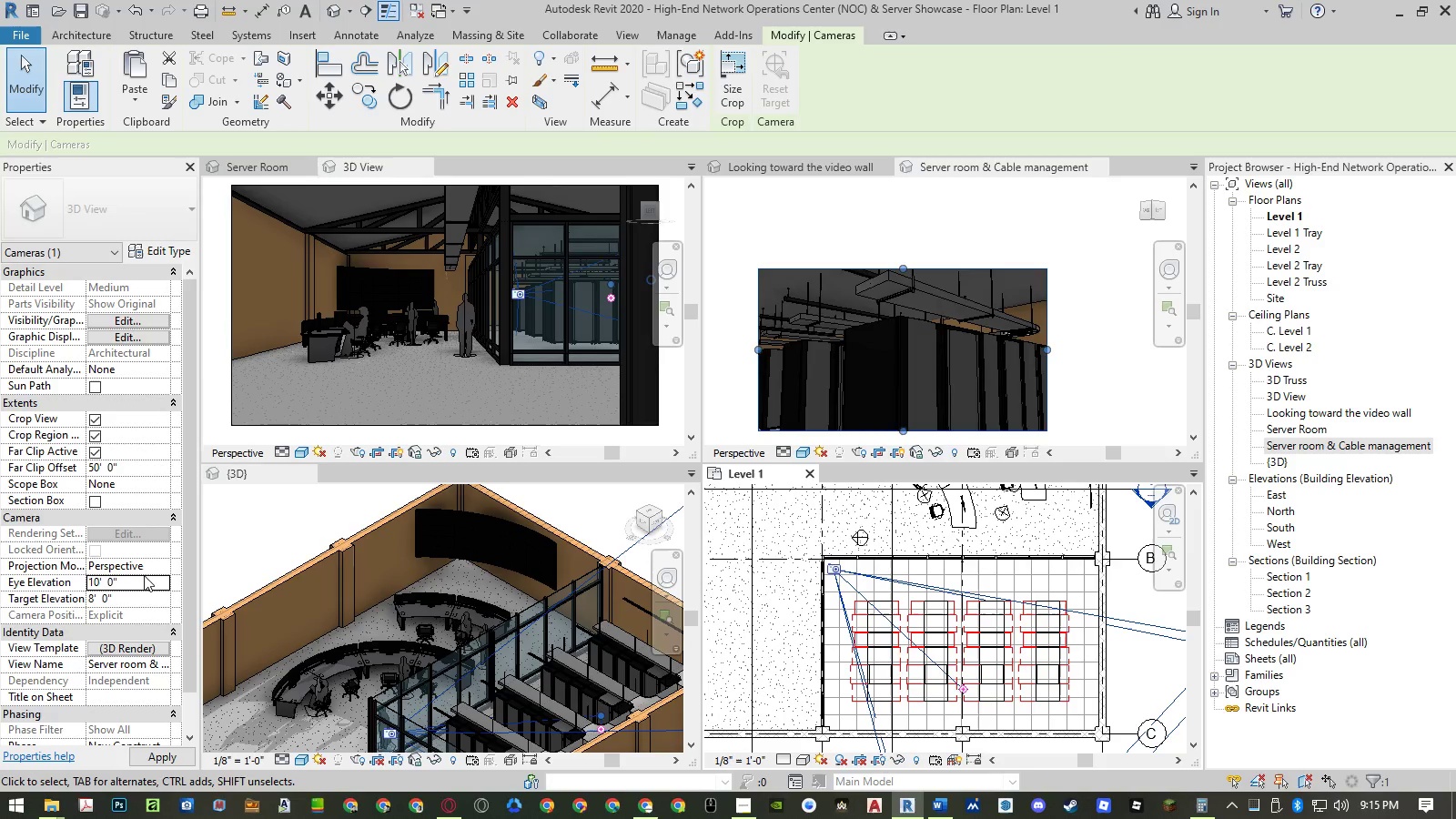 
key(NumpadEnter)
 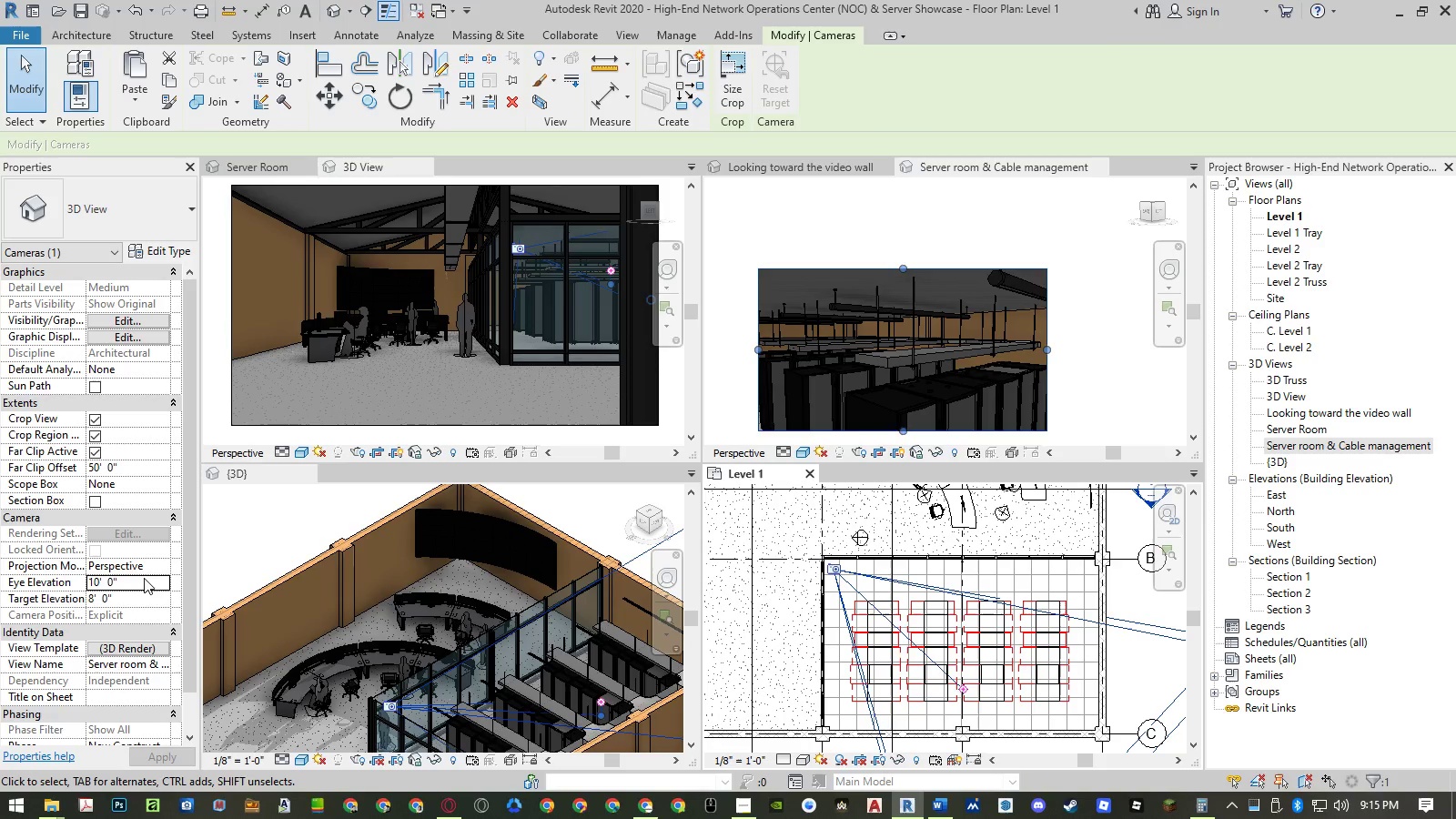 
left_click([138, 592])
 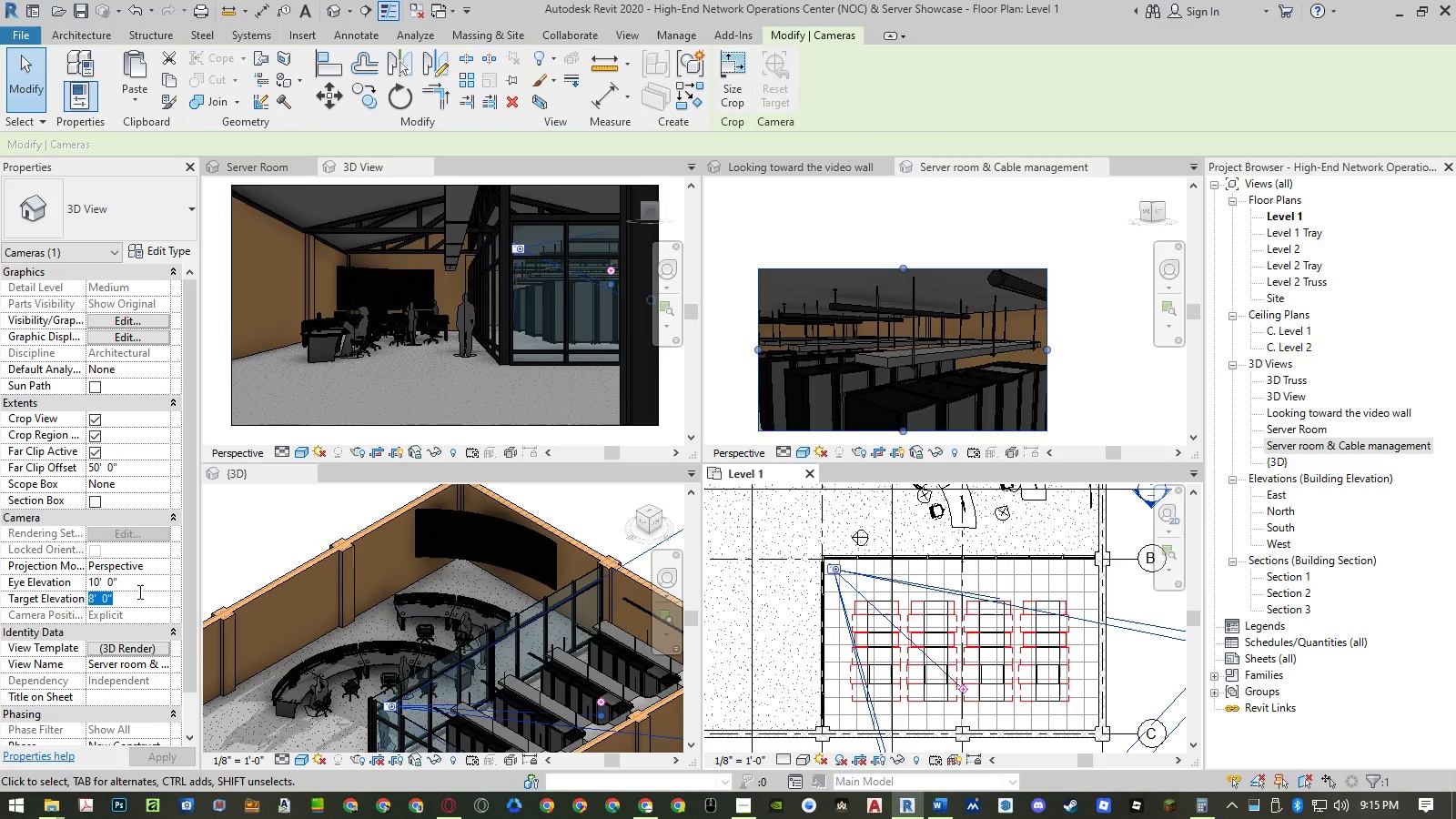 
key(Numpad6)
 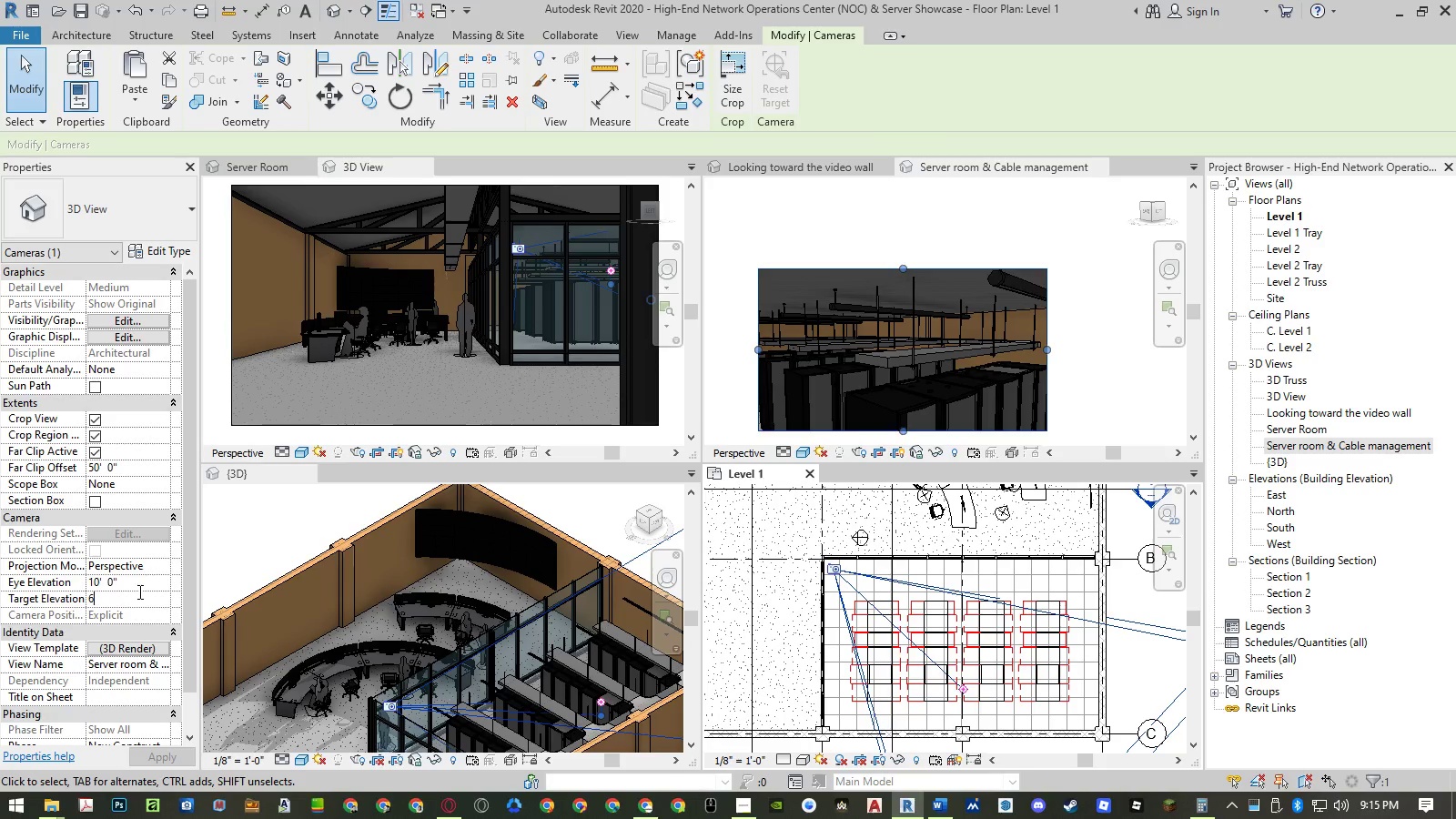 
key(NumpadEnter)
 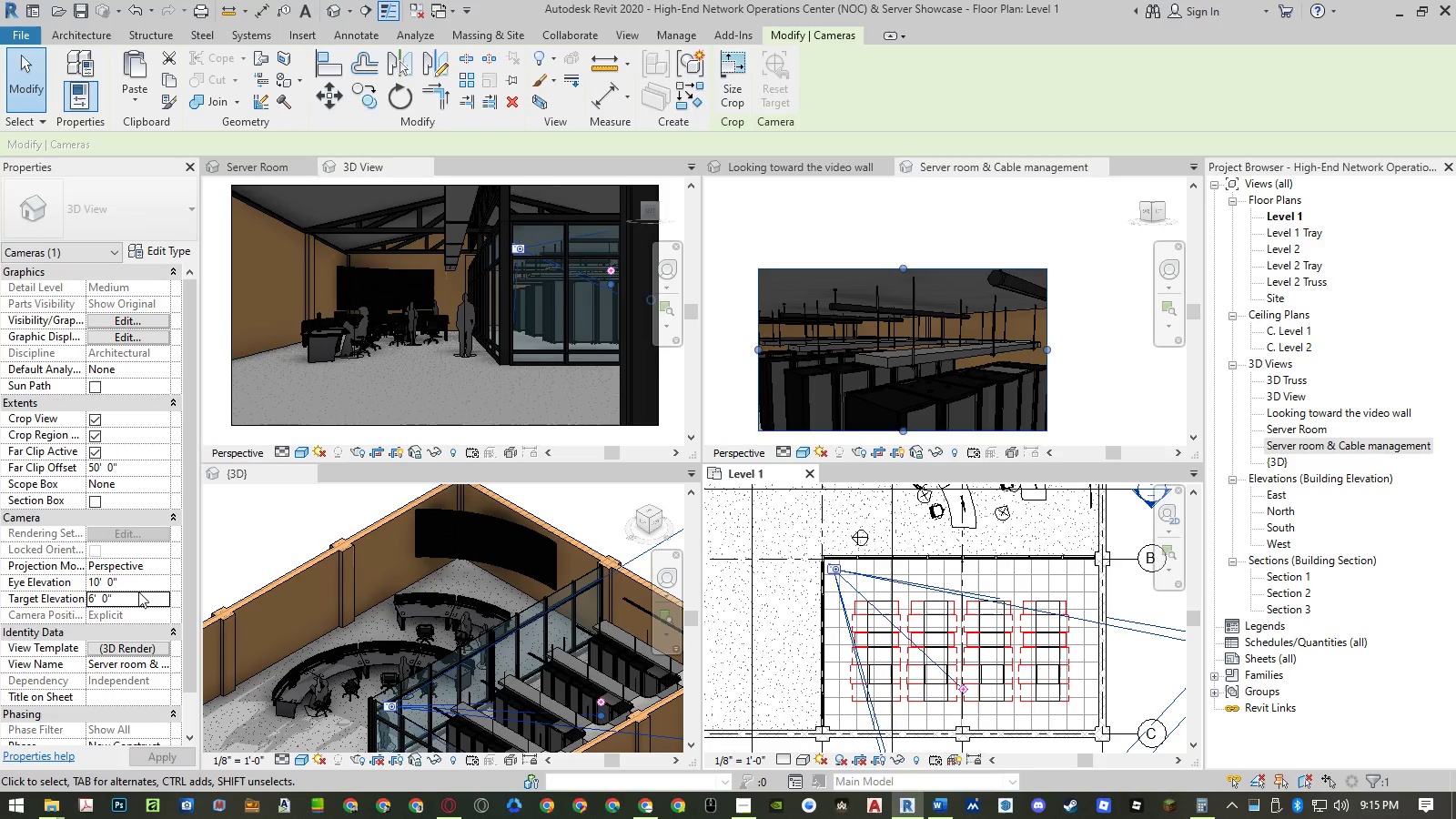 
key(NumpadEnter)
 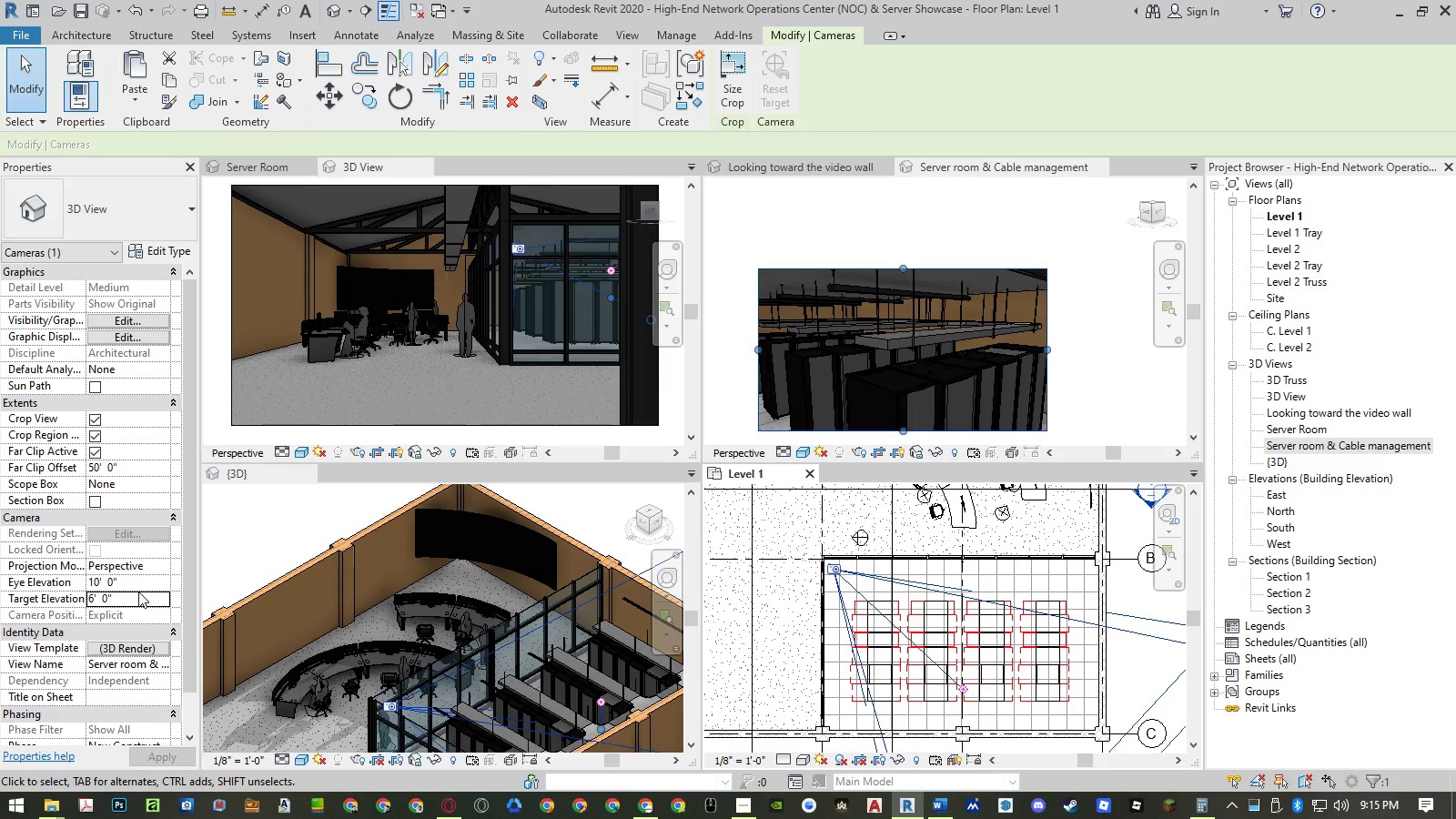 
left_click([137, 581])
 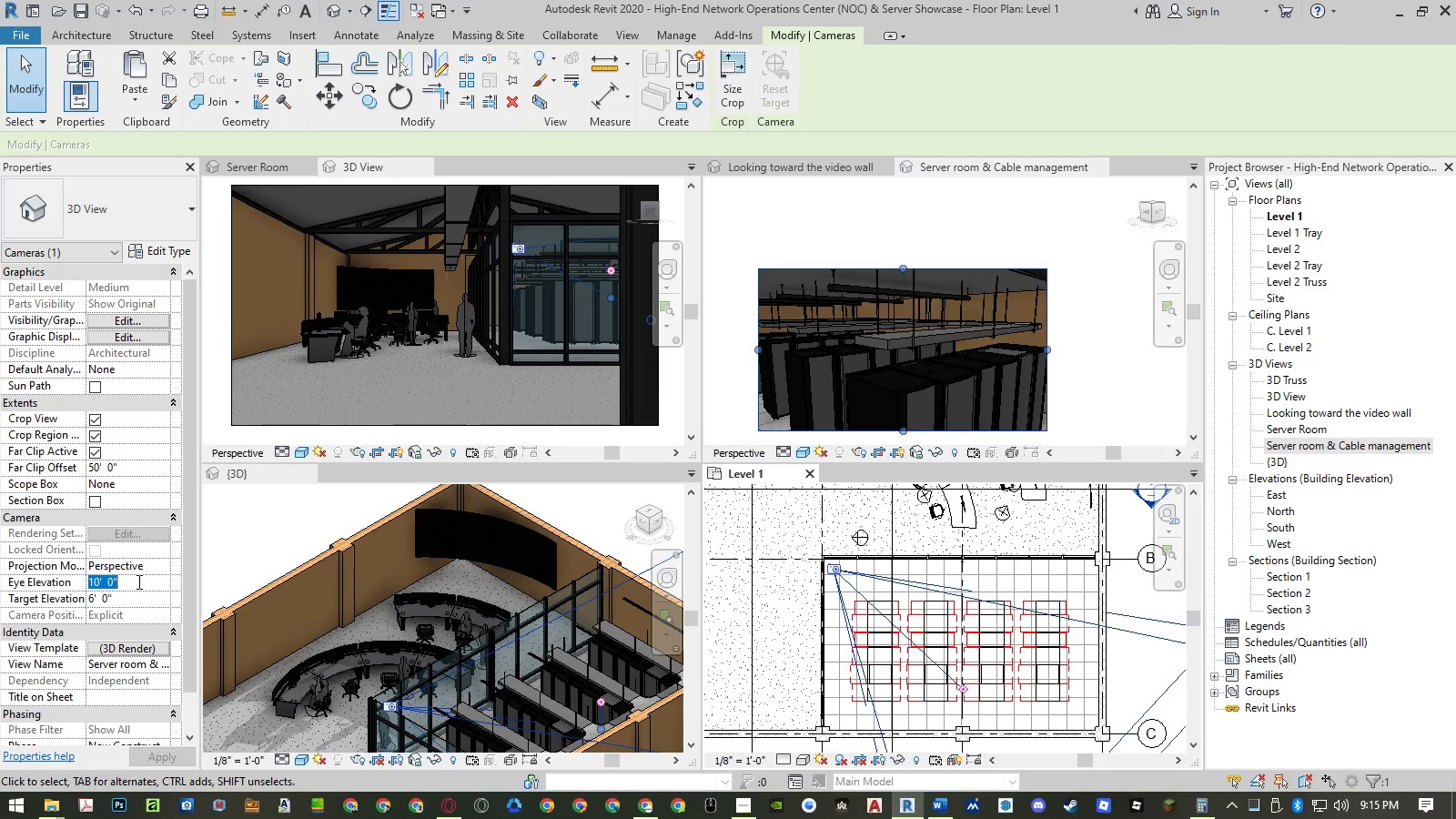 
key(Numpad6)
 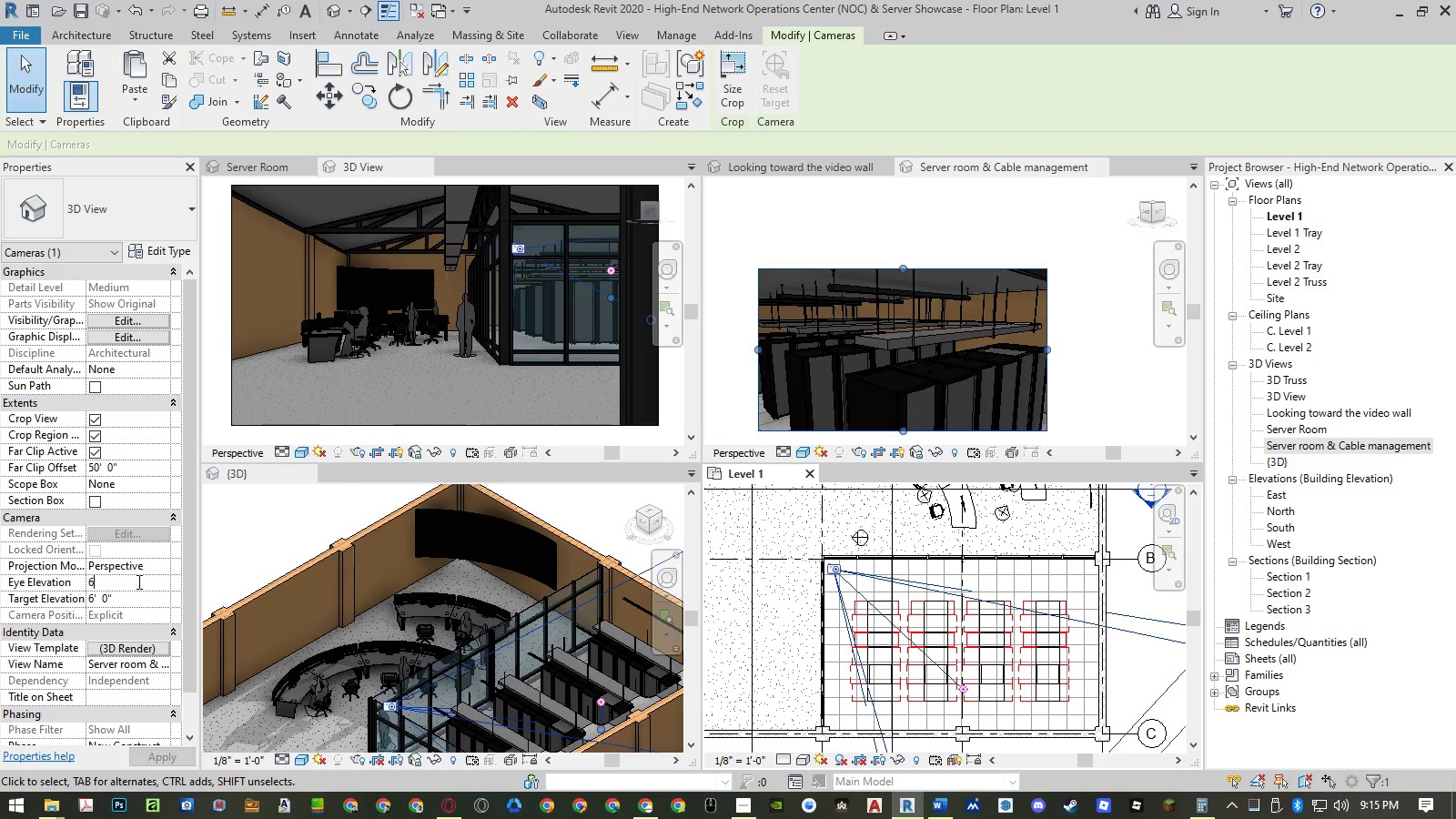 
key(NumpadEnter)
 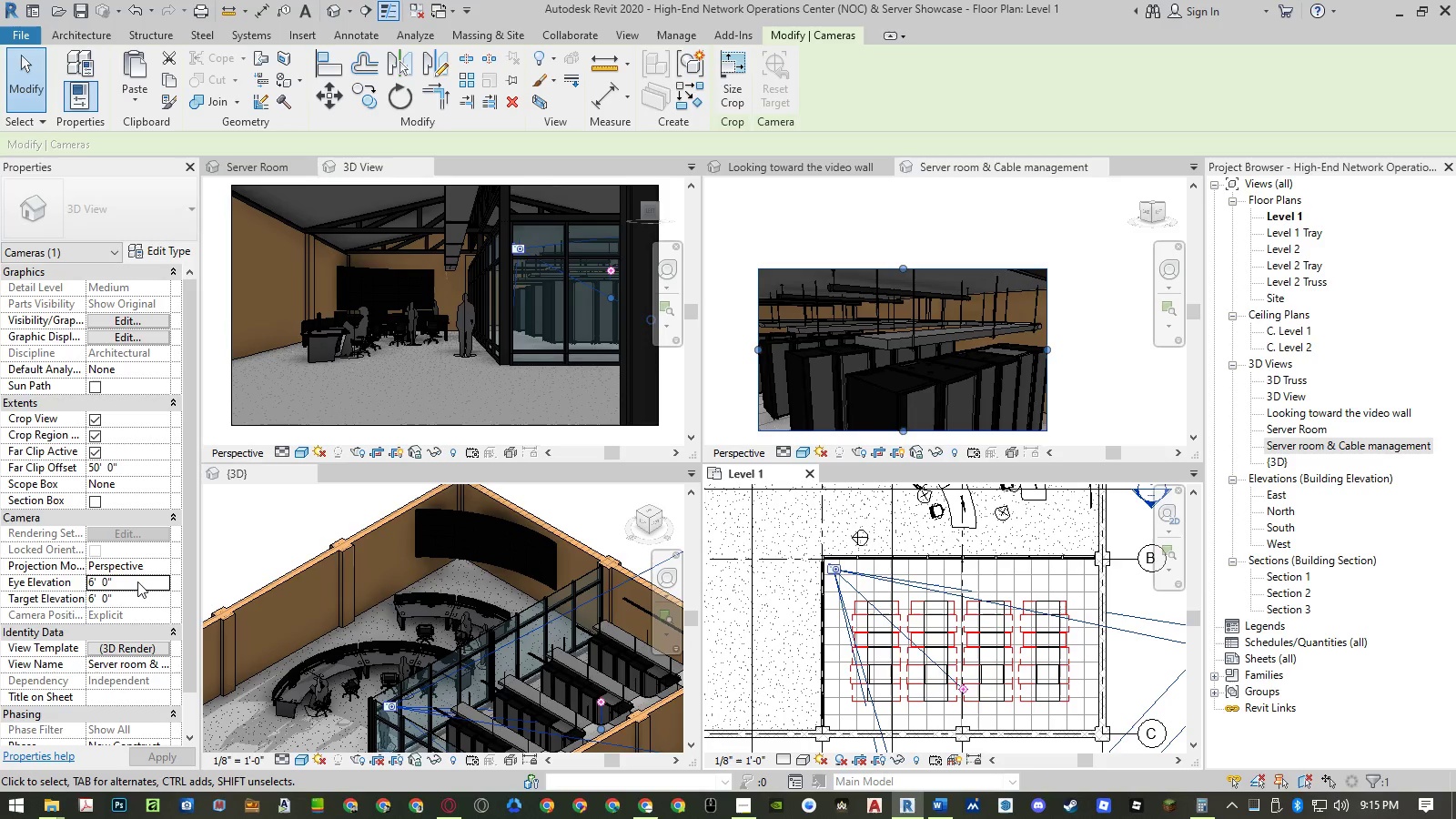 
key(NumpadEnter)
 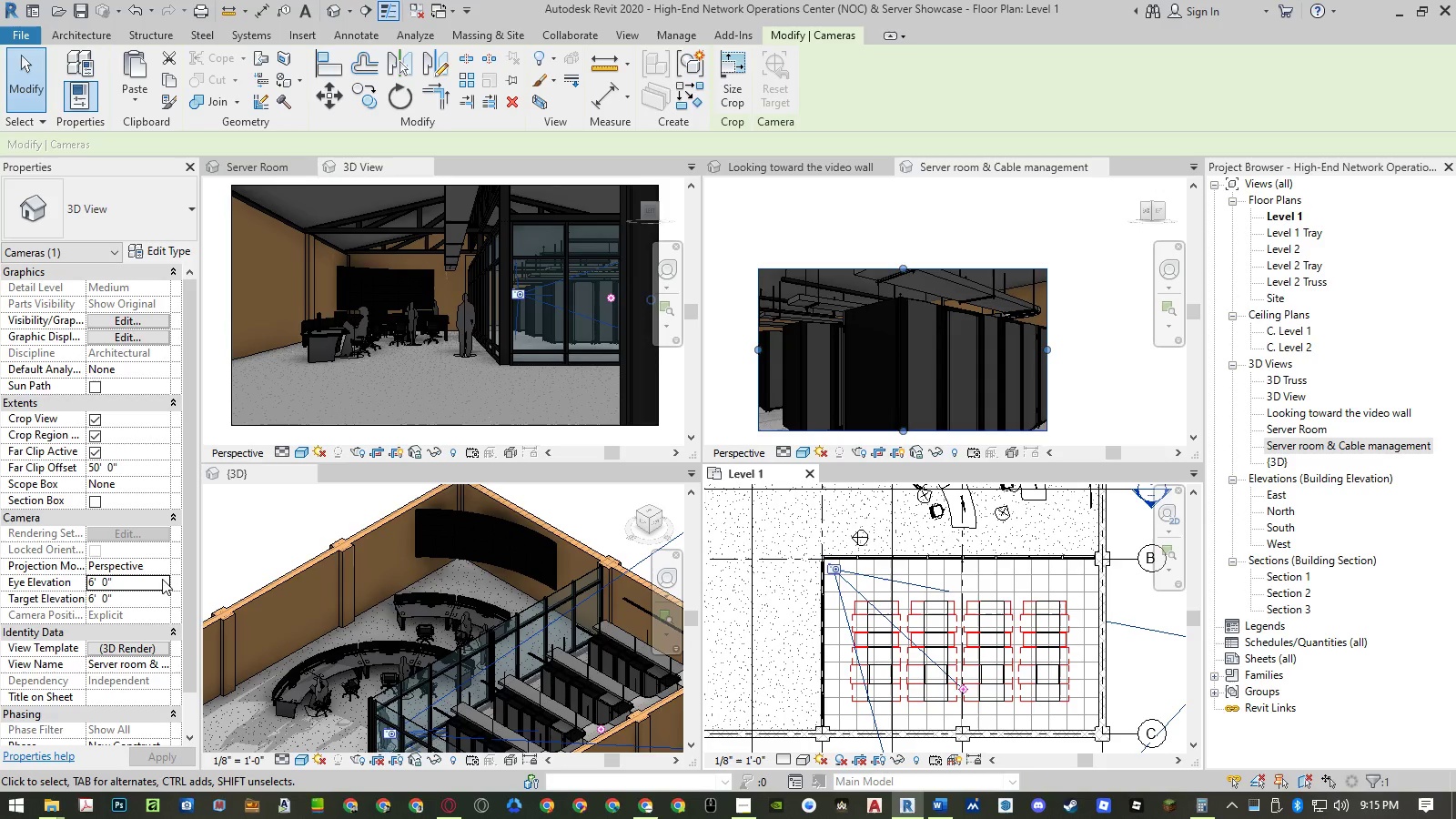 
wait(8.97)
 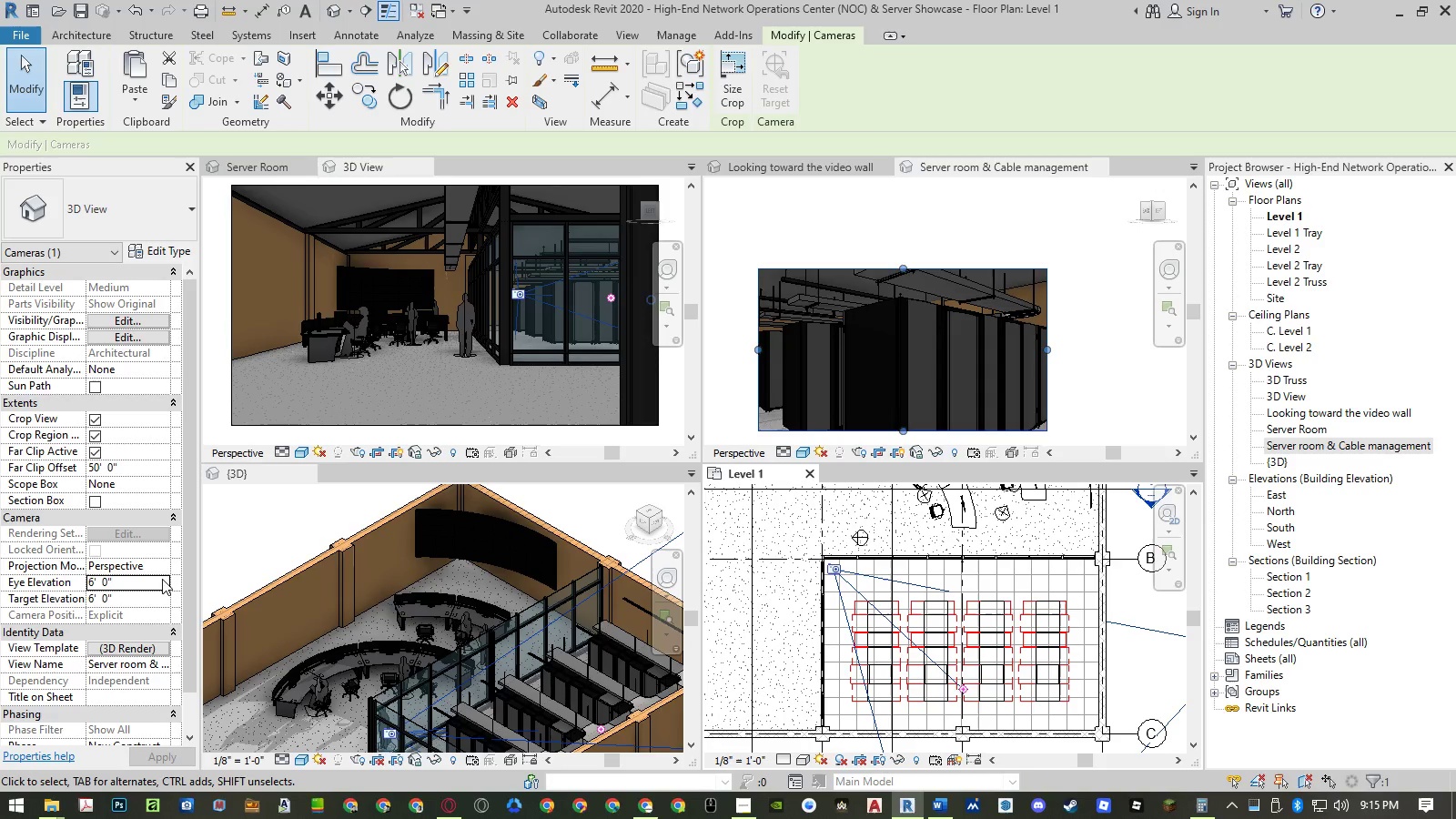 
scroll: coordinate [831, 568], scroll_direction: up, amount: 11.0
 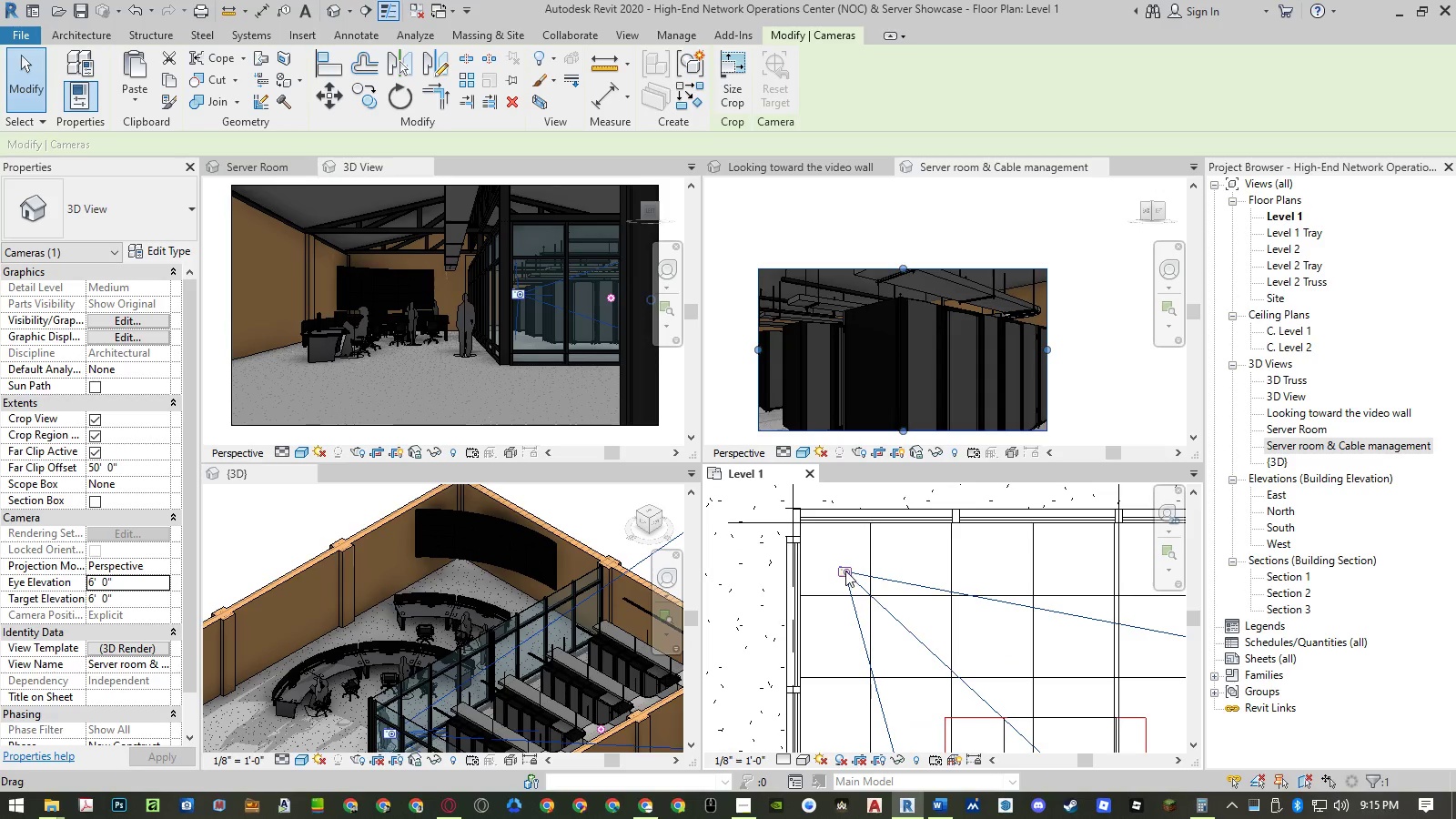 
left_click_drag(start_coordinate=[845, 571], to_coordinate=[808, 524])
 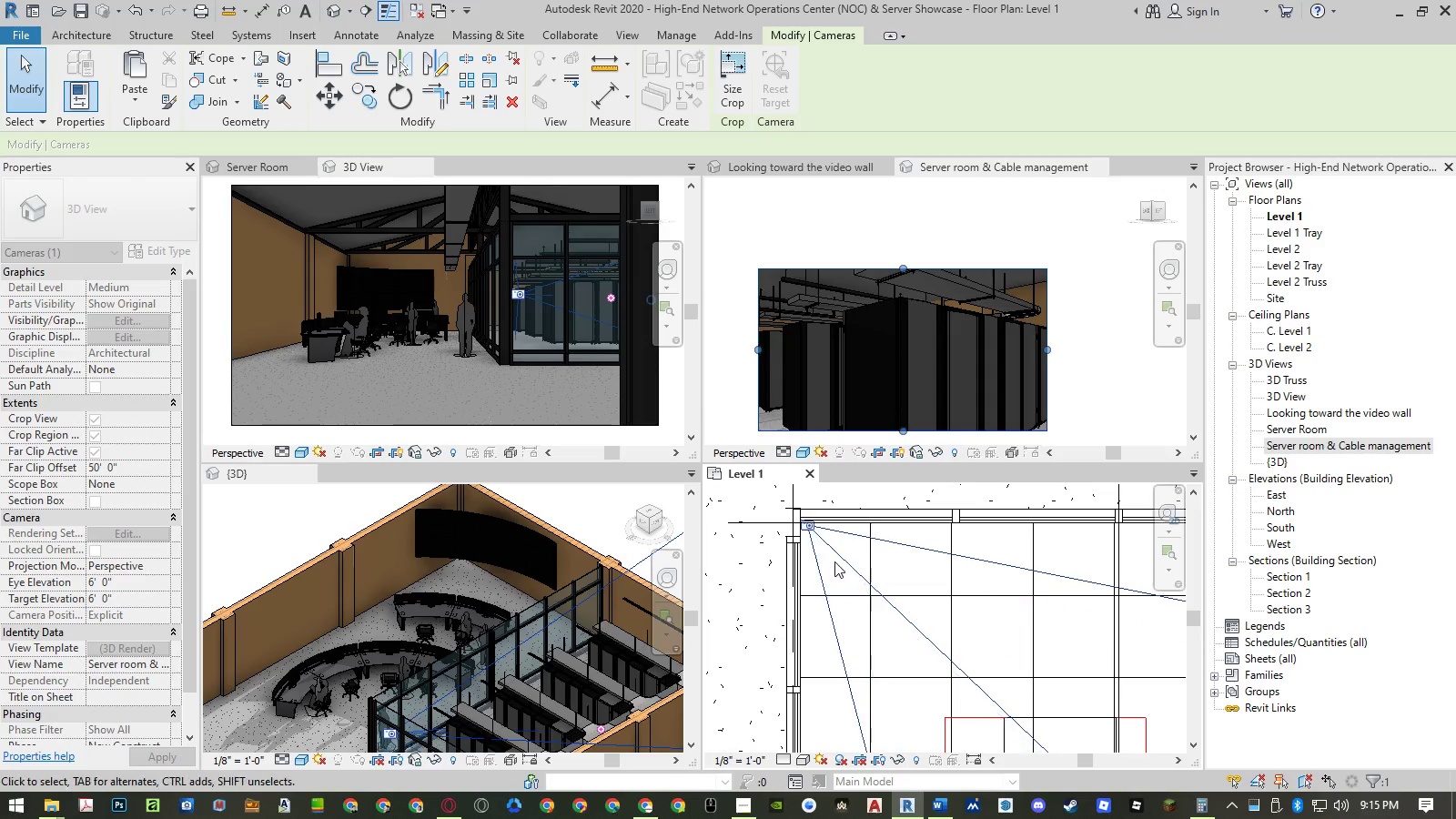 
mouse_move([852, 571])
 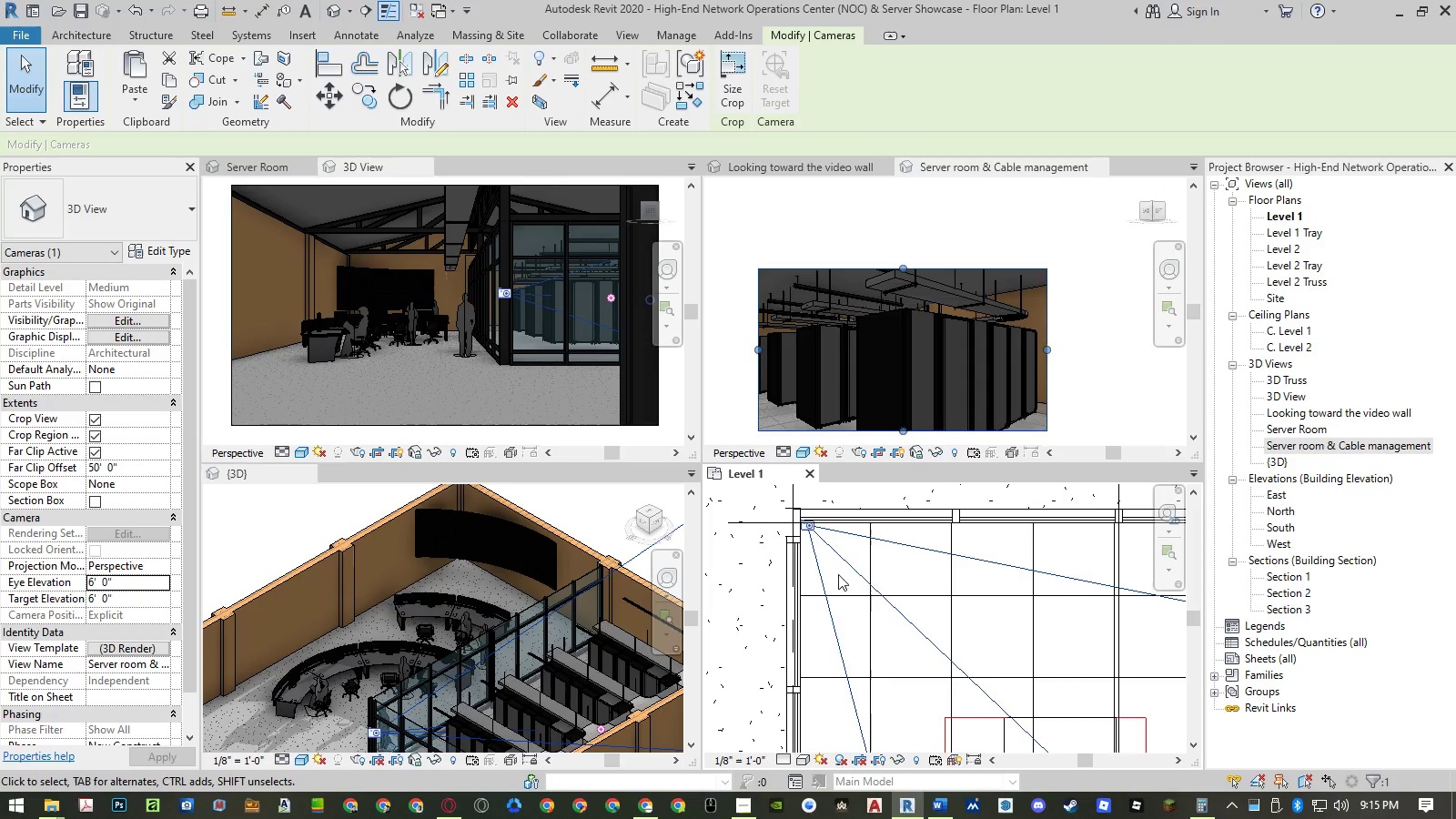 
scroll: coordinate [845, 577], scroll_direction: down, amount: 11.0
 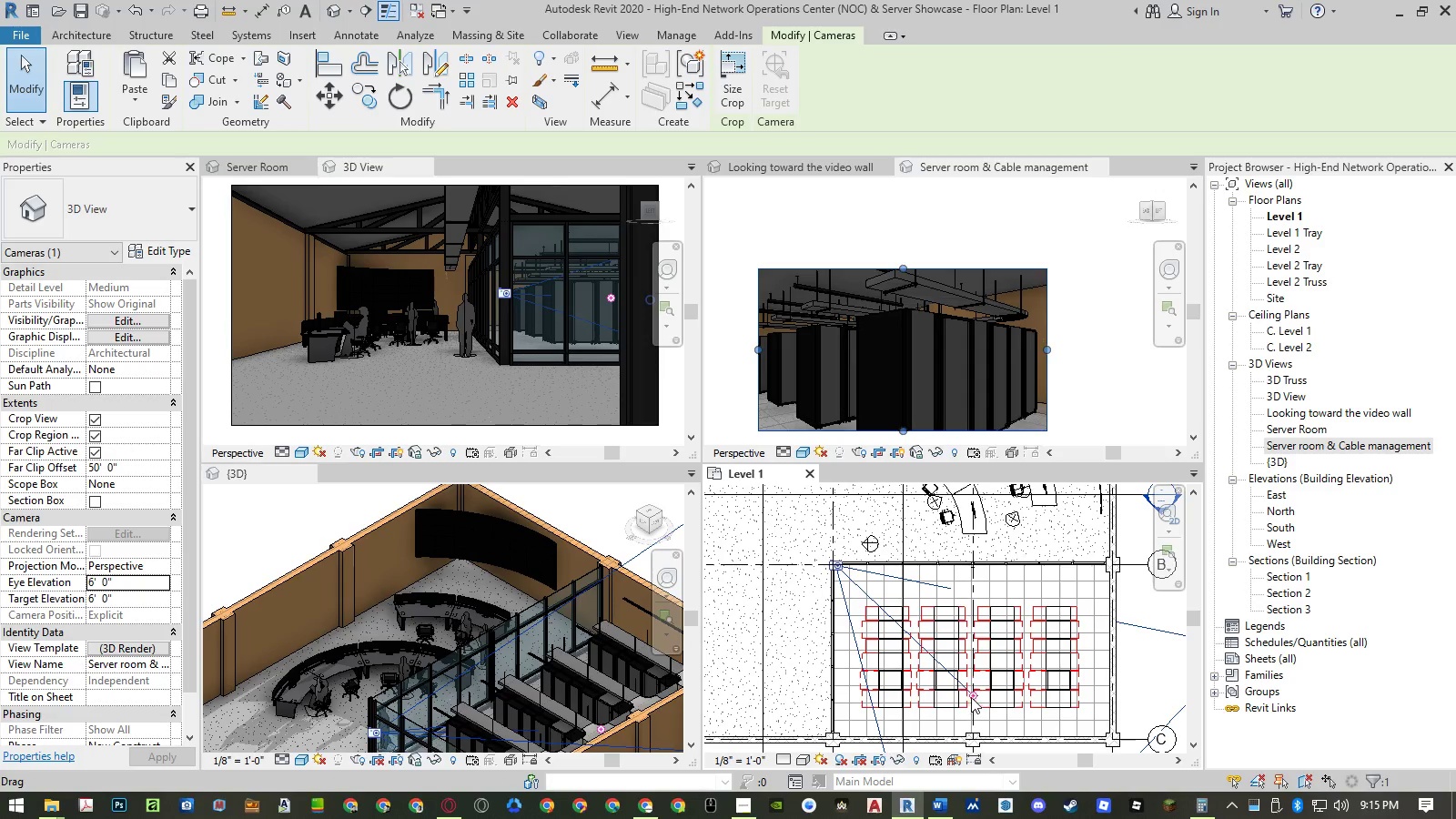 
left_click_drag(start_coordinate=[973, 696], to_coordinate=[979, 696])
 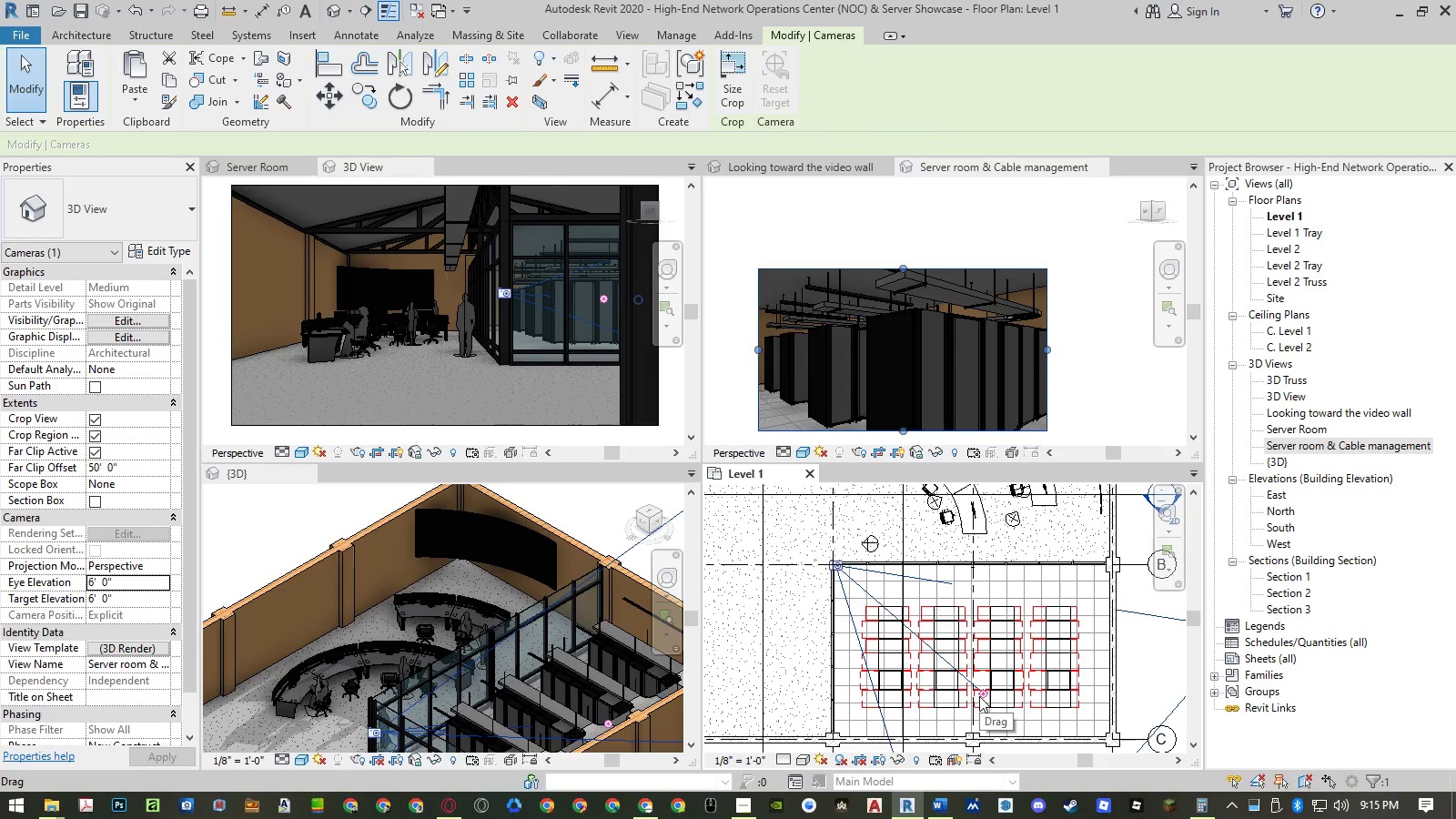 
wait(11.66)
 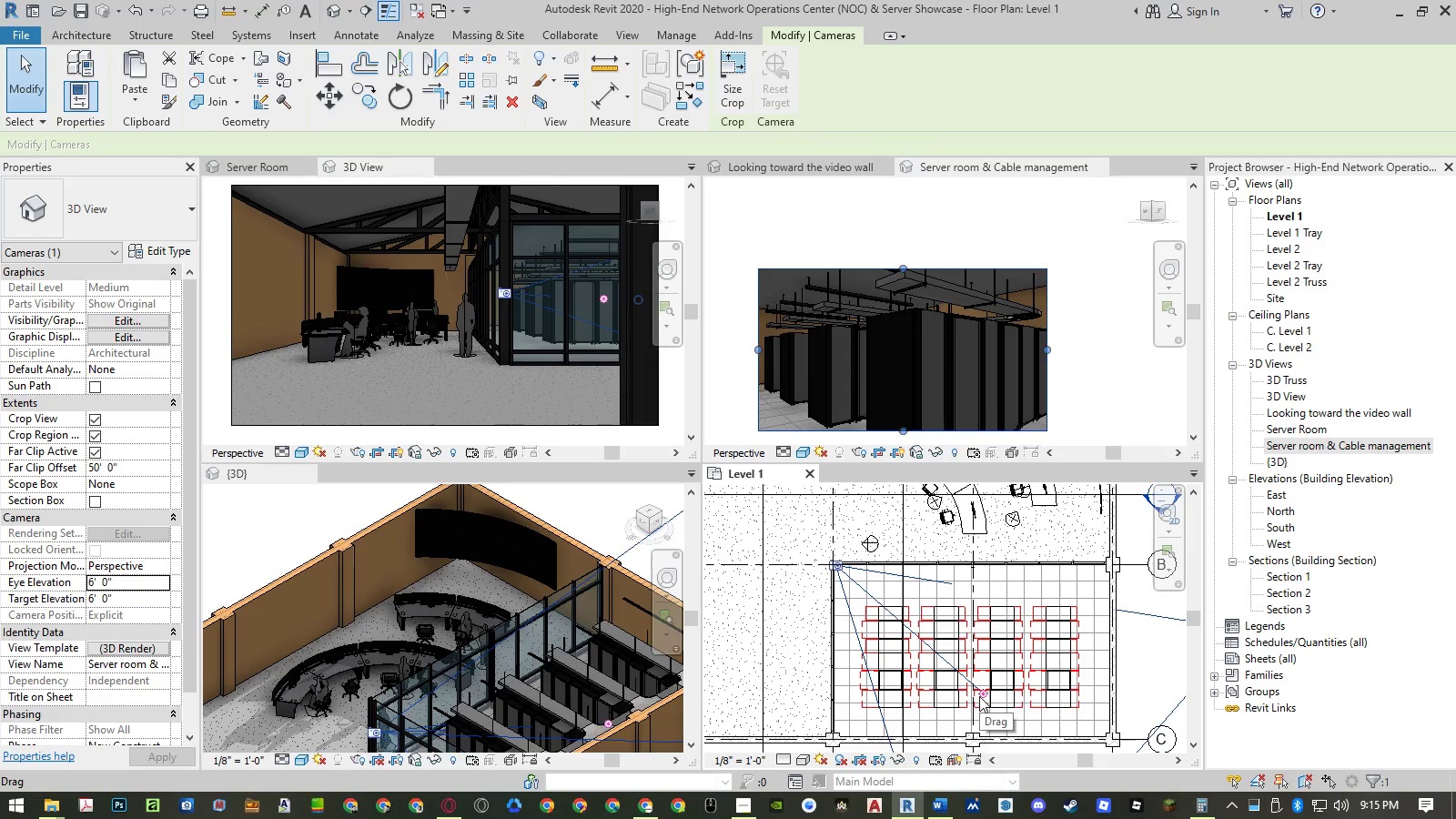 
left_click([142, 595])
 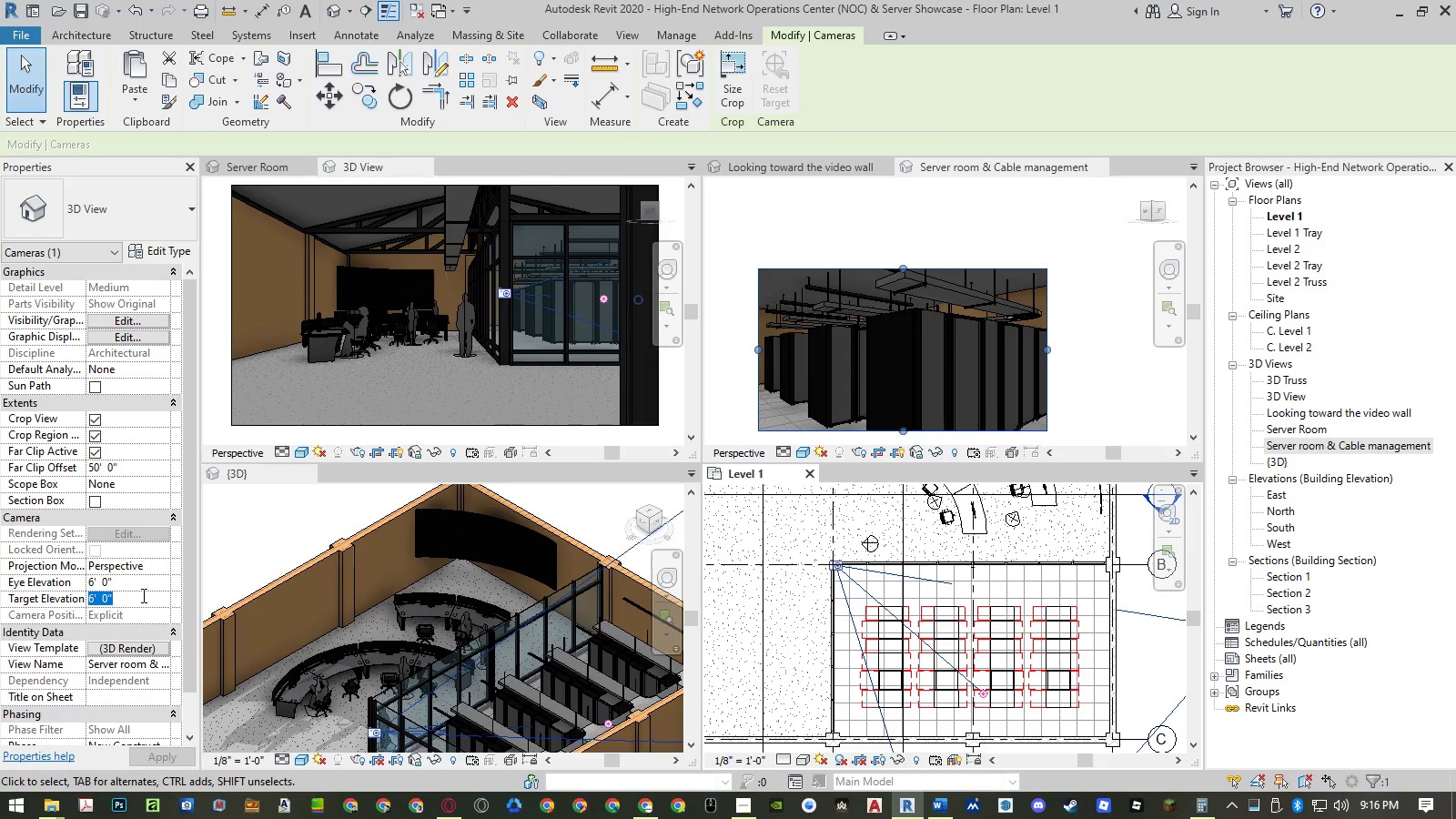 
key(Numpad4)
 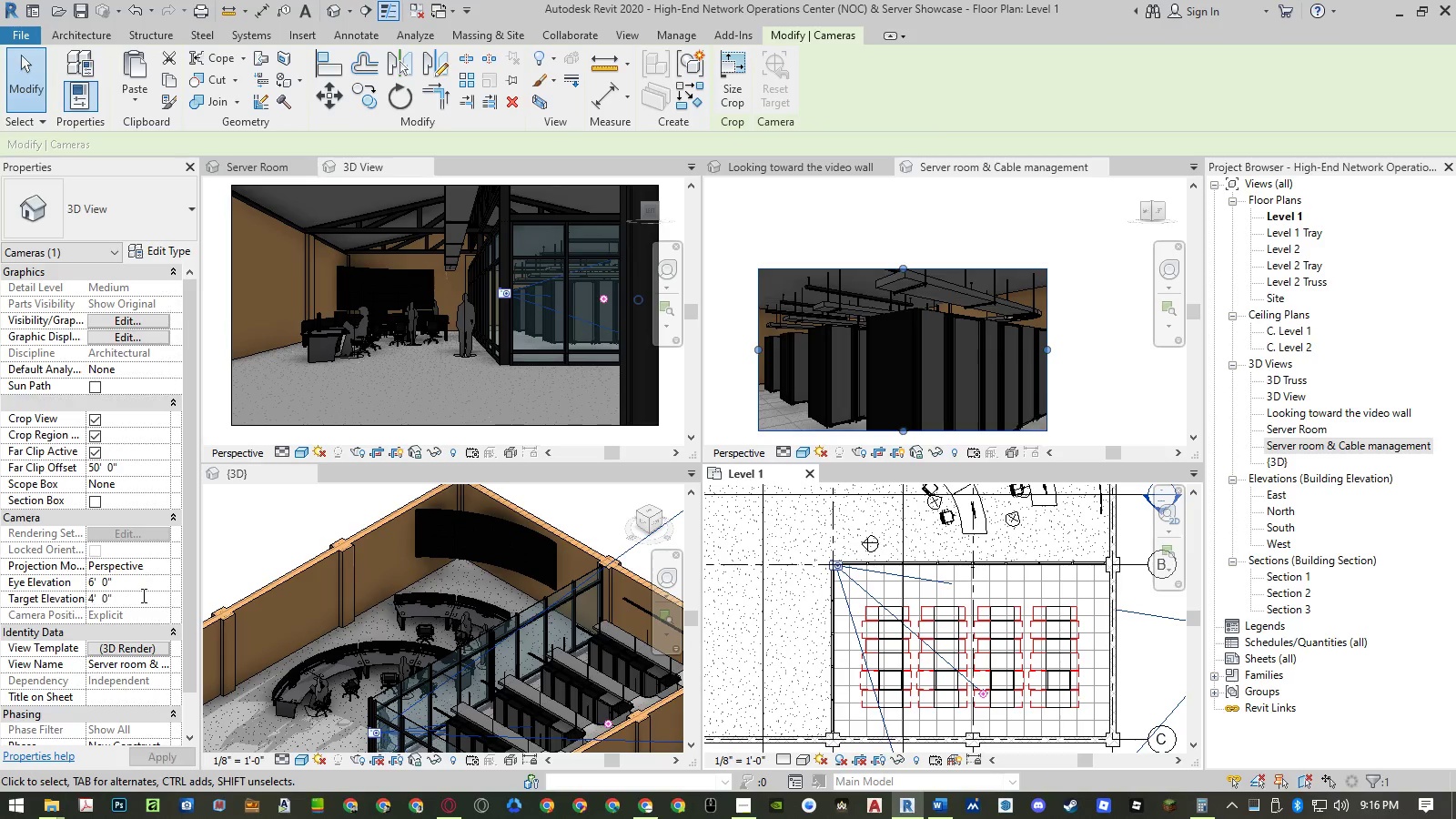 
key(NumpadEnter)
 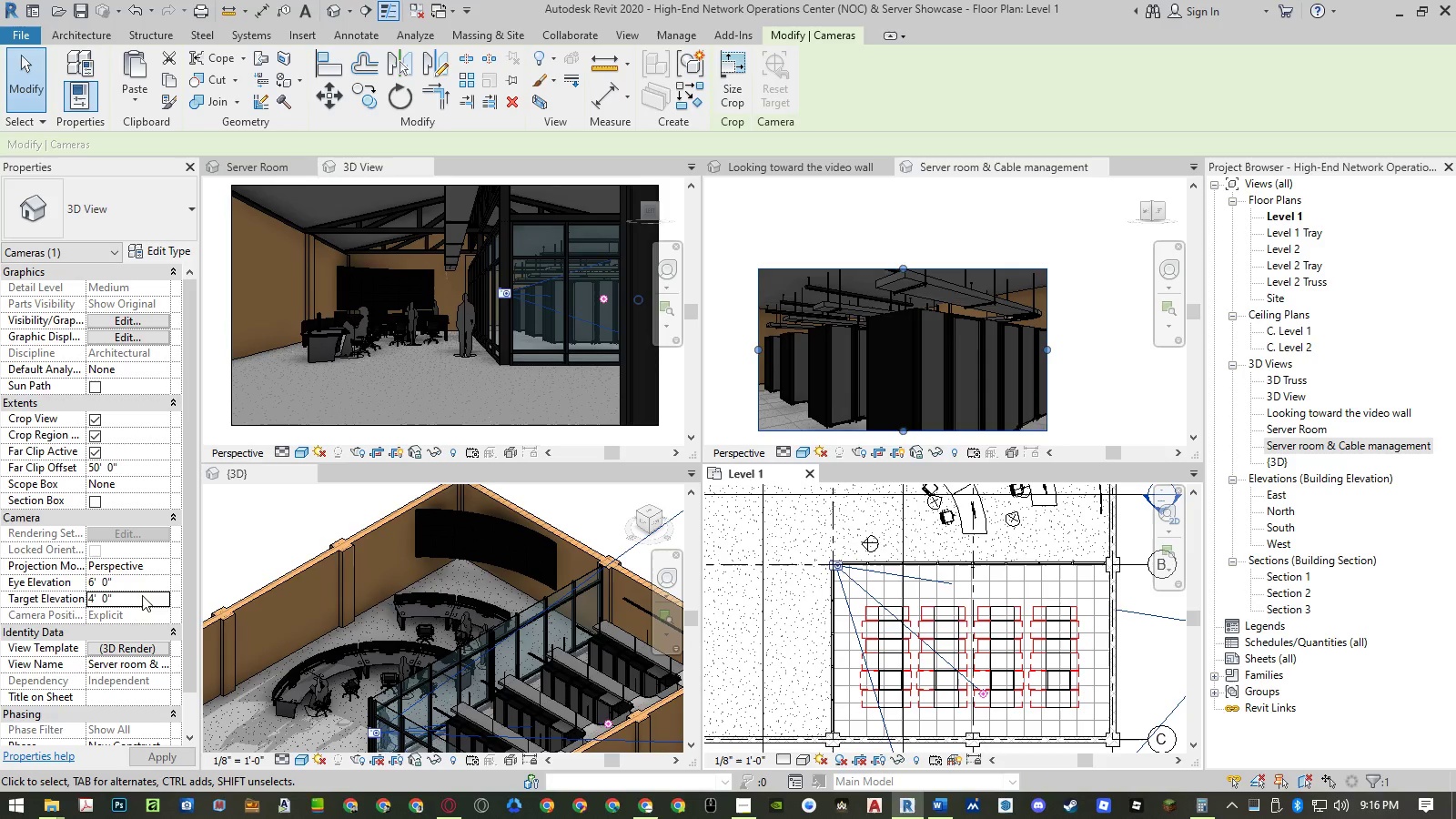 
key(NumpadEnter)
 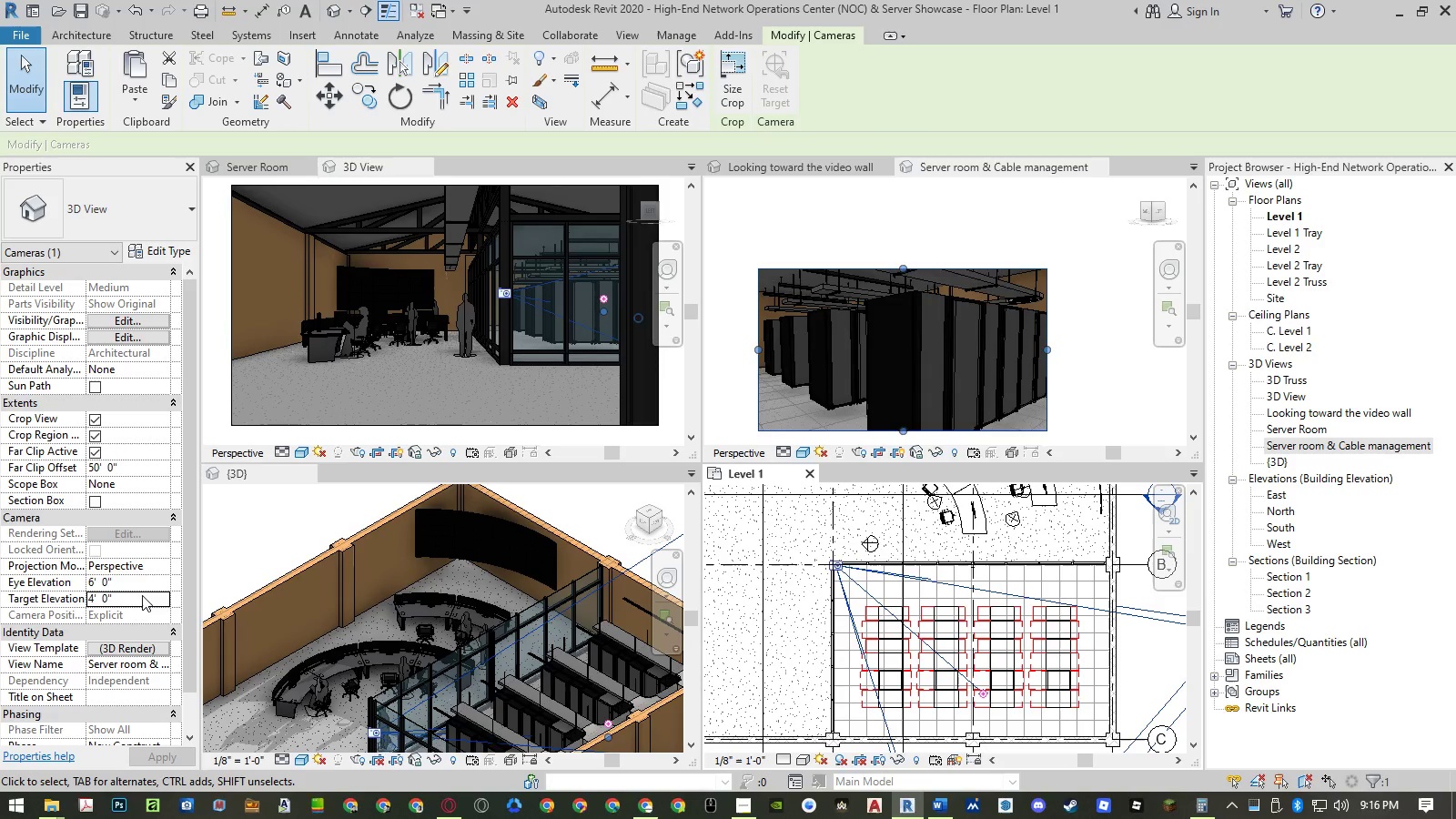 
left_click([142, 595])
 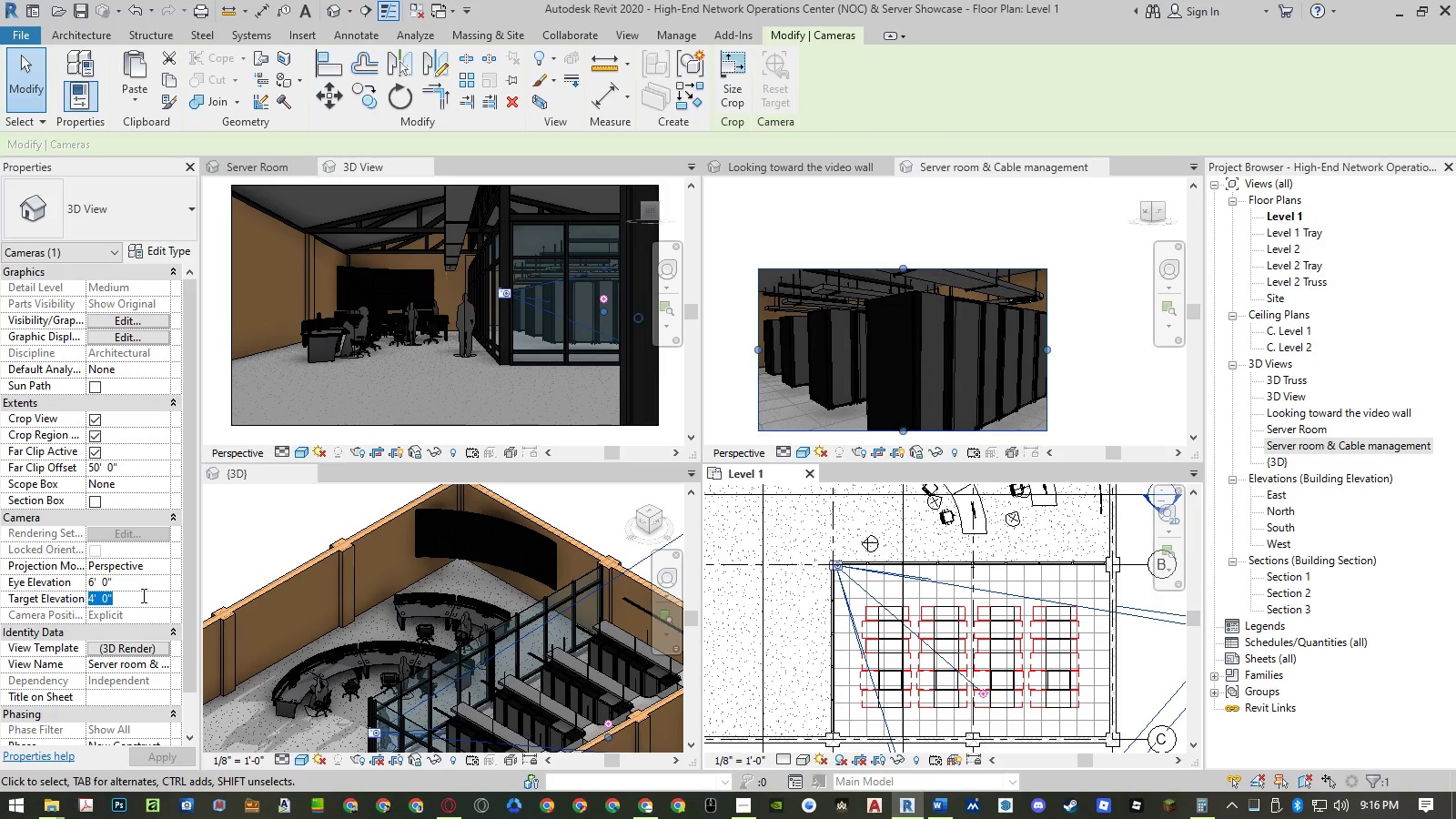 
key(Numpad5)
 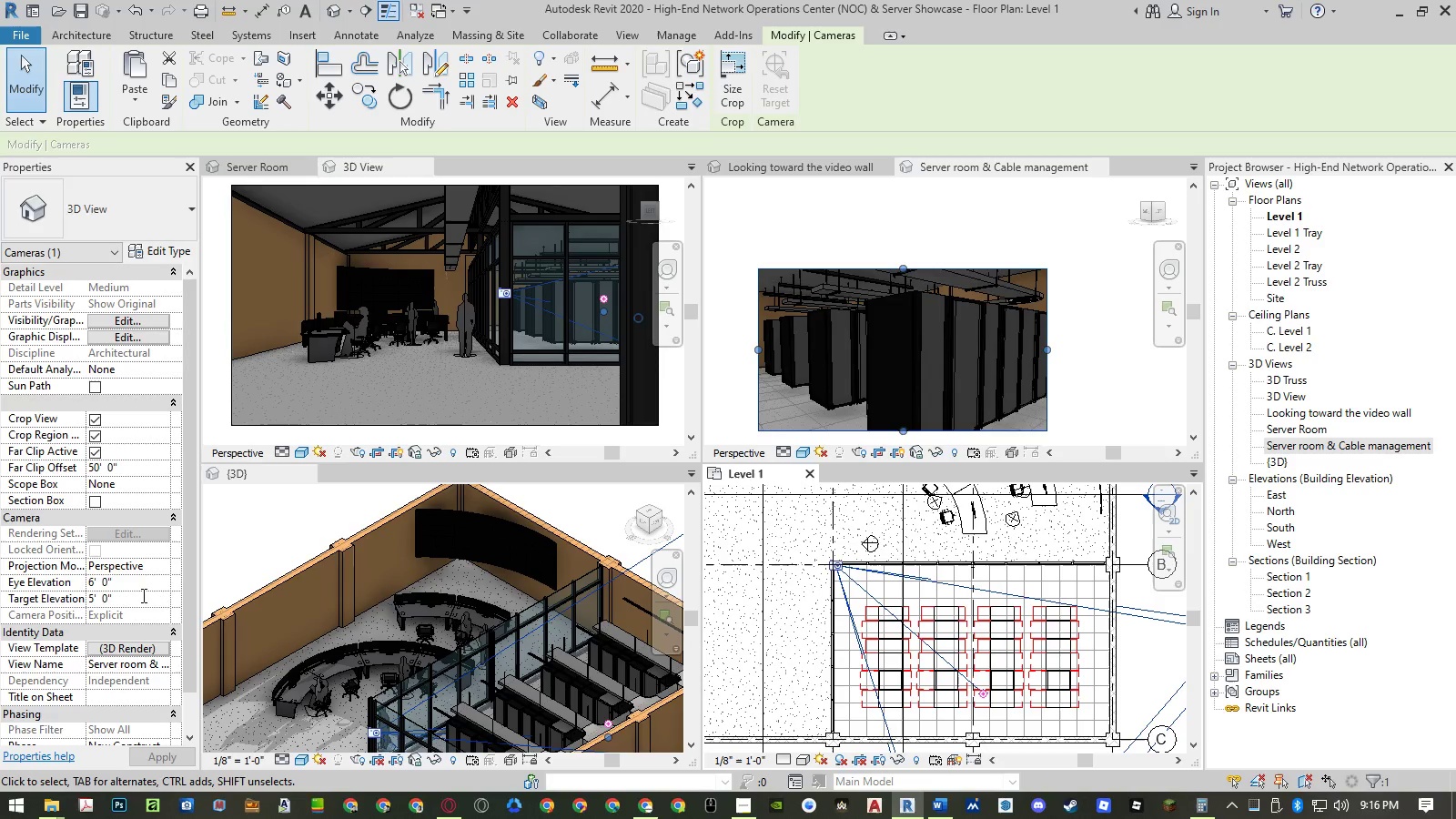 
key(NumpadEnter)
 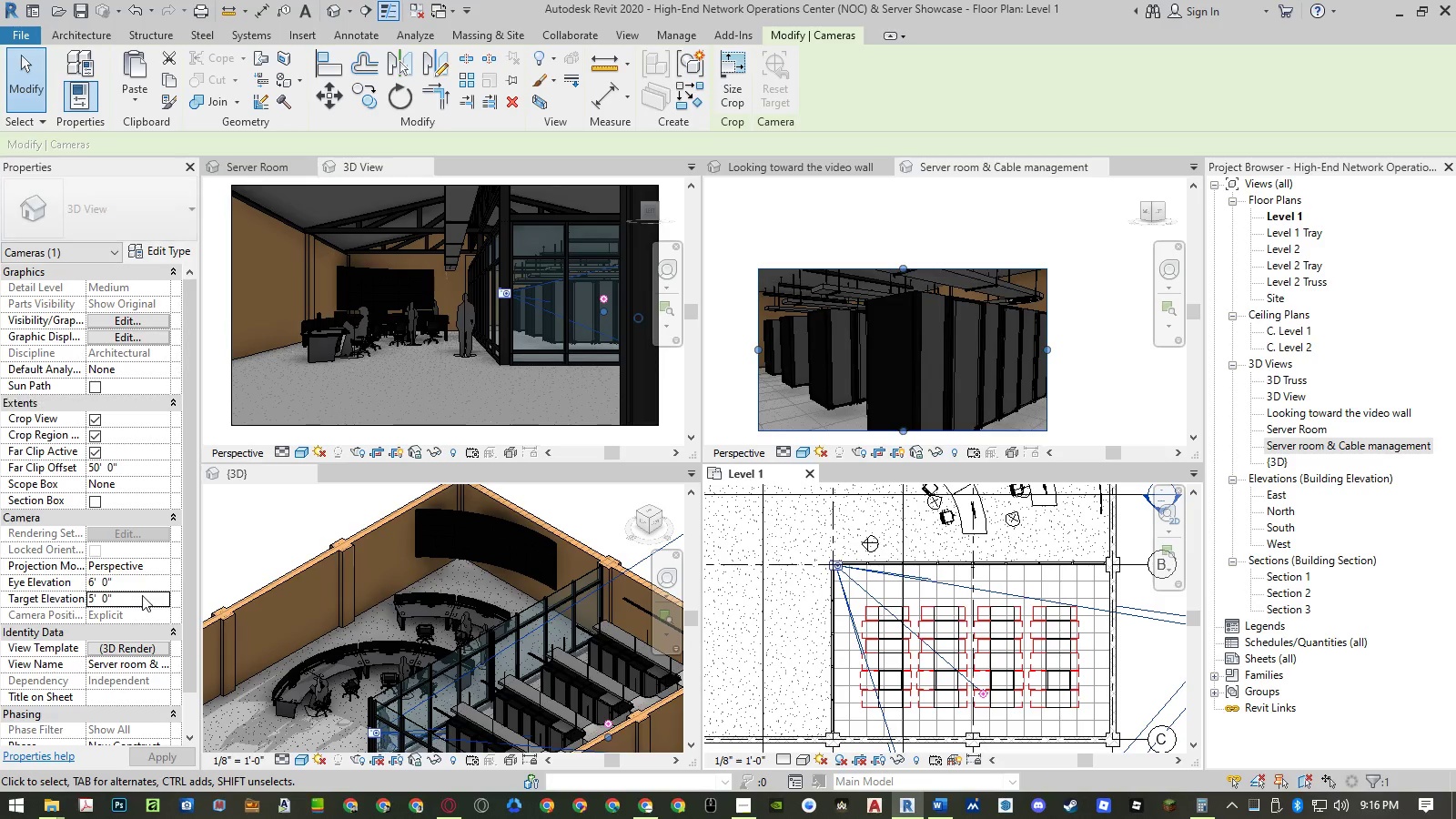 
key(NumpadEnter)
 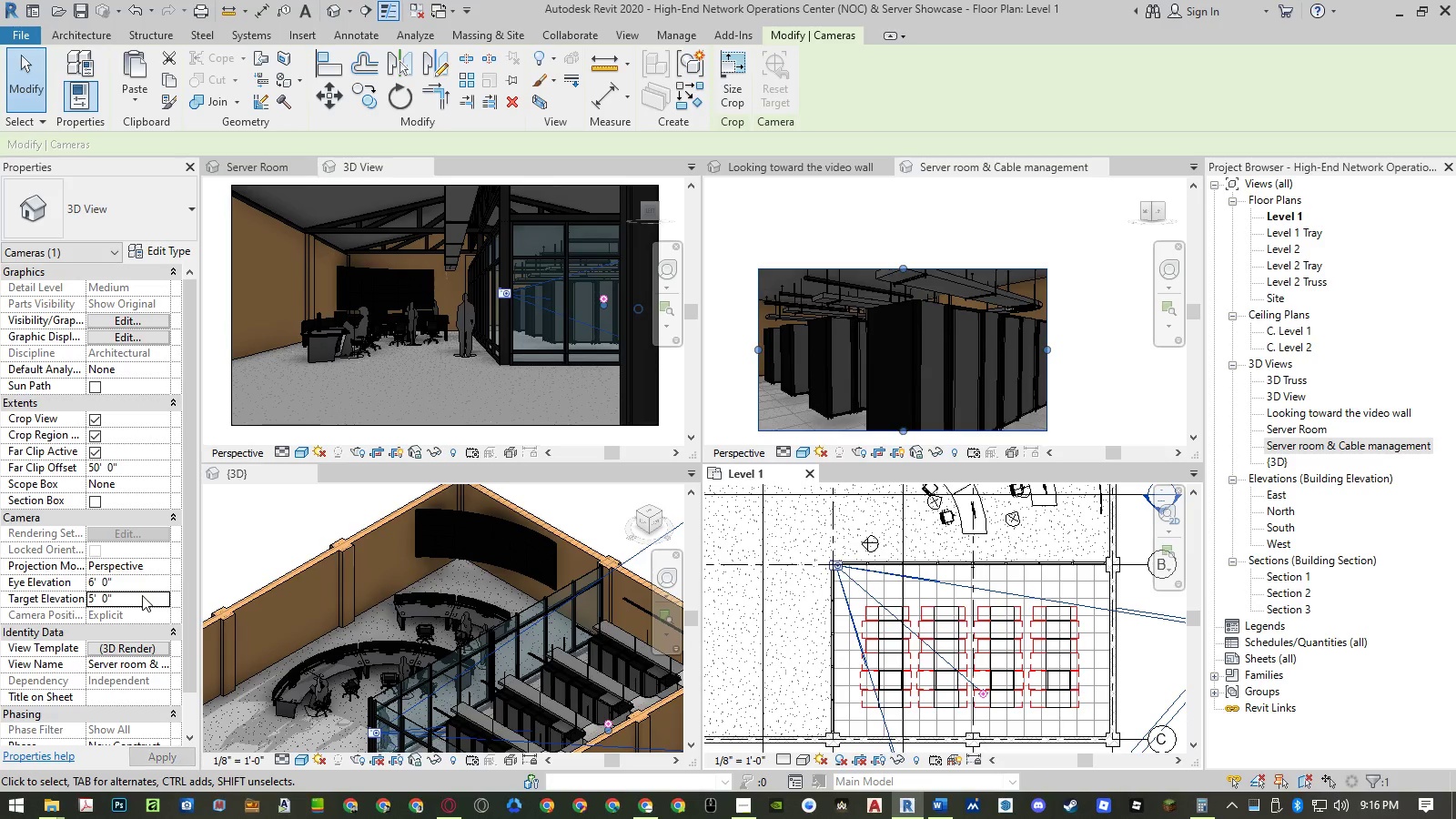 
left_click([141, 583])
 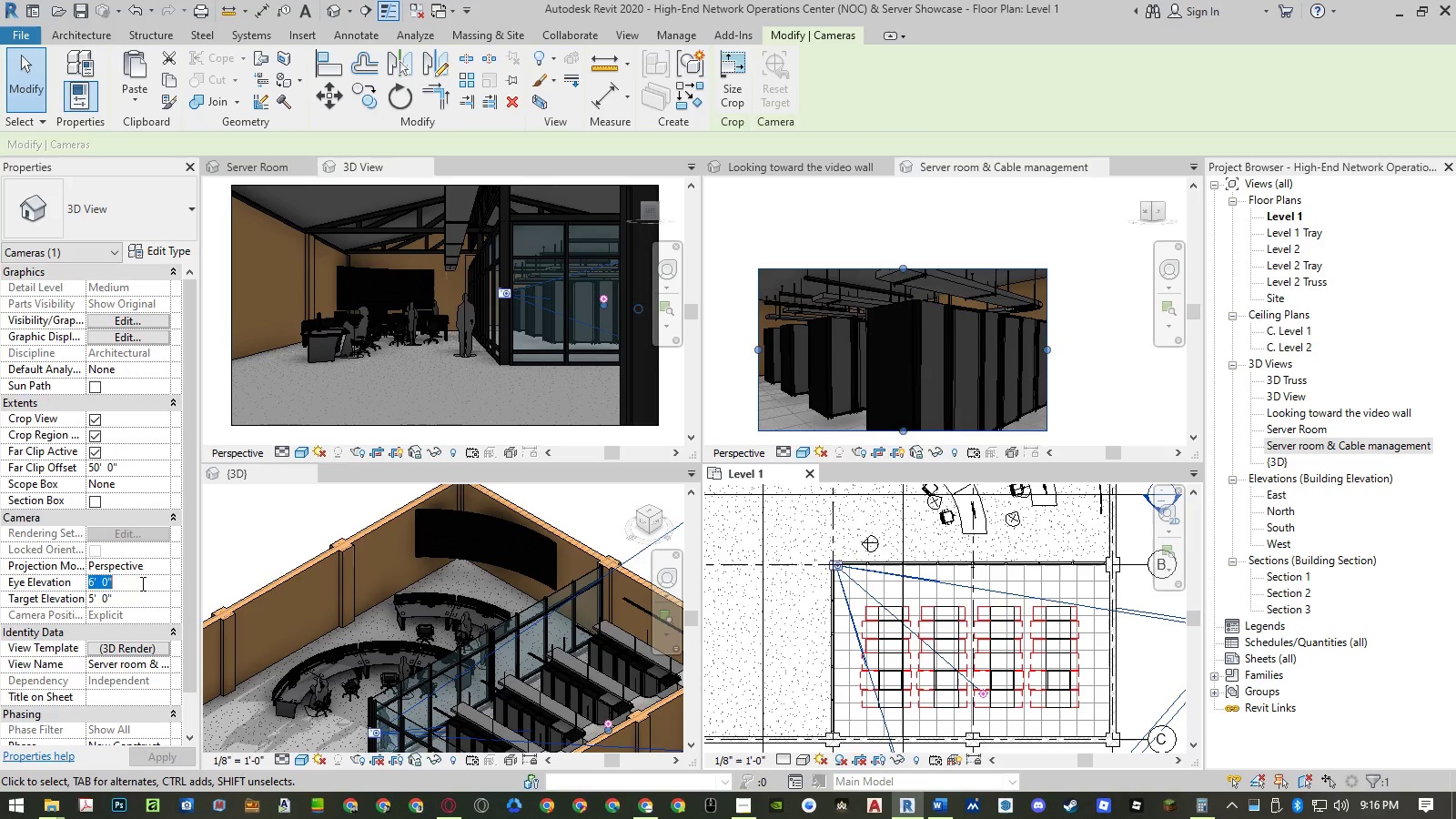 
key(Numpad7)
 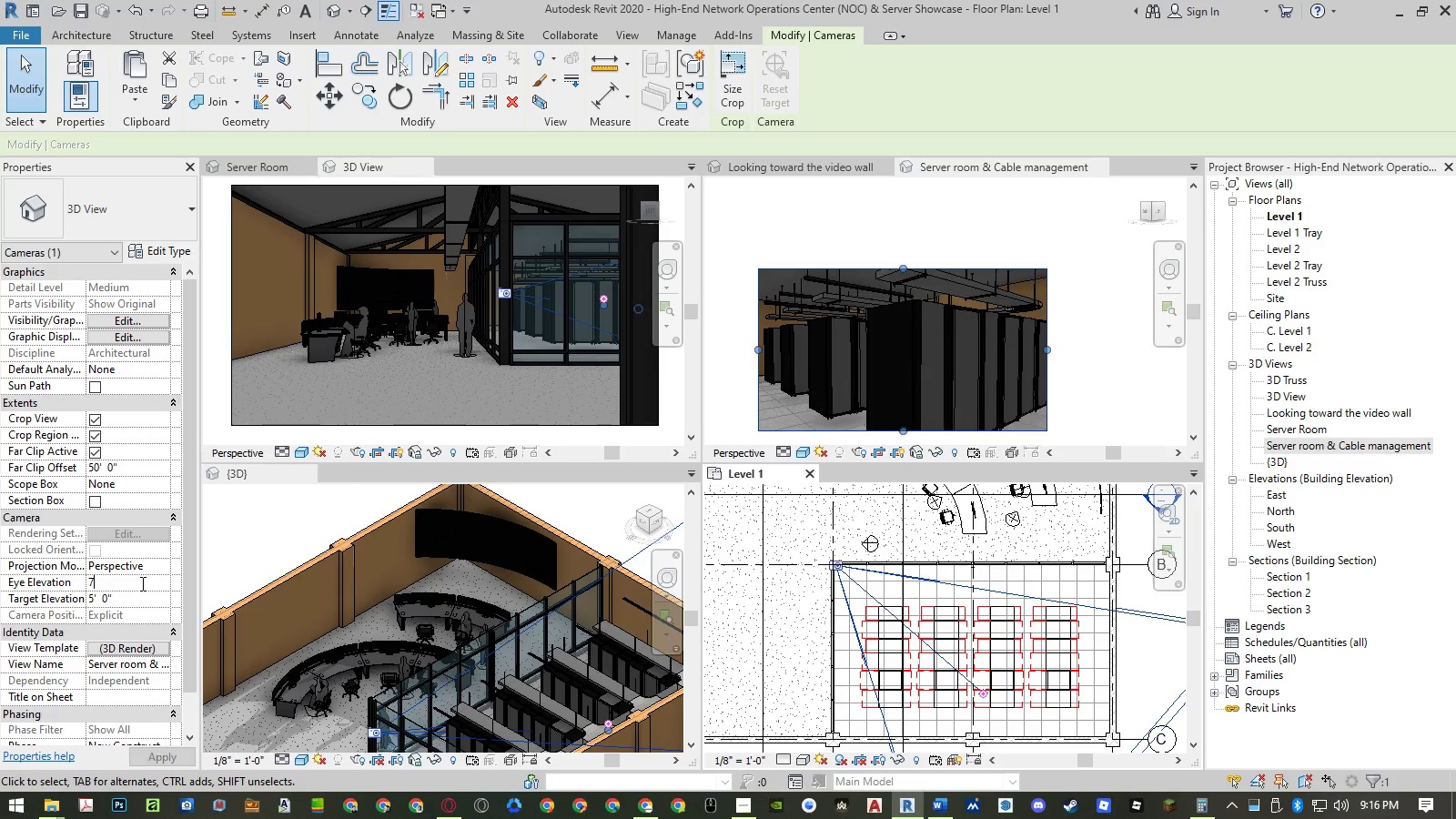 
key(NumpadEnter)
 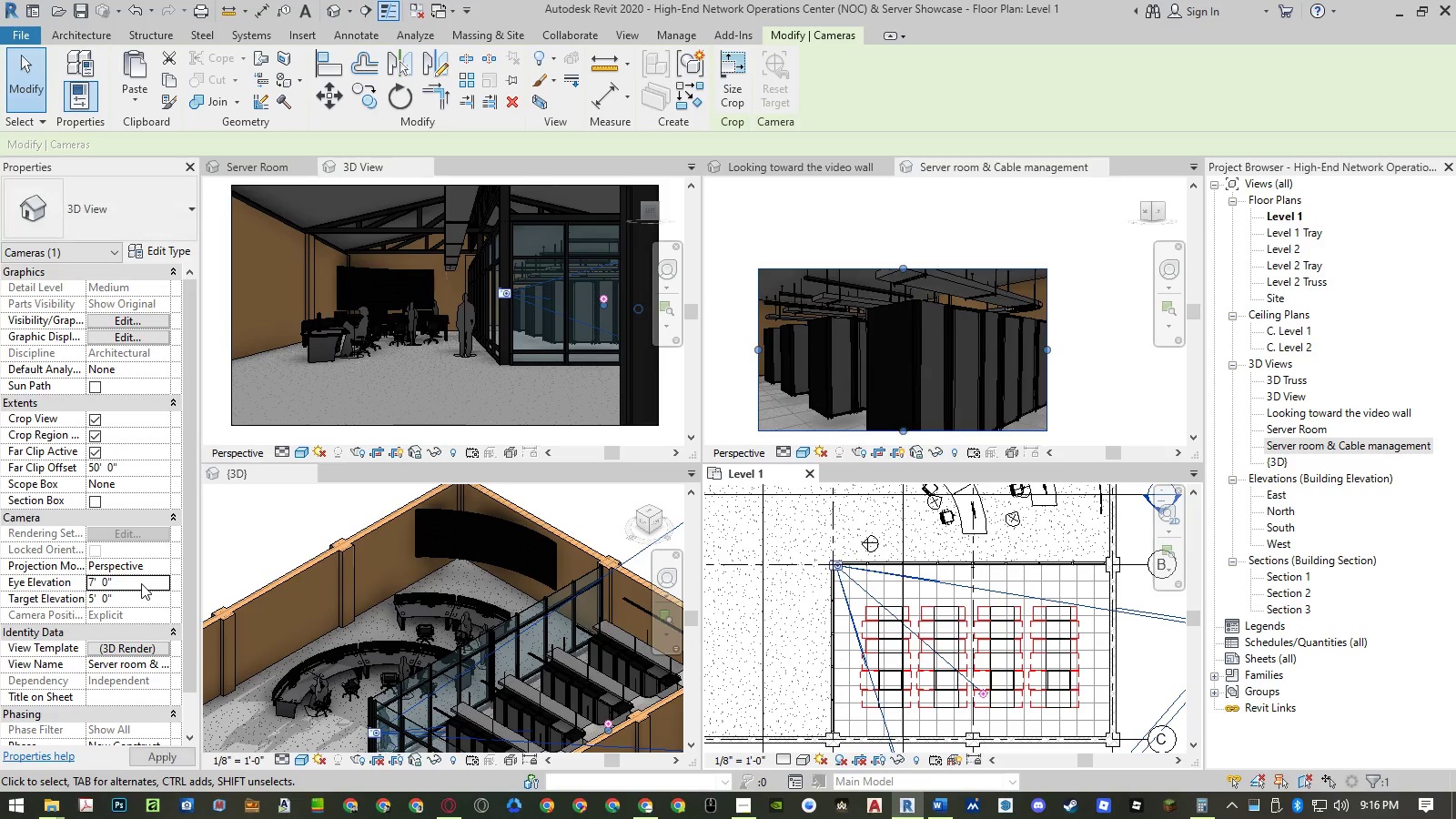 
key(NumpadEnter)
 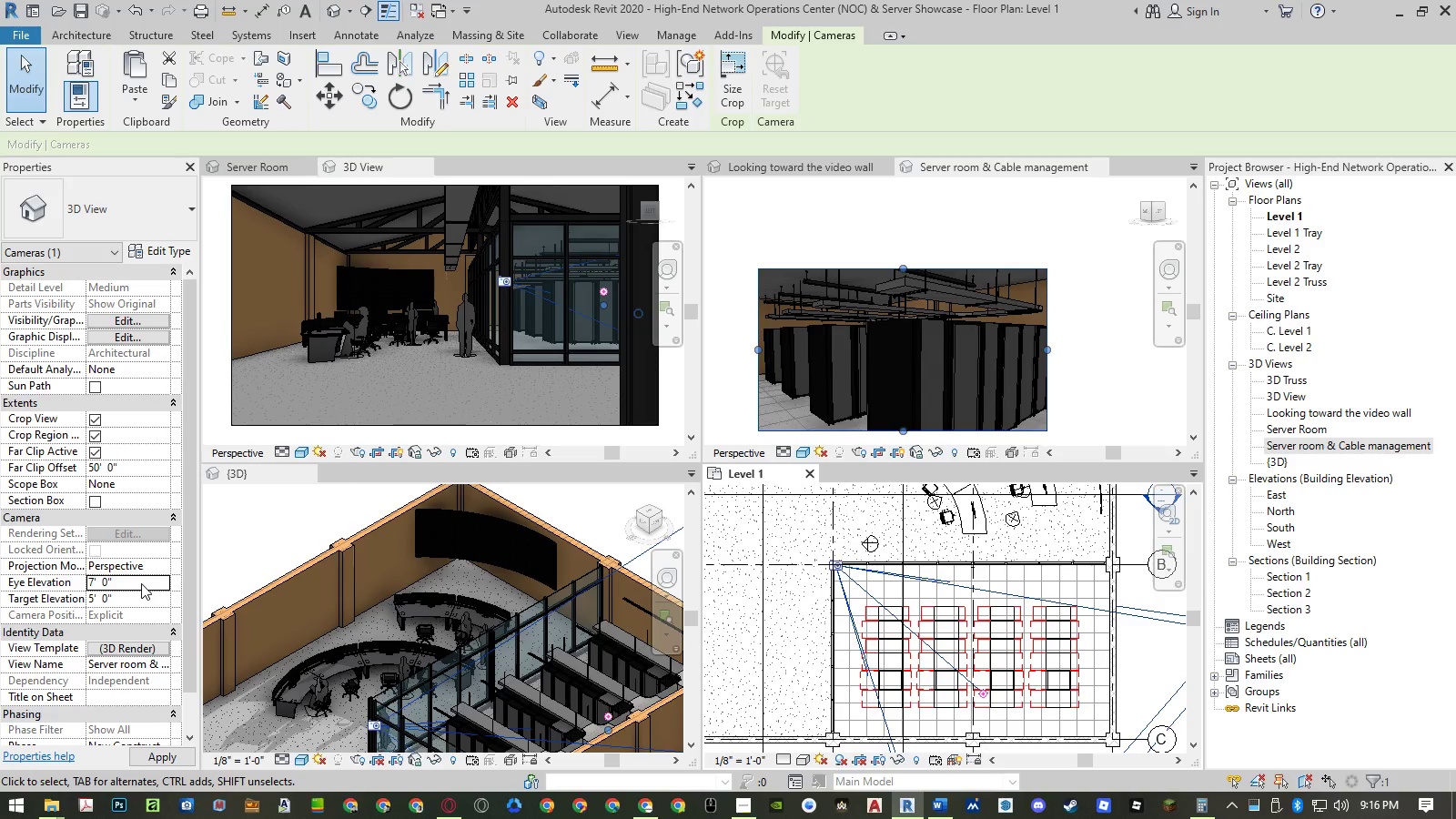 
left_click([141, 583])
 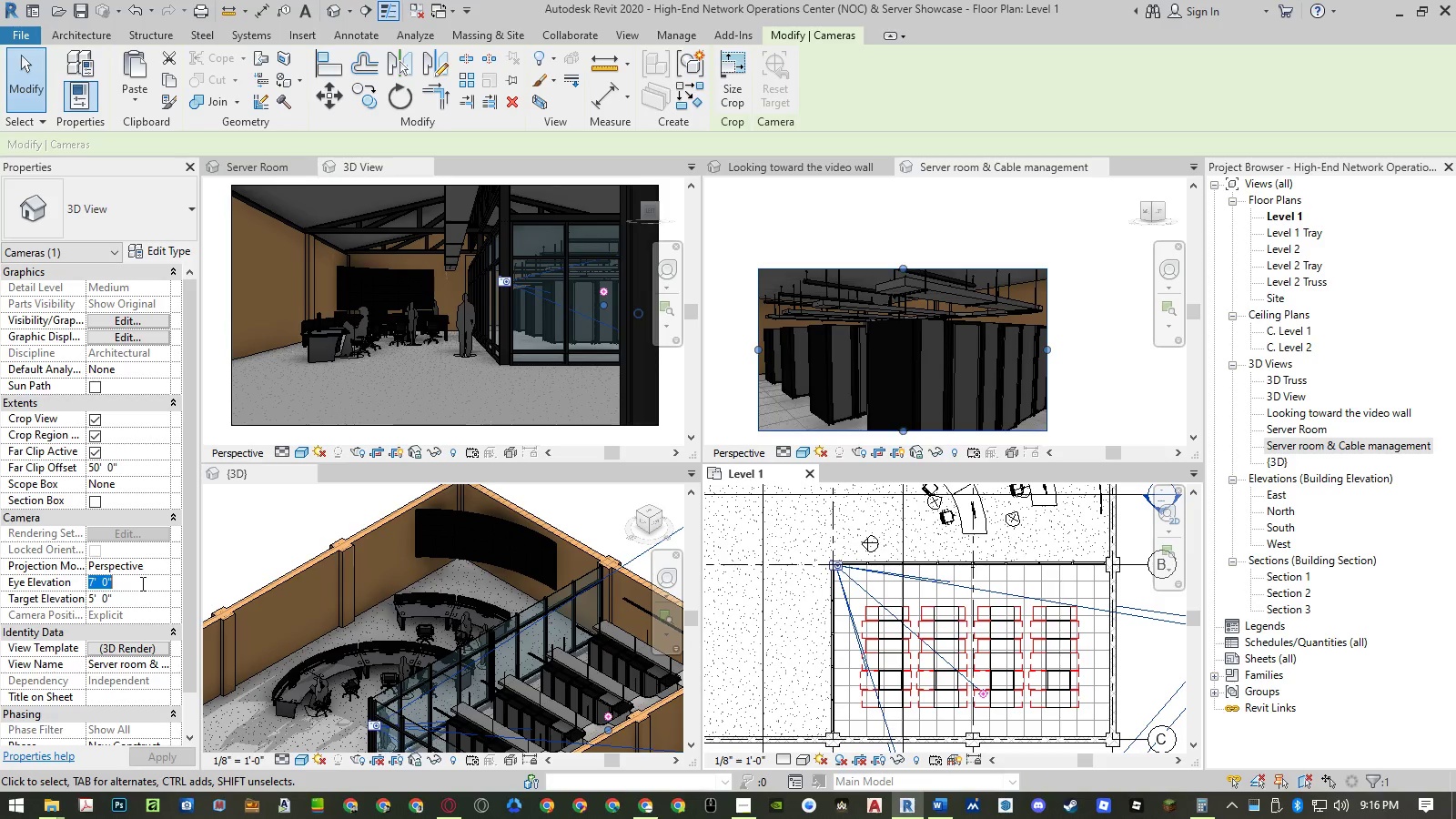 
key(Numpad8)
 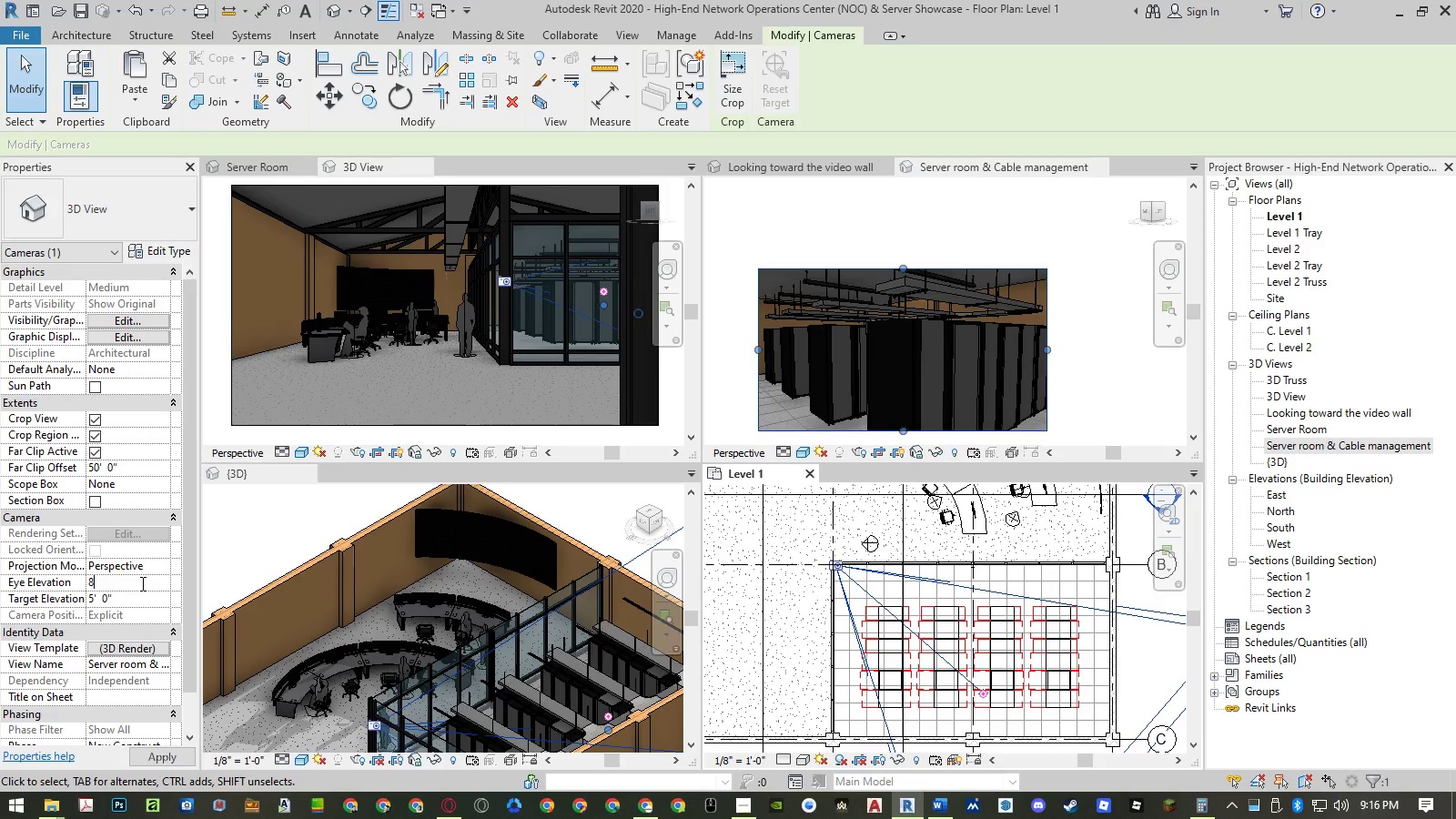 
key(NumpadEnter)
 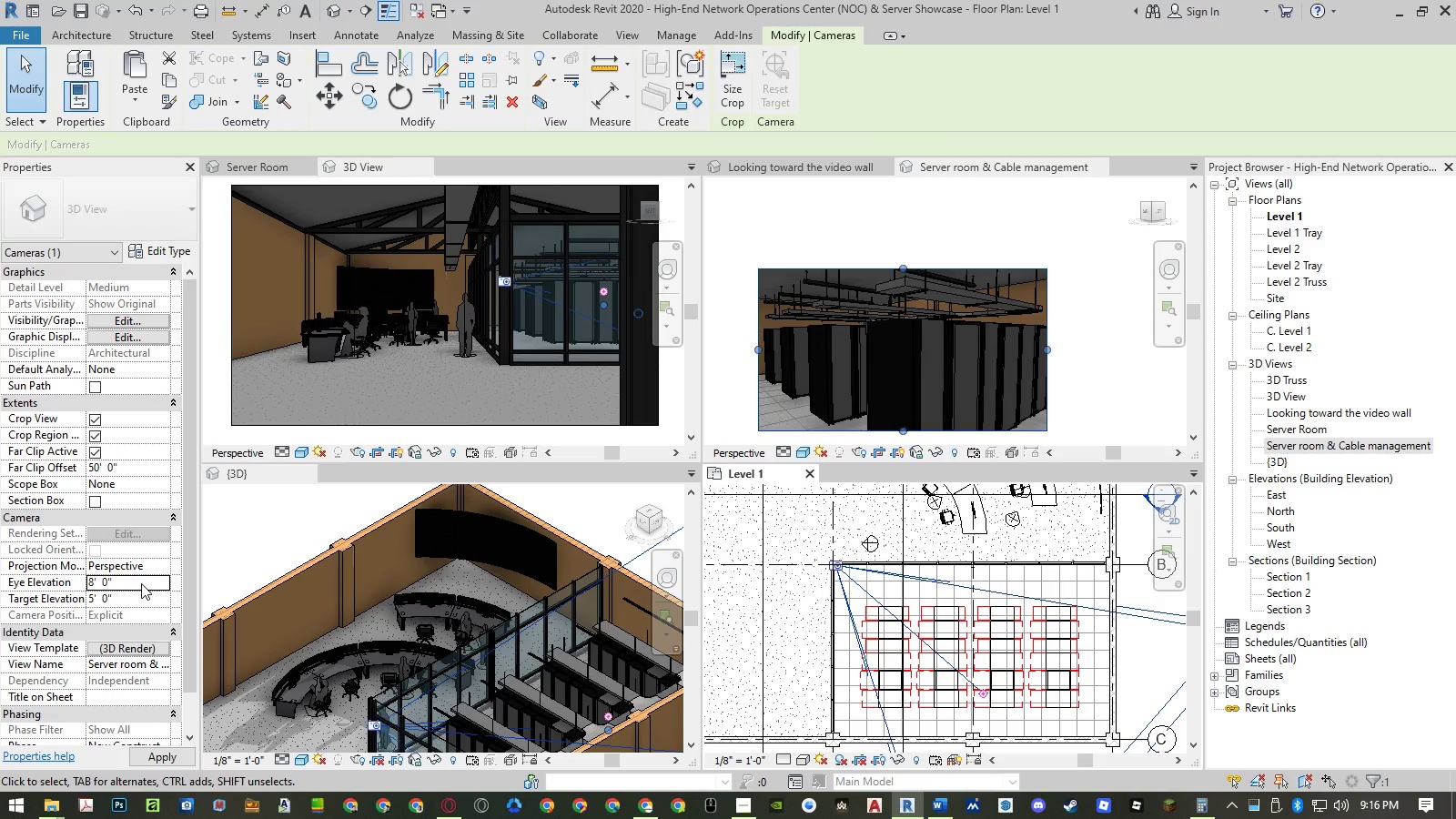 
key(NumpadEnter)
 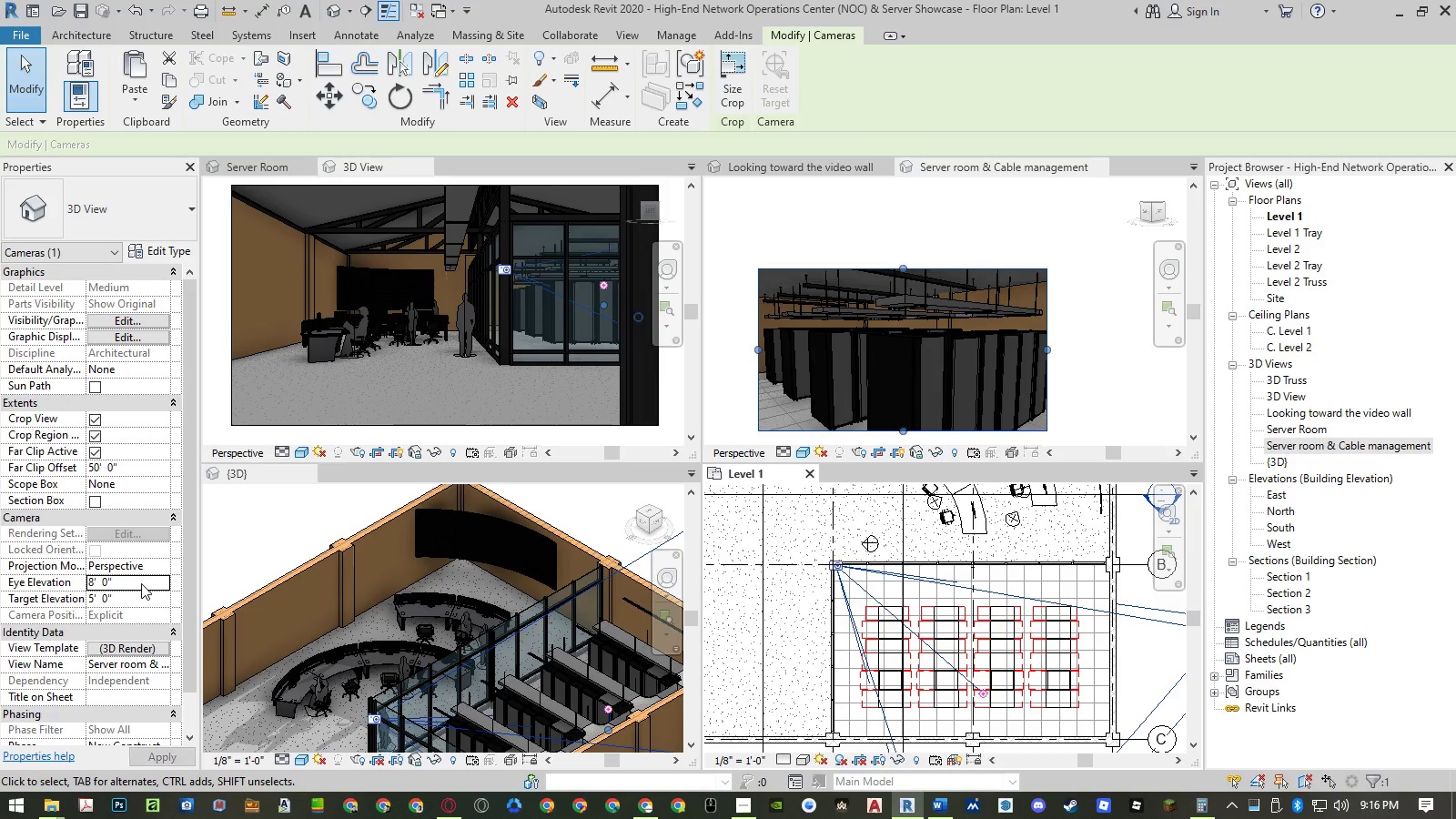 
left_click([141, 583])
 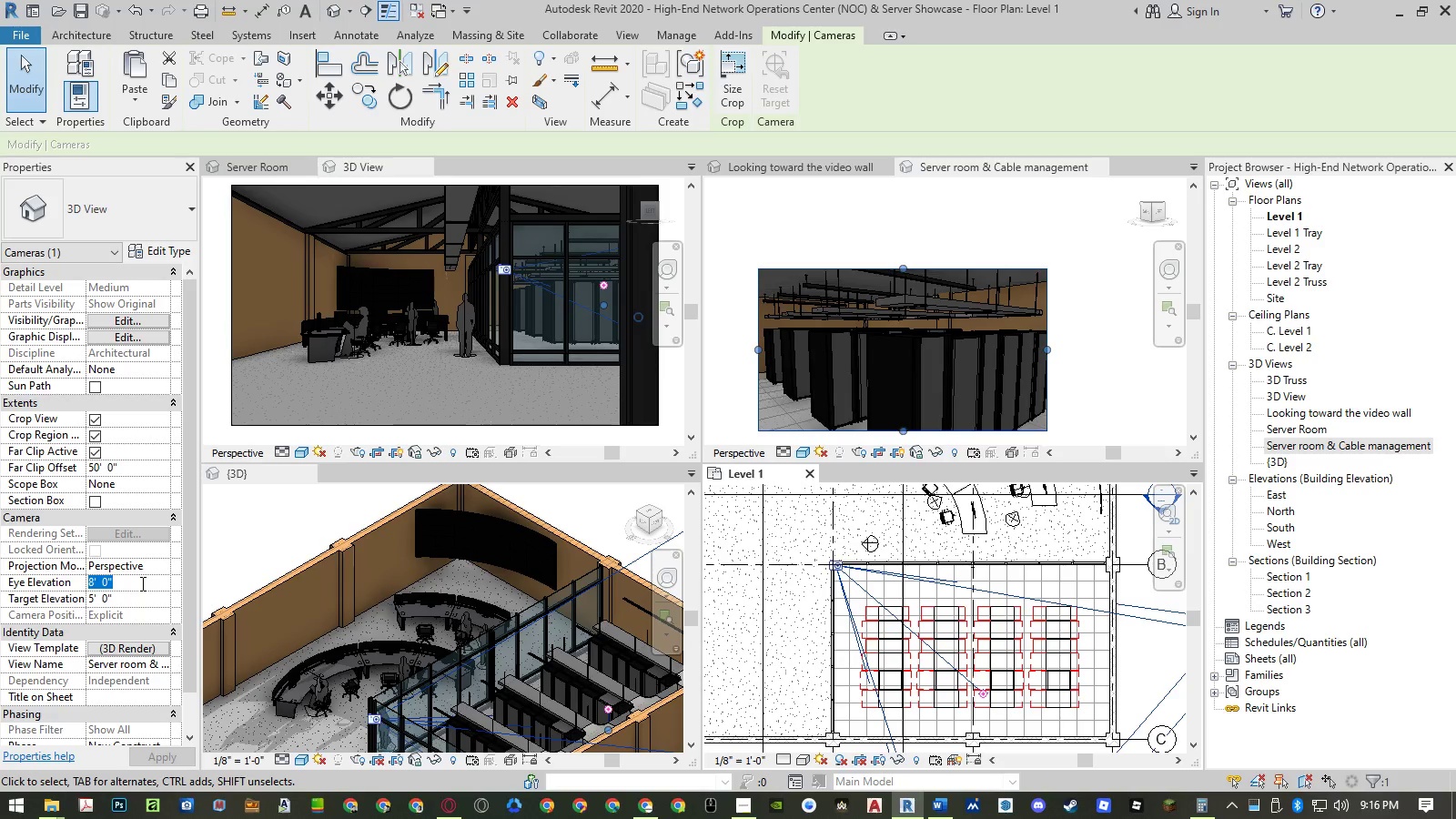 
key(Numpad7)
 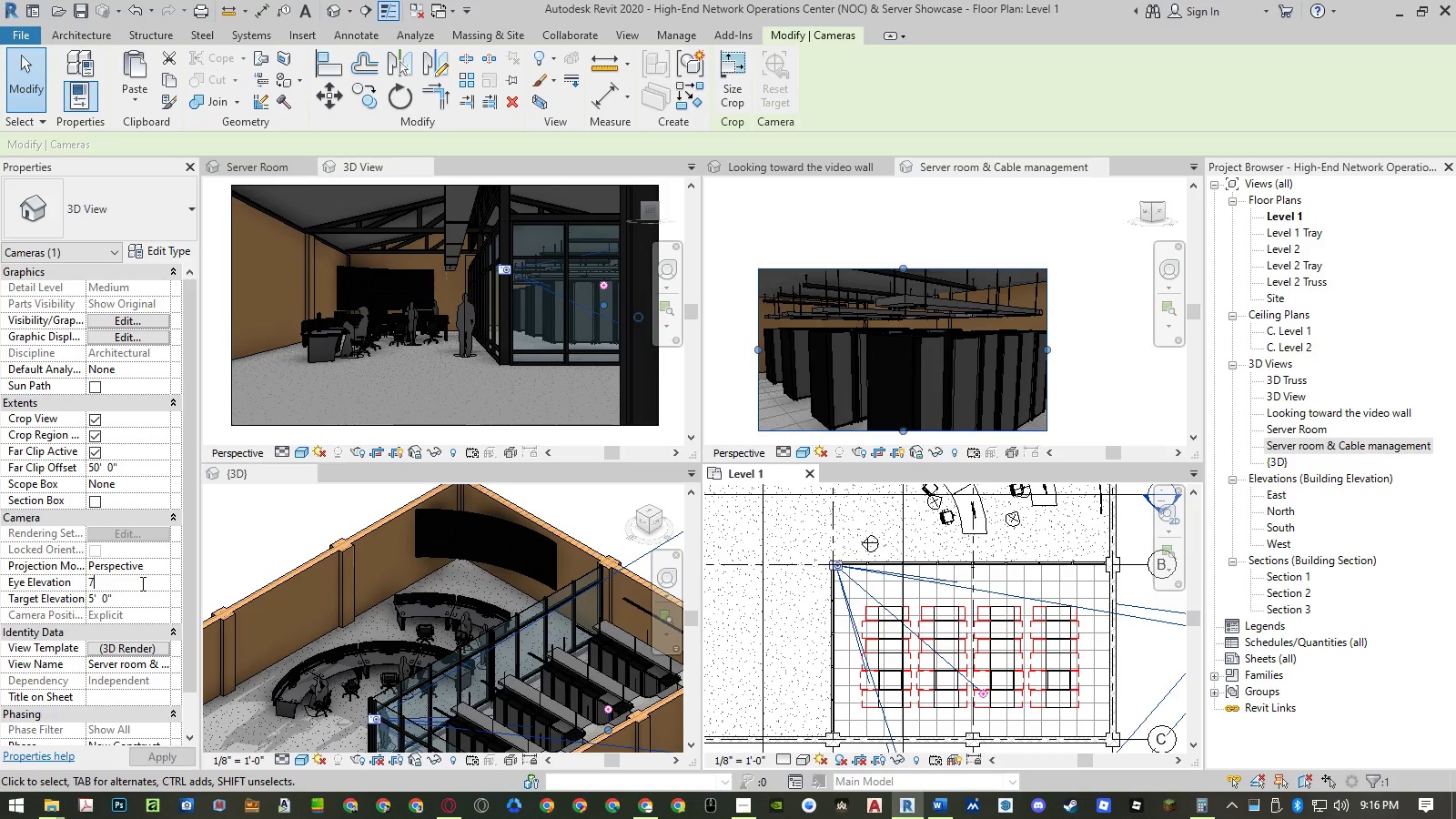 
key(NumpadEnter)
 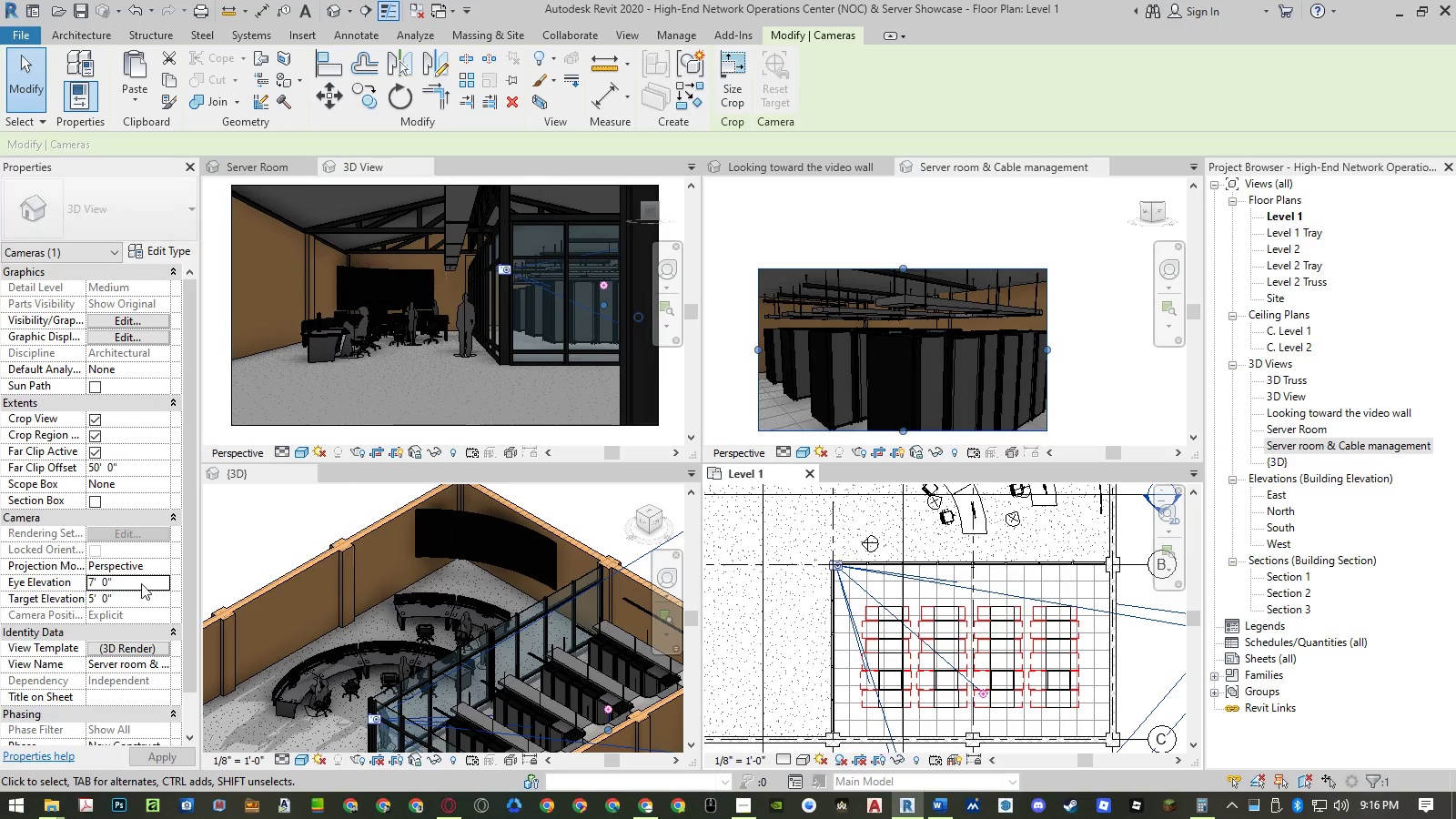 
key(NumpadEnter)
 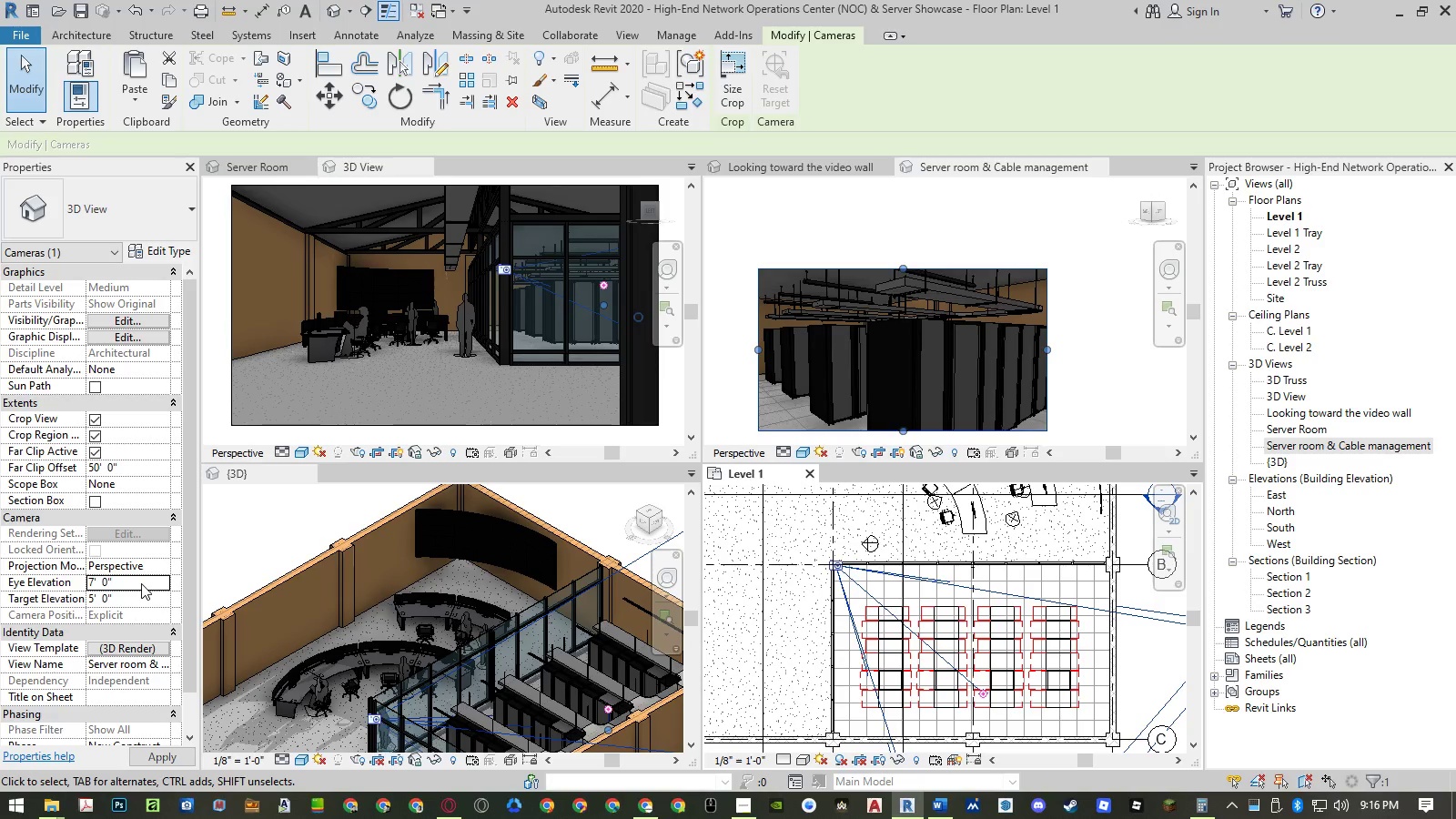 
left_click([141, 583])
 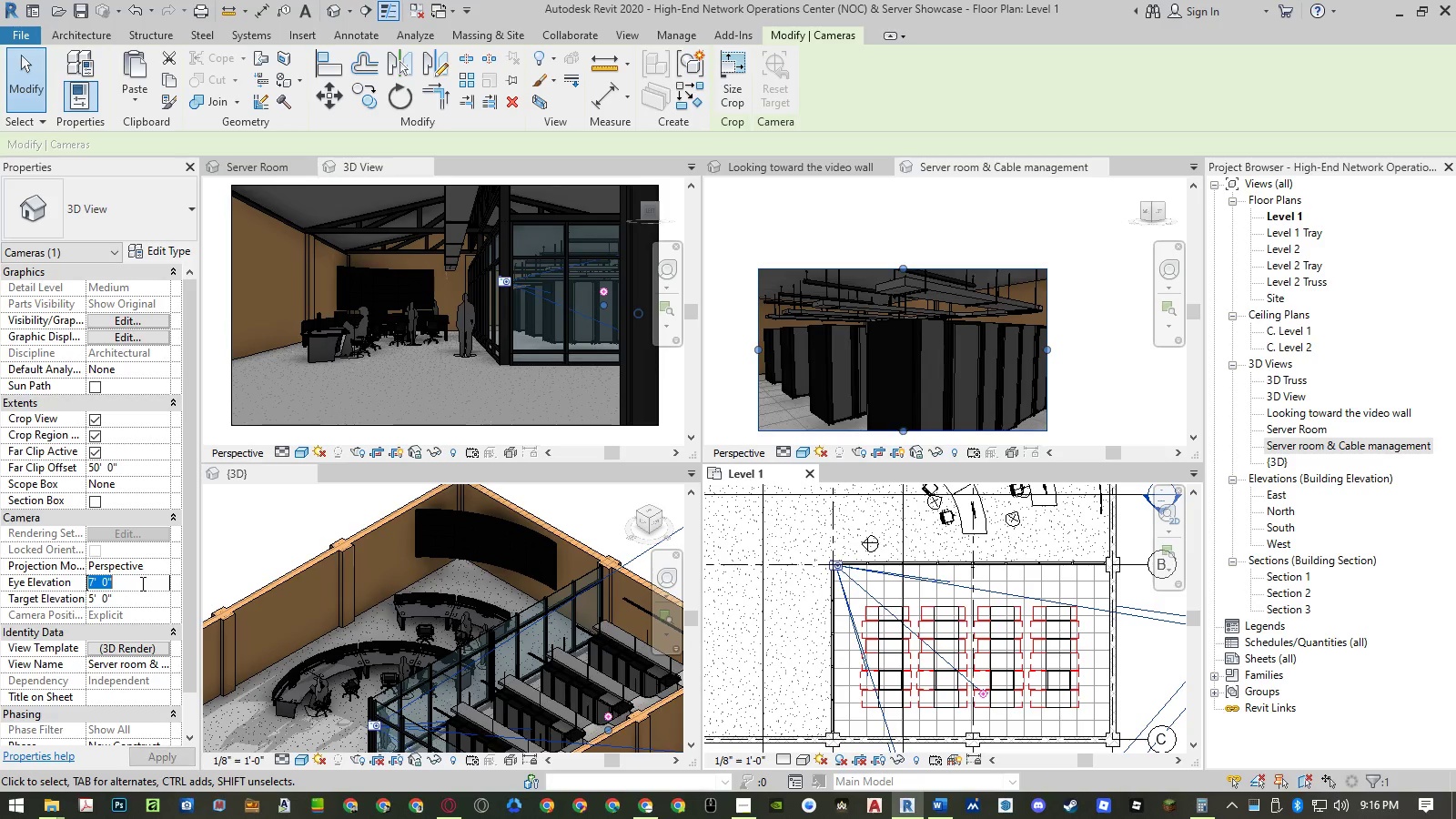 
key(Numpad6)
 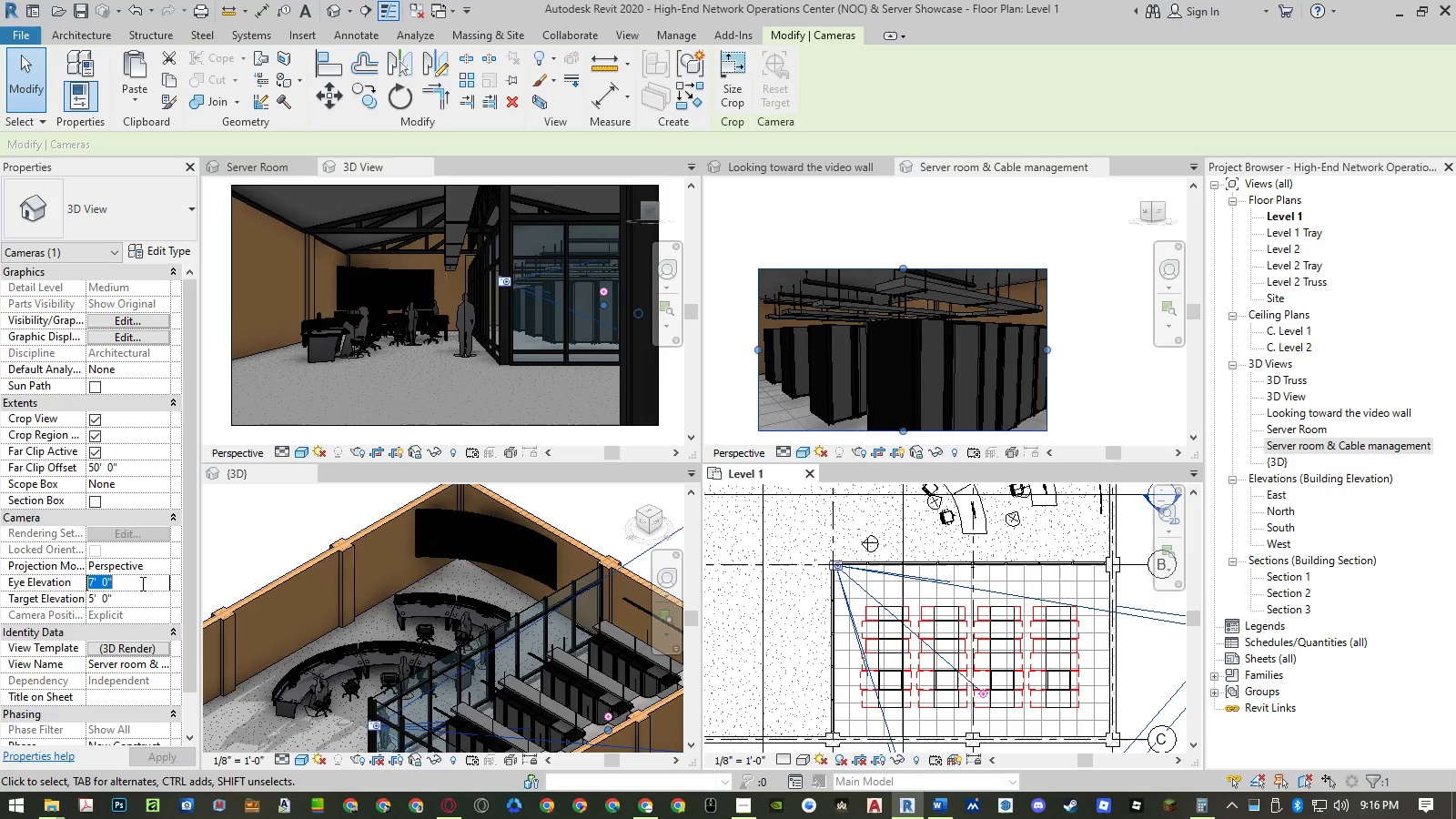 
key(NumpadEnter)
 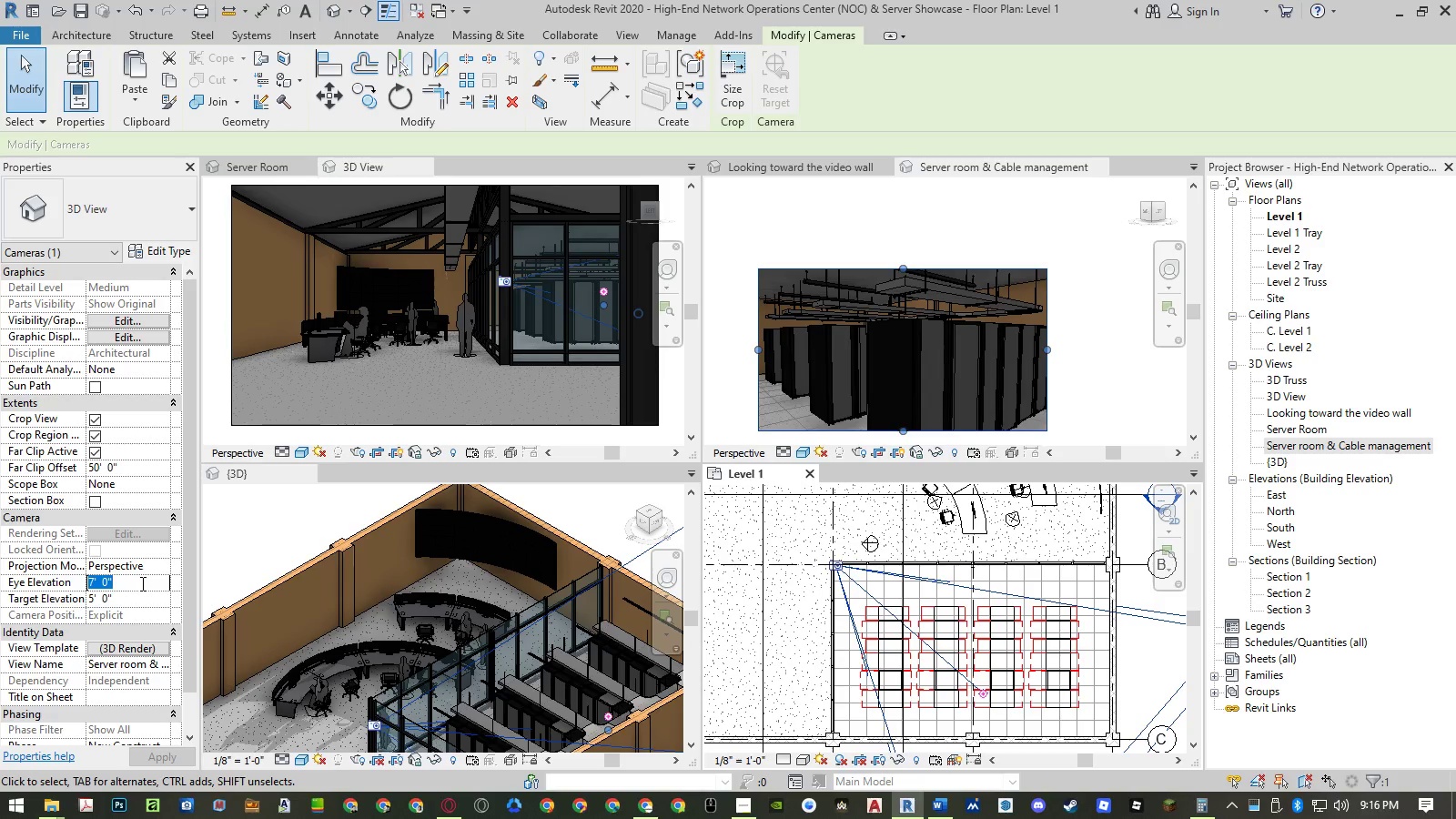 
key(NumpadEnter)
 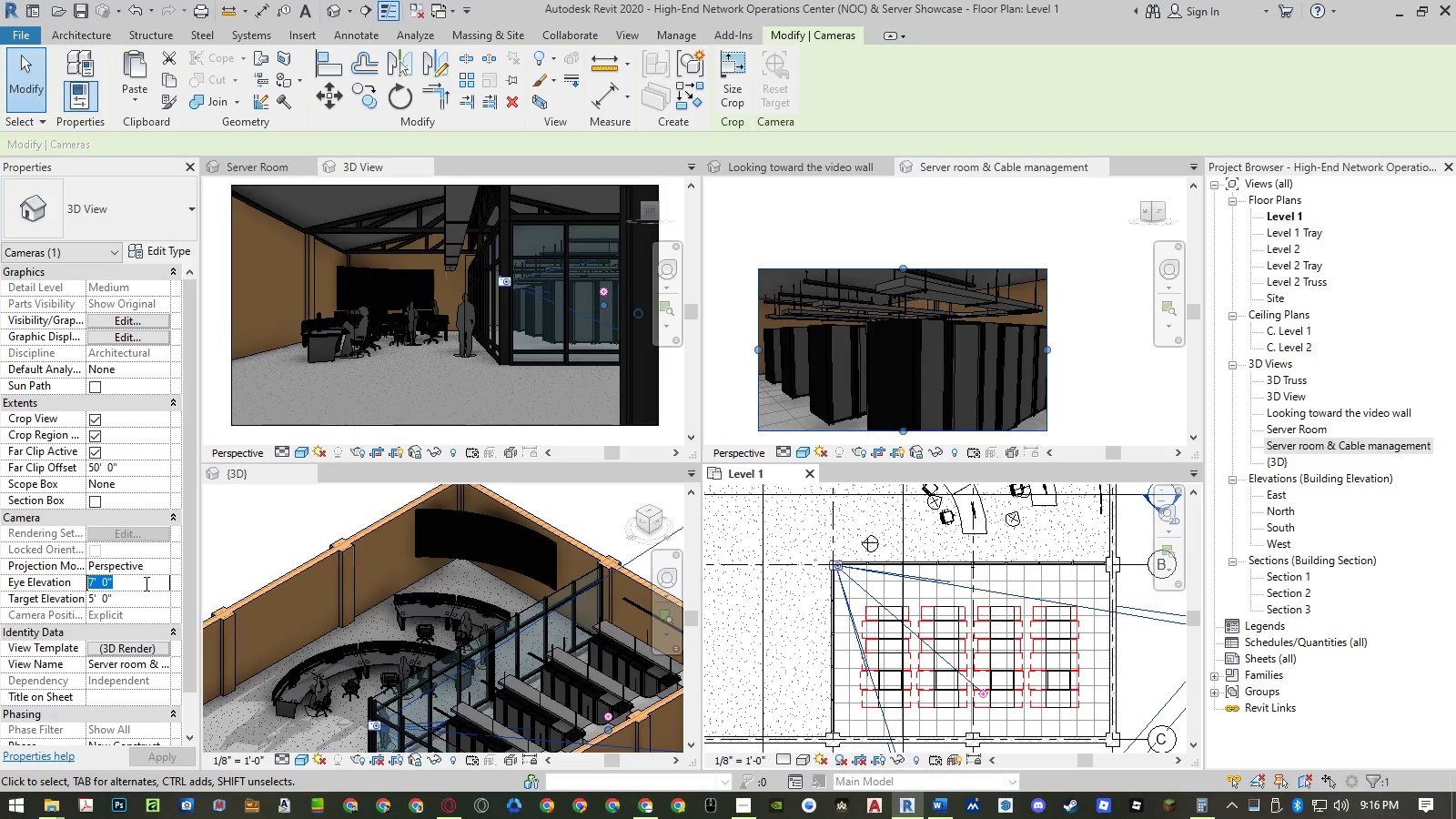 
key(Numpad6)
 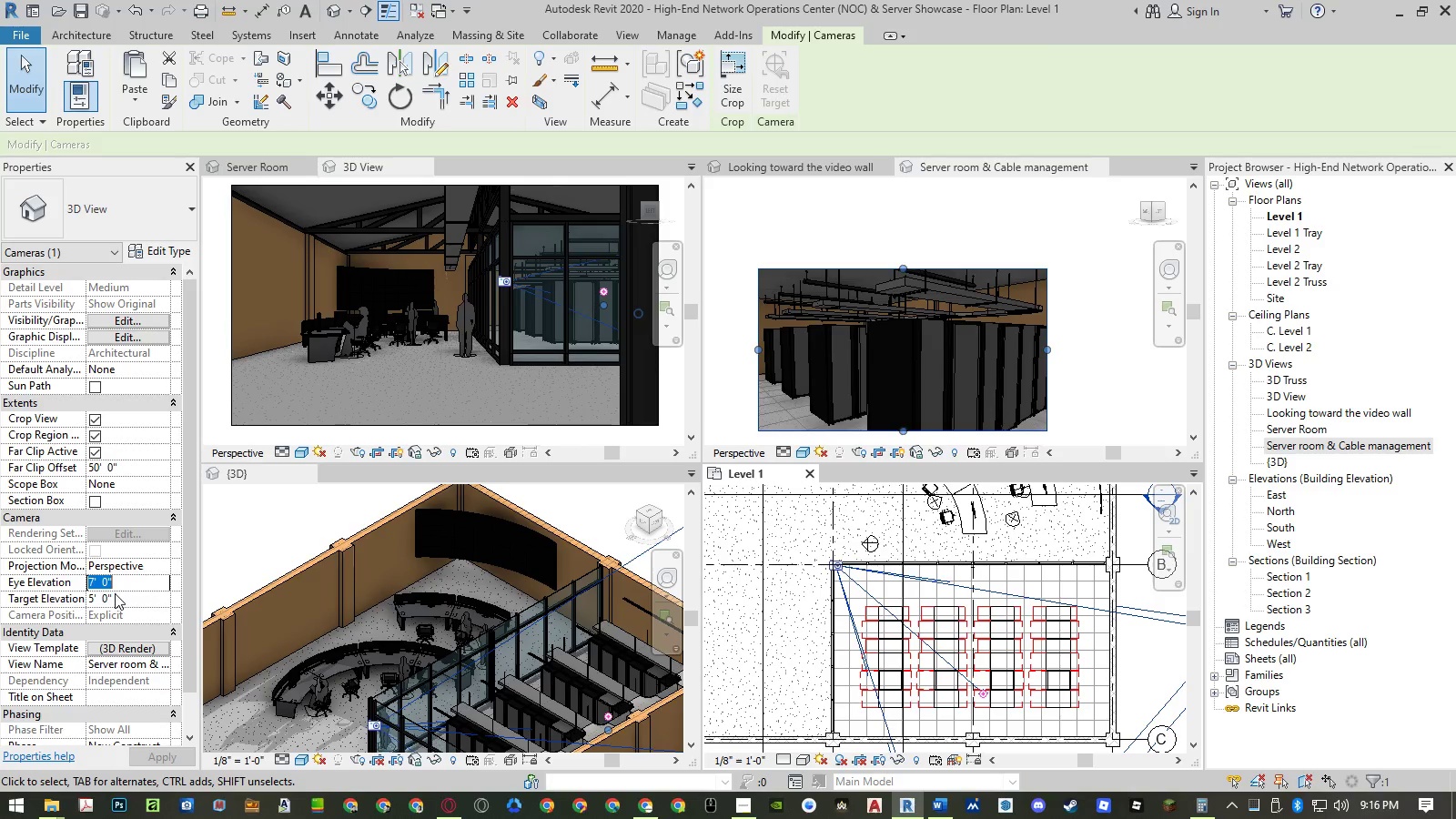 
left_click([115, 593])
 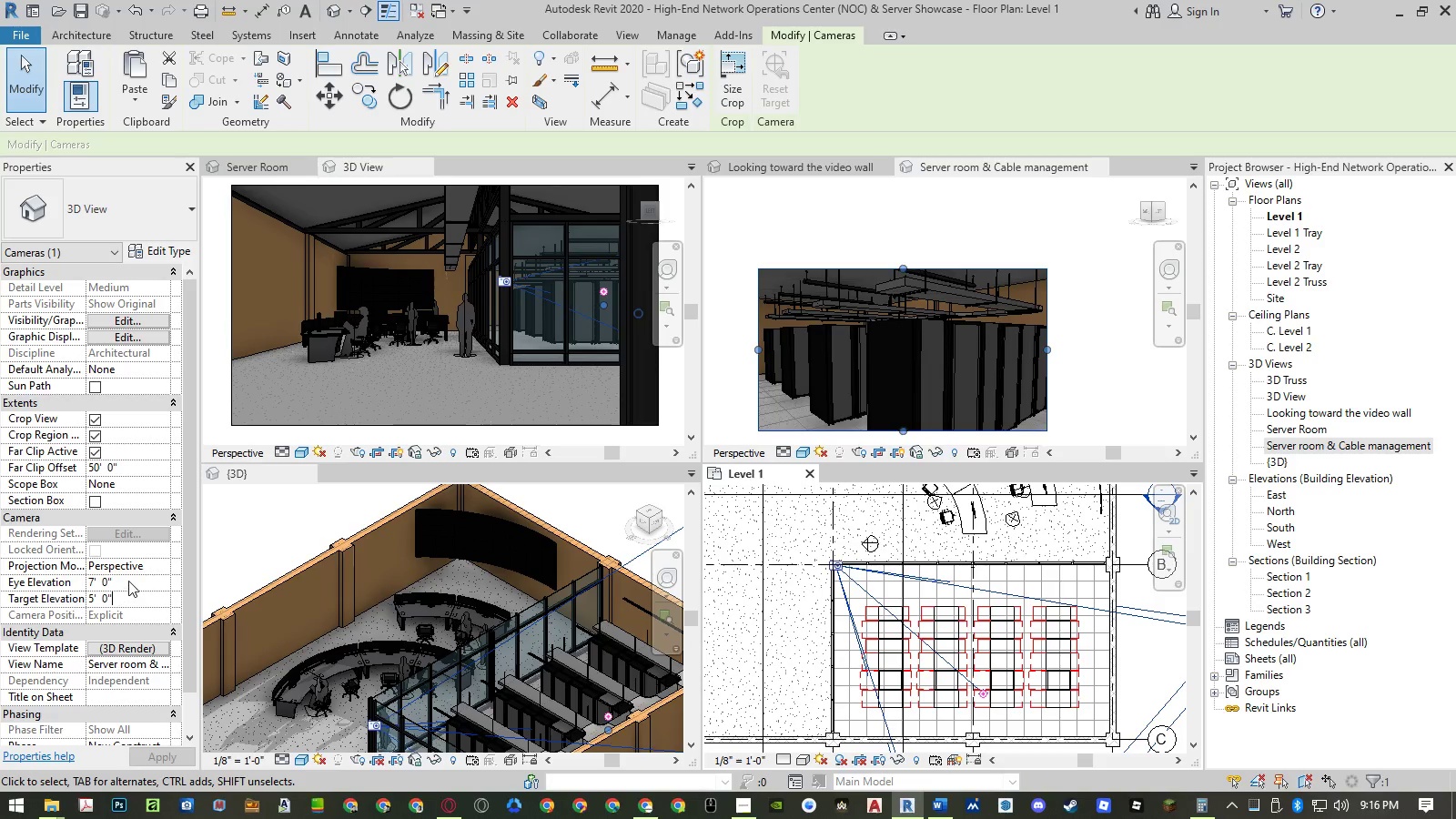 
left_click([129, 579])
 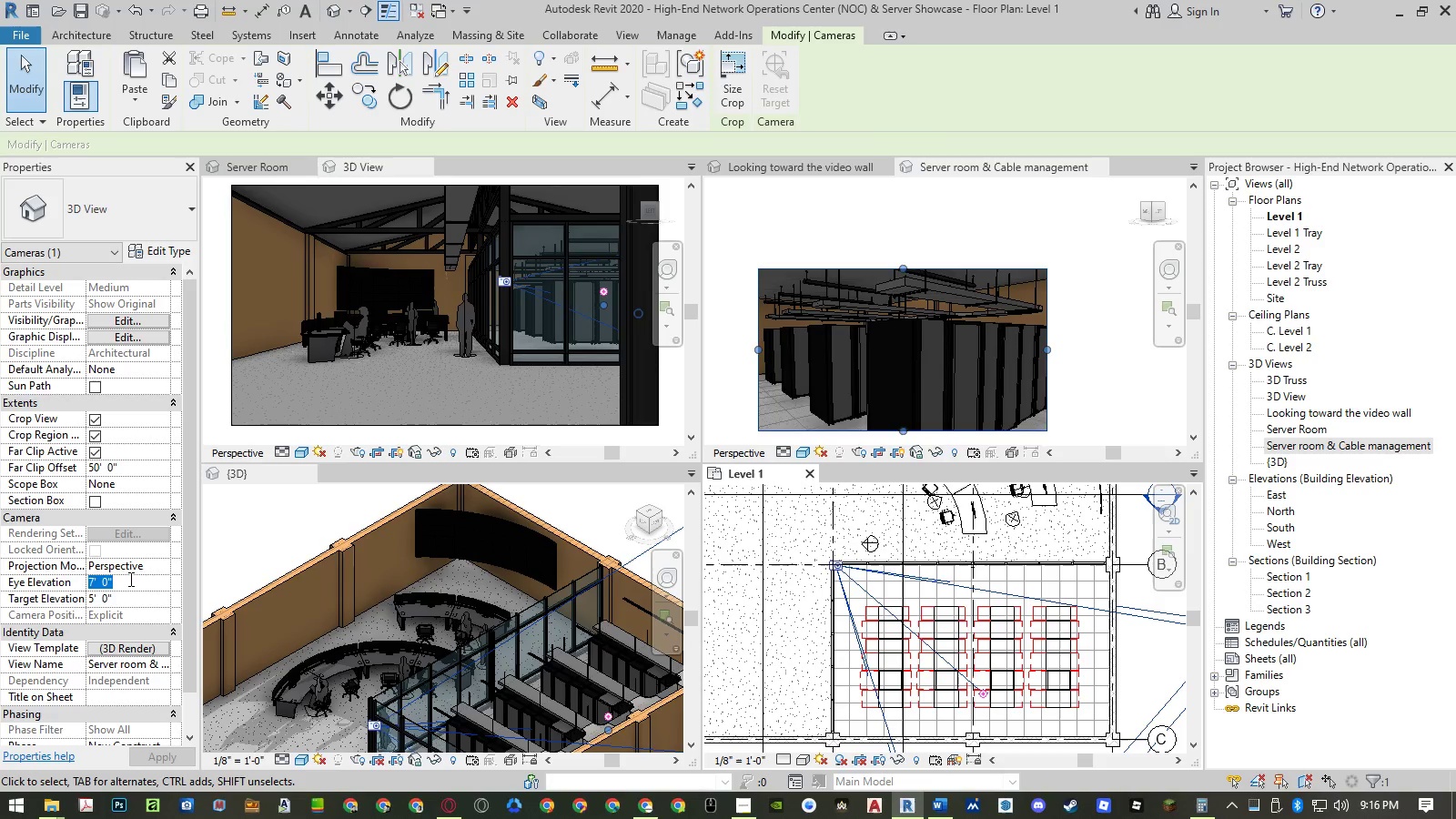 
key(Numpad6)
 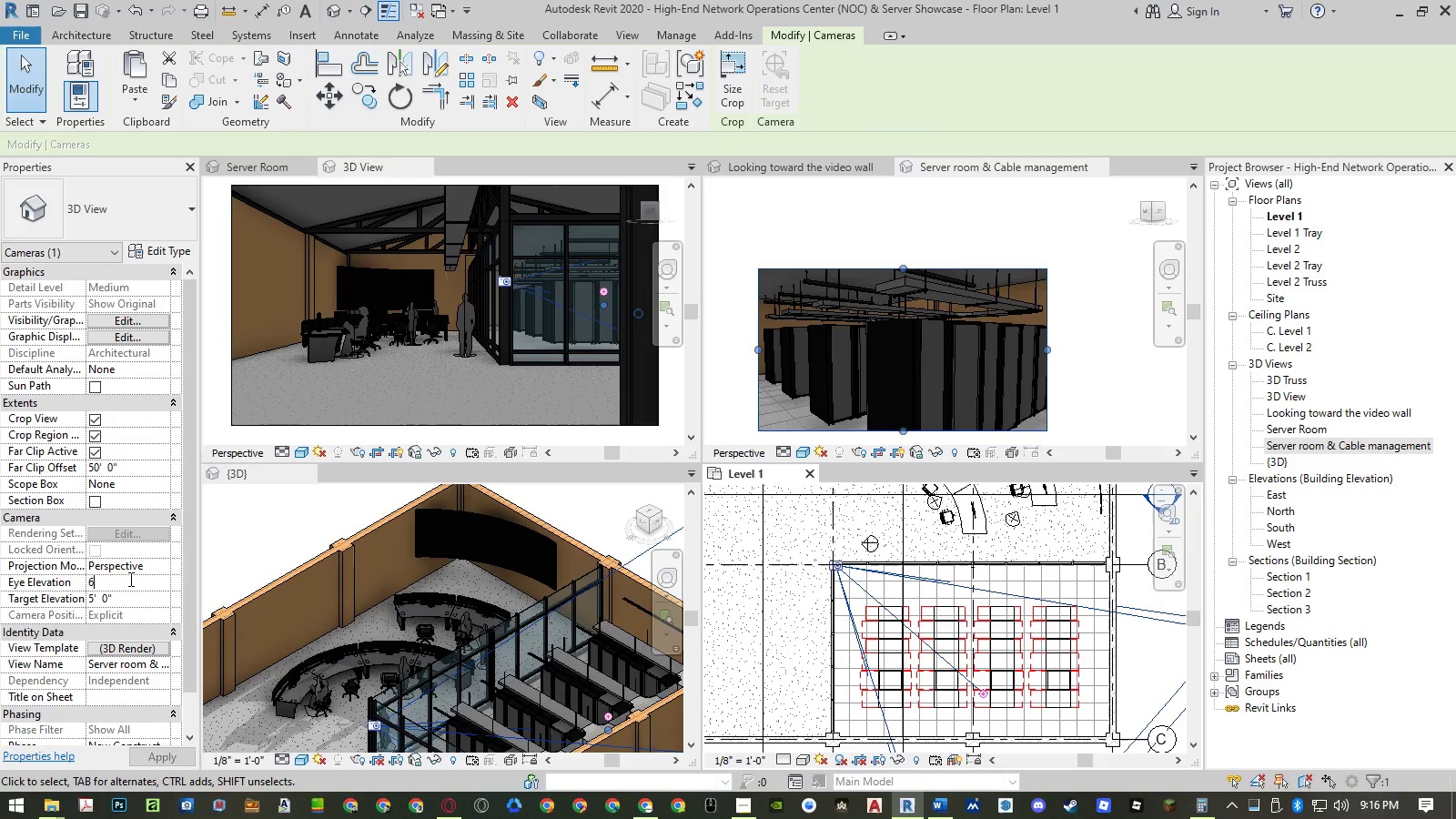 
key(NumpadEnter)
 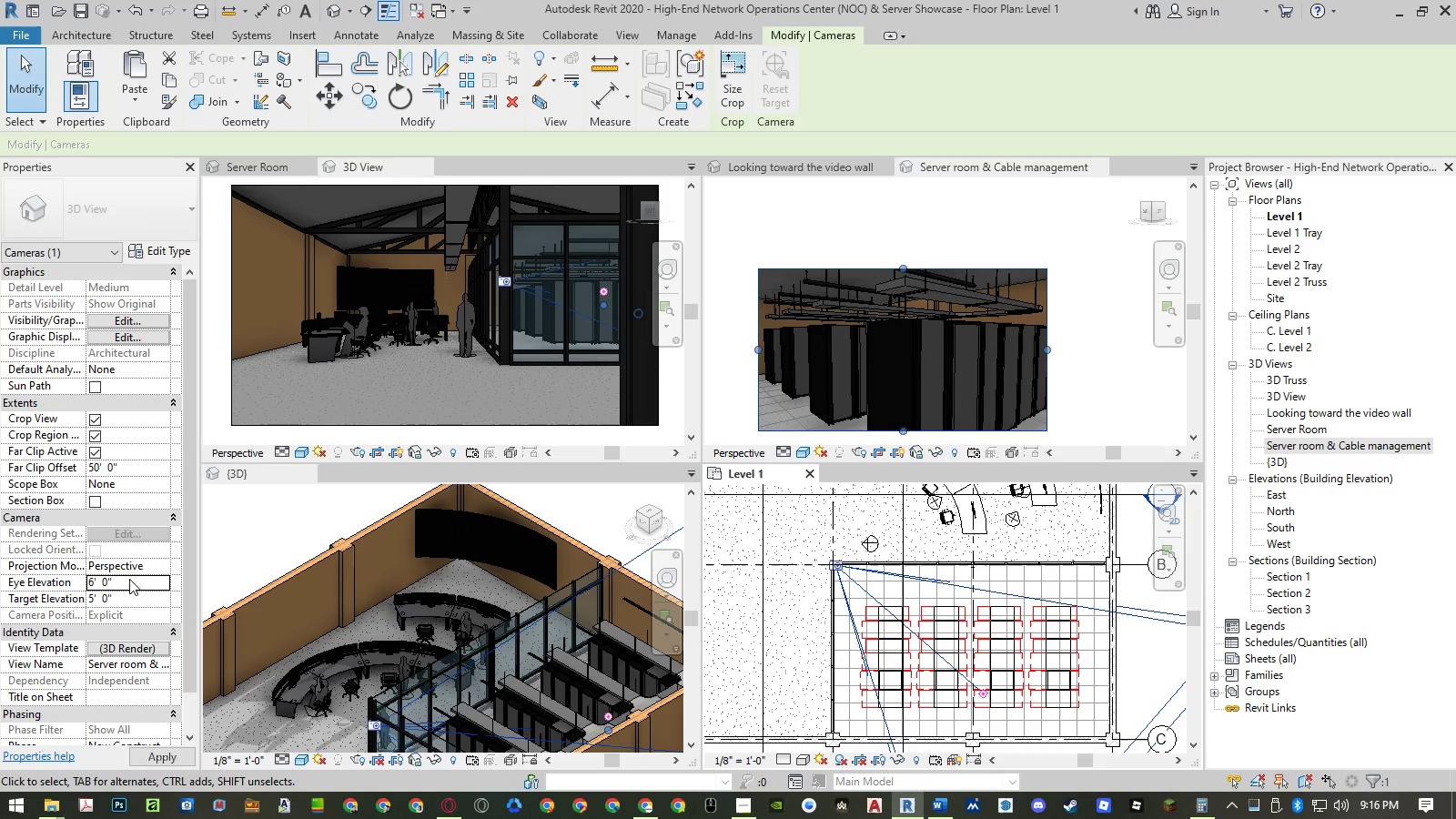 
key(NumpadEnter)
 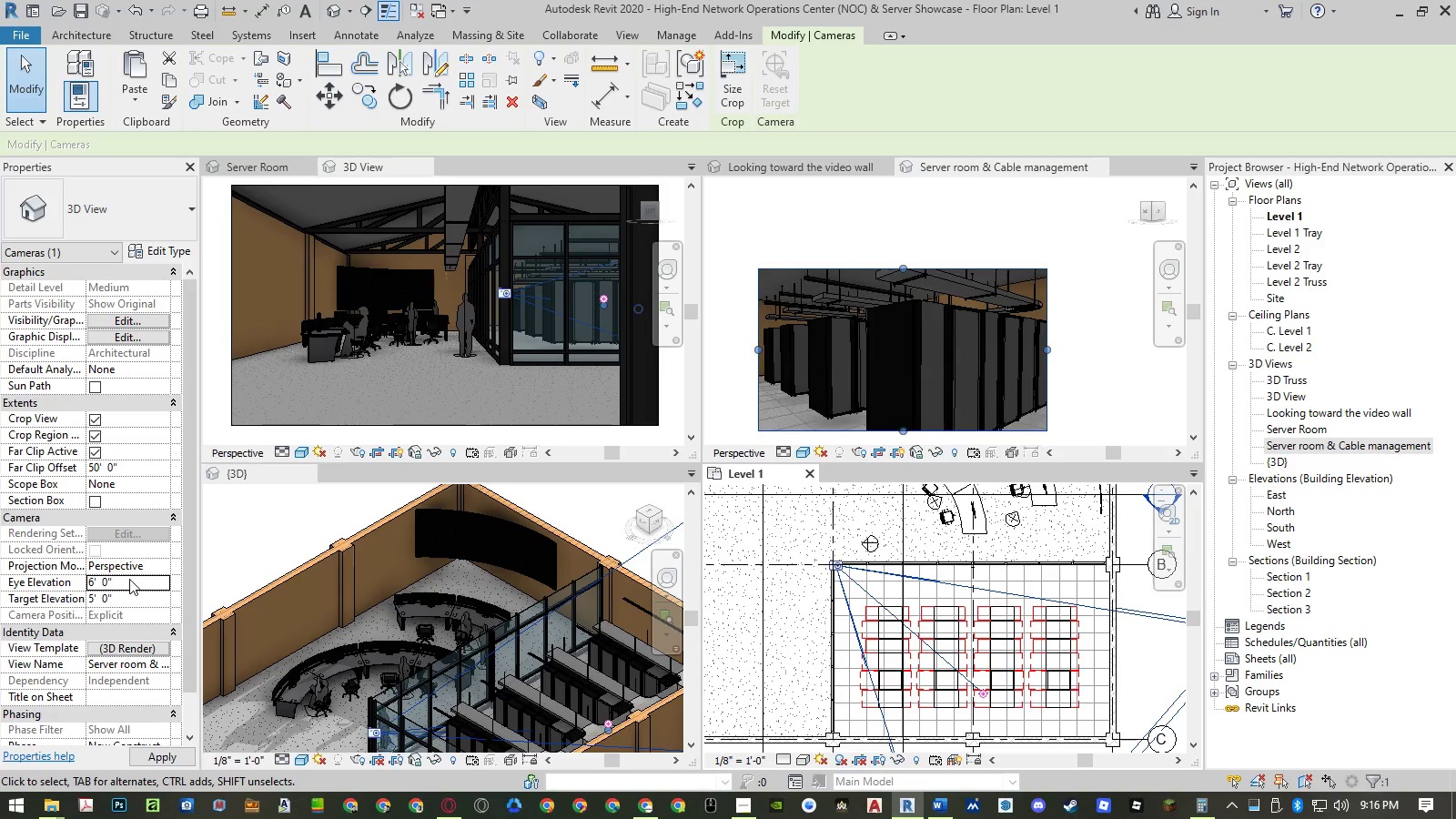 
left_click([129, 579])
 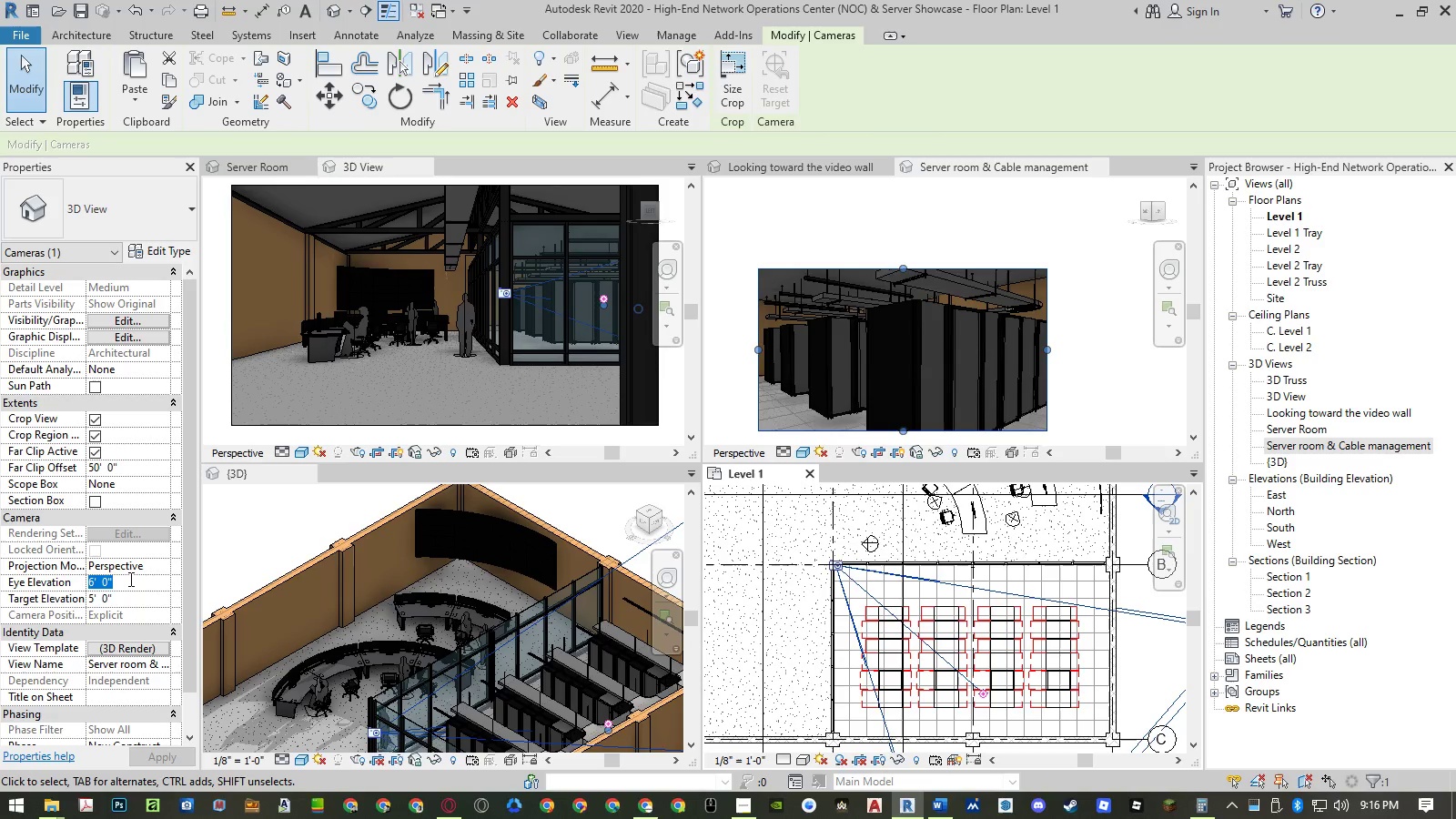 
key(Numpad5)
 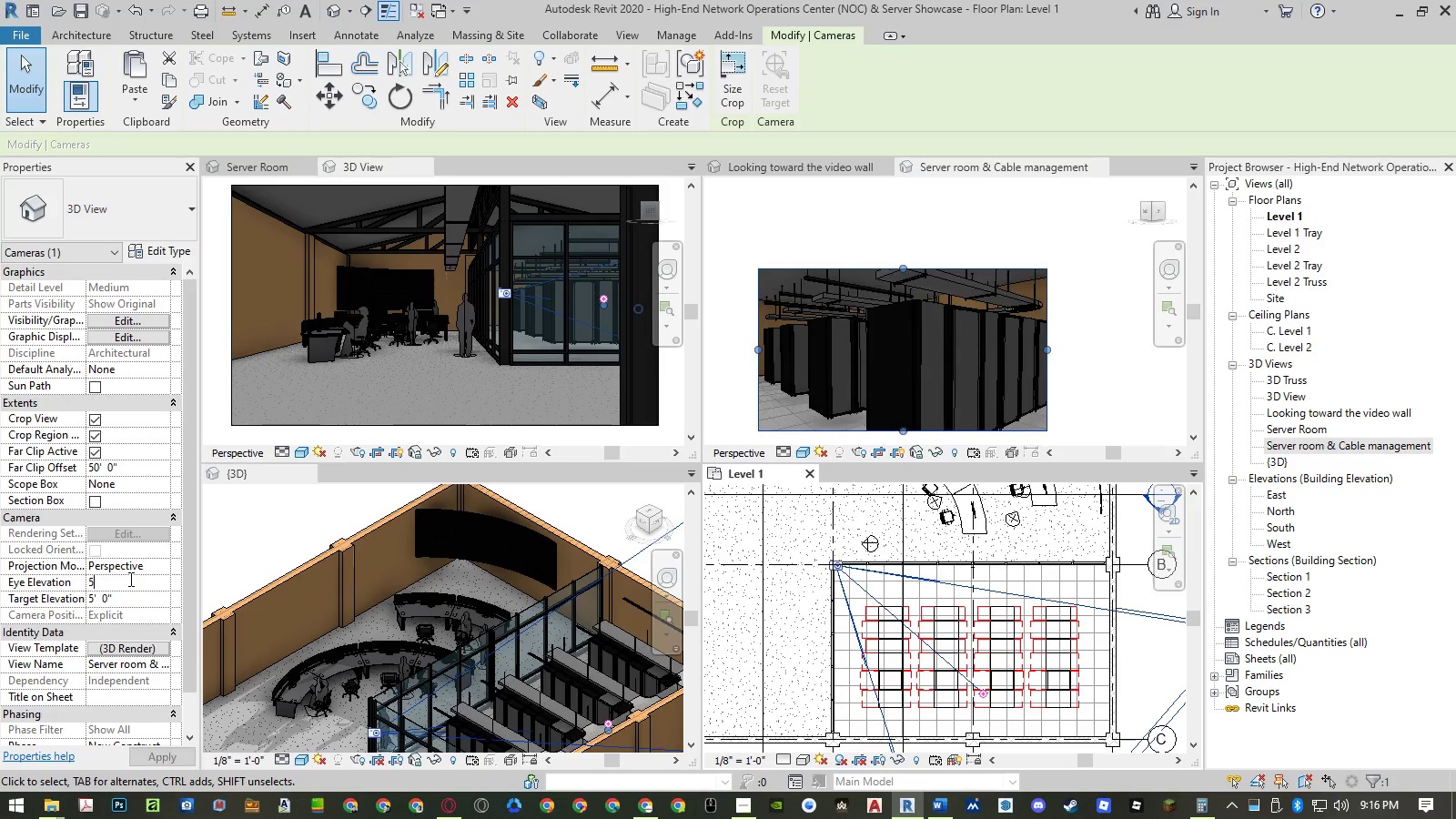 
key(NumpadEnter)
 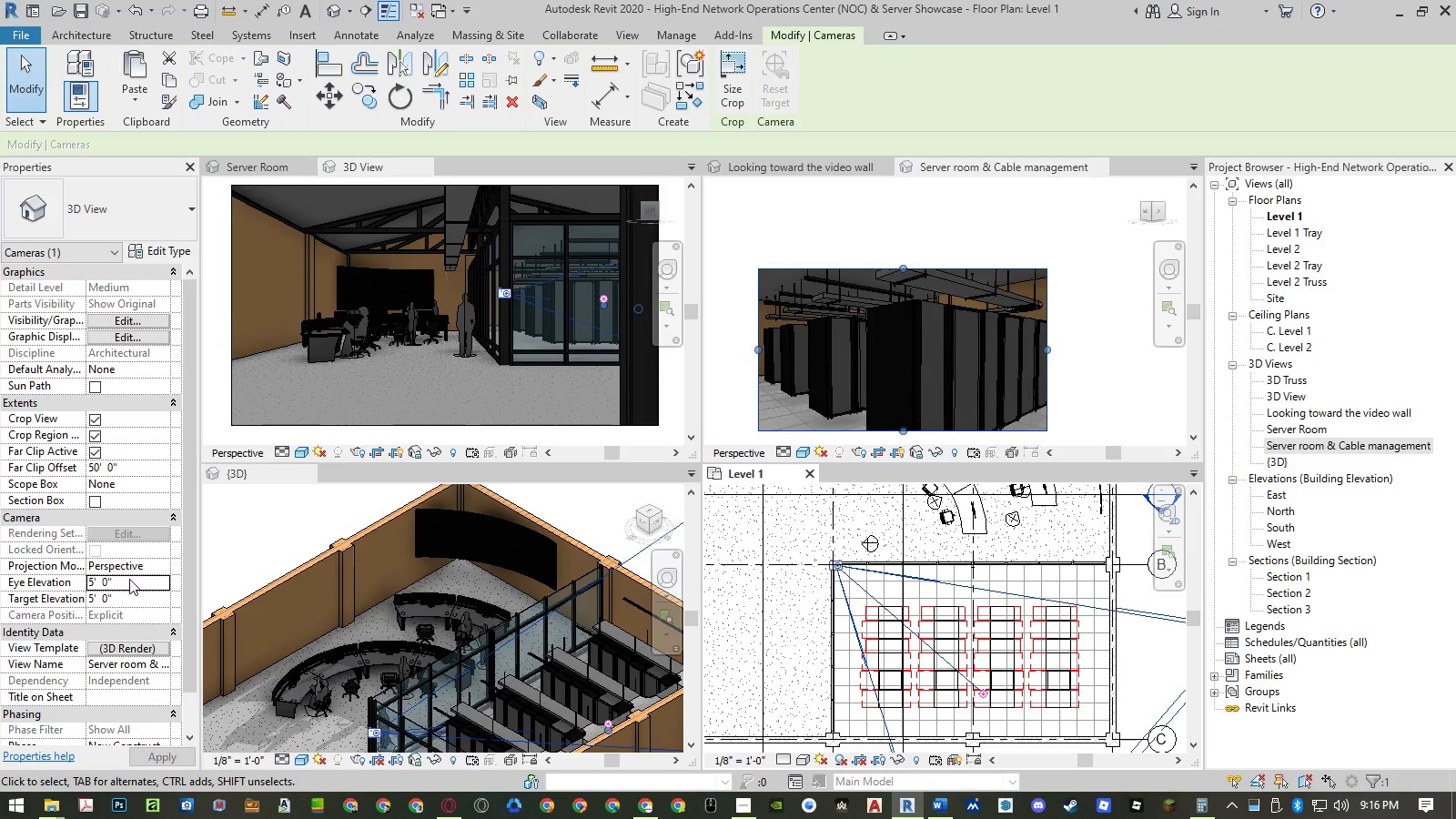 
key(NumpadEnter)
 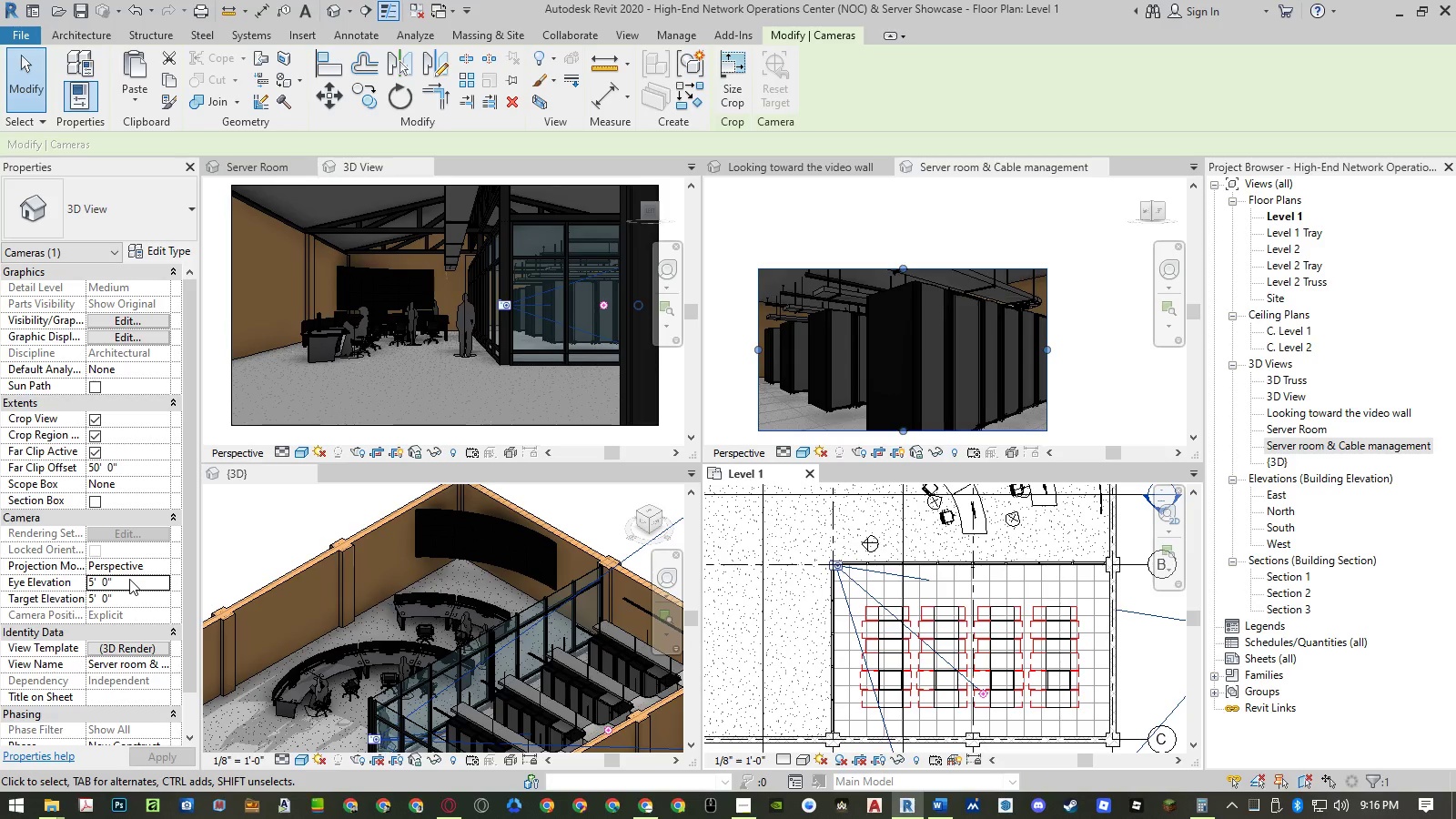 
wait(10.33)
 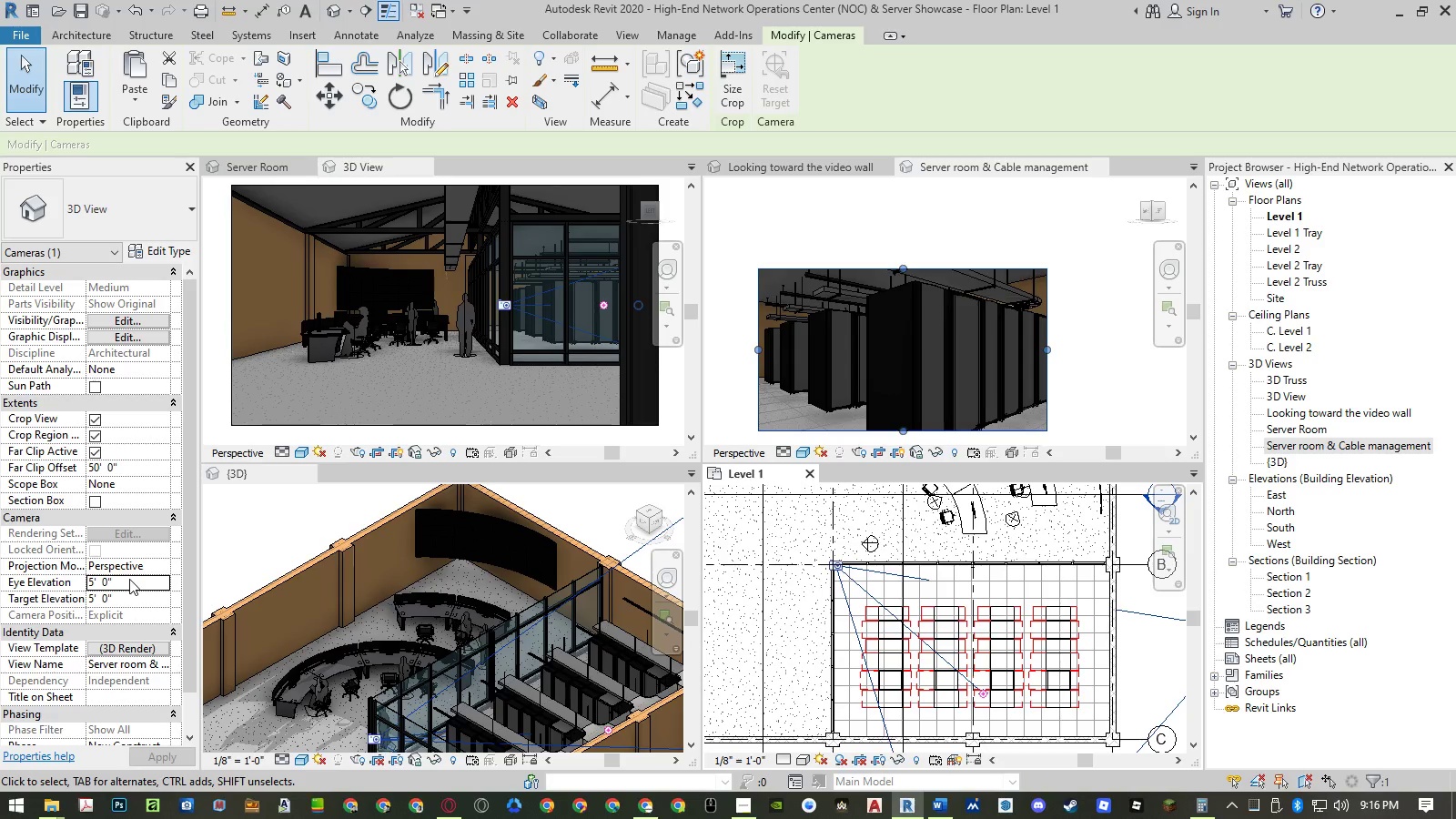 
scroll: coordinate [1079, 262], scroll_direction: down, amount: 2.0
 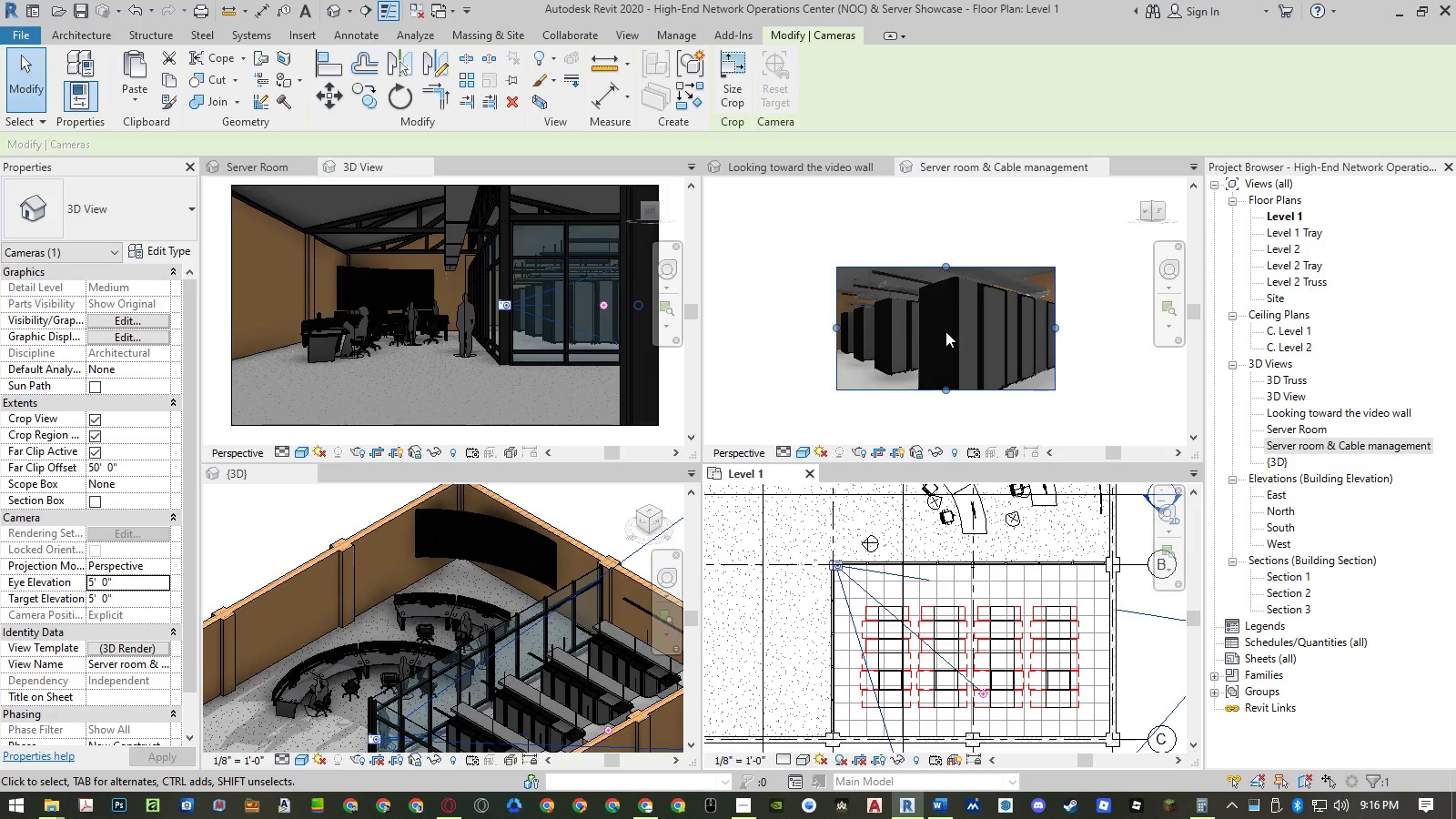 
scroll: coordinate [945, 330], scroll_direction: up, amount: 3.0
 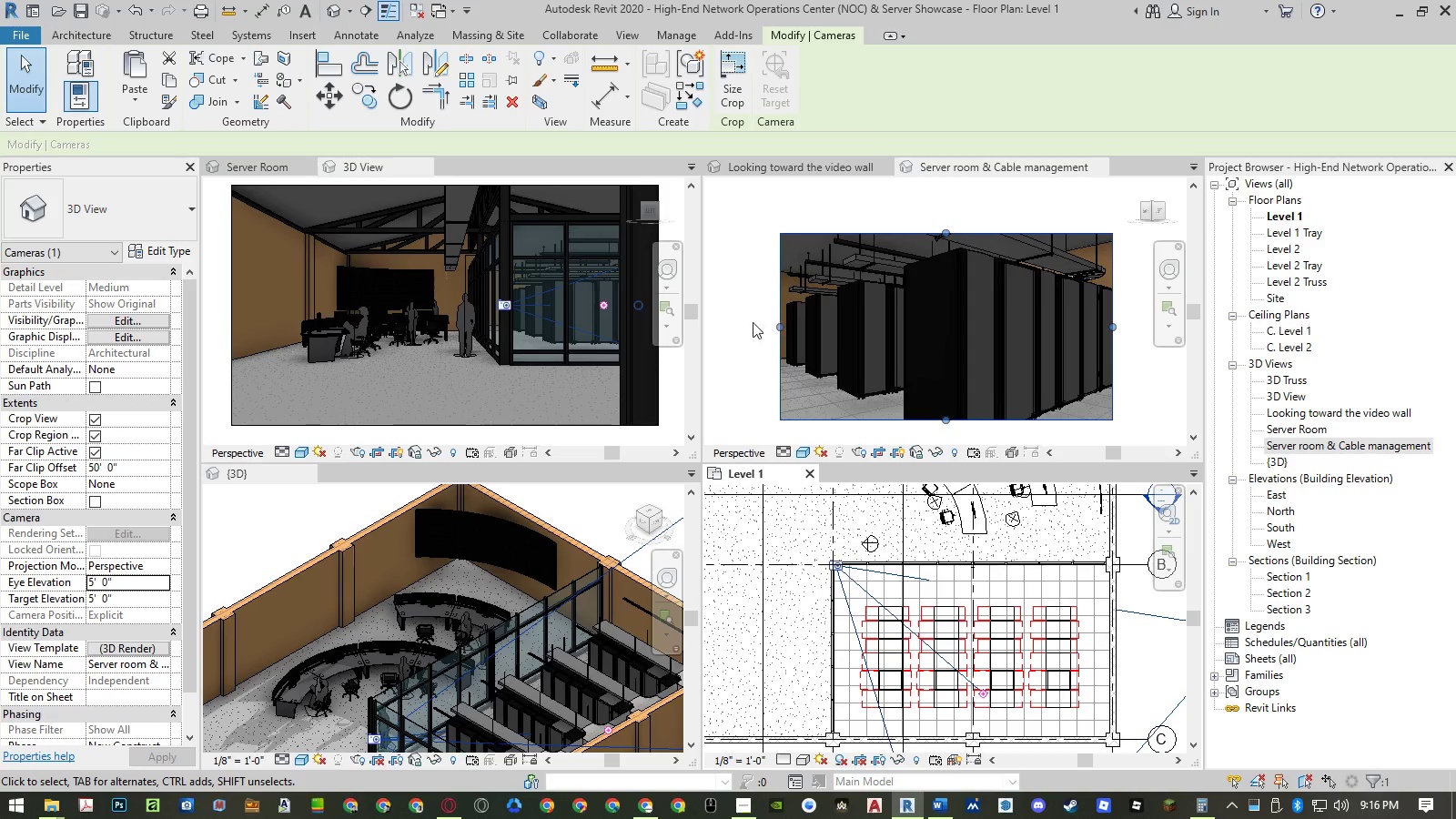 
left_click([733, 325])
 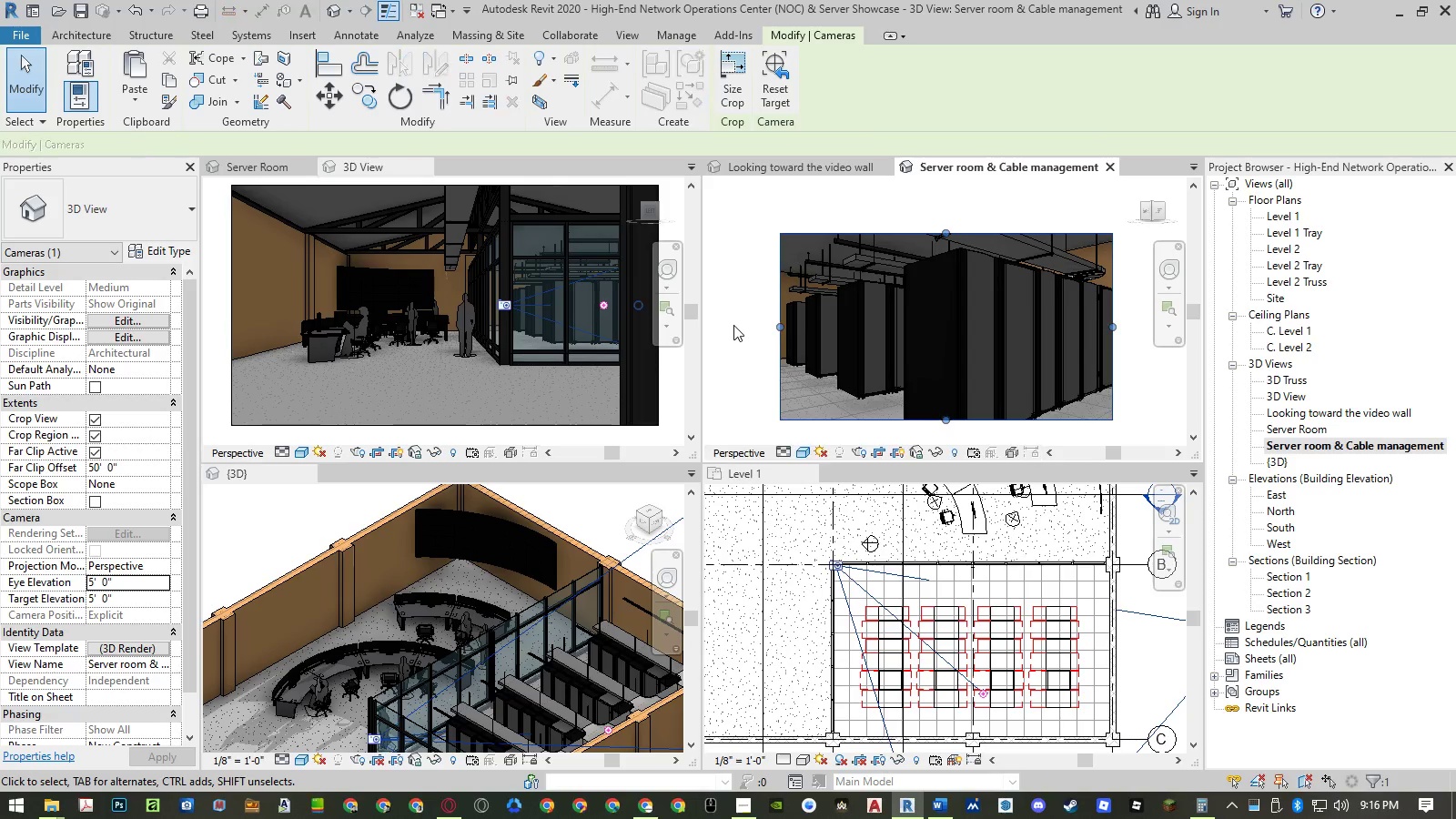 
key(Control+S)
 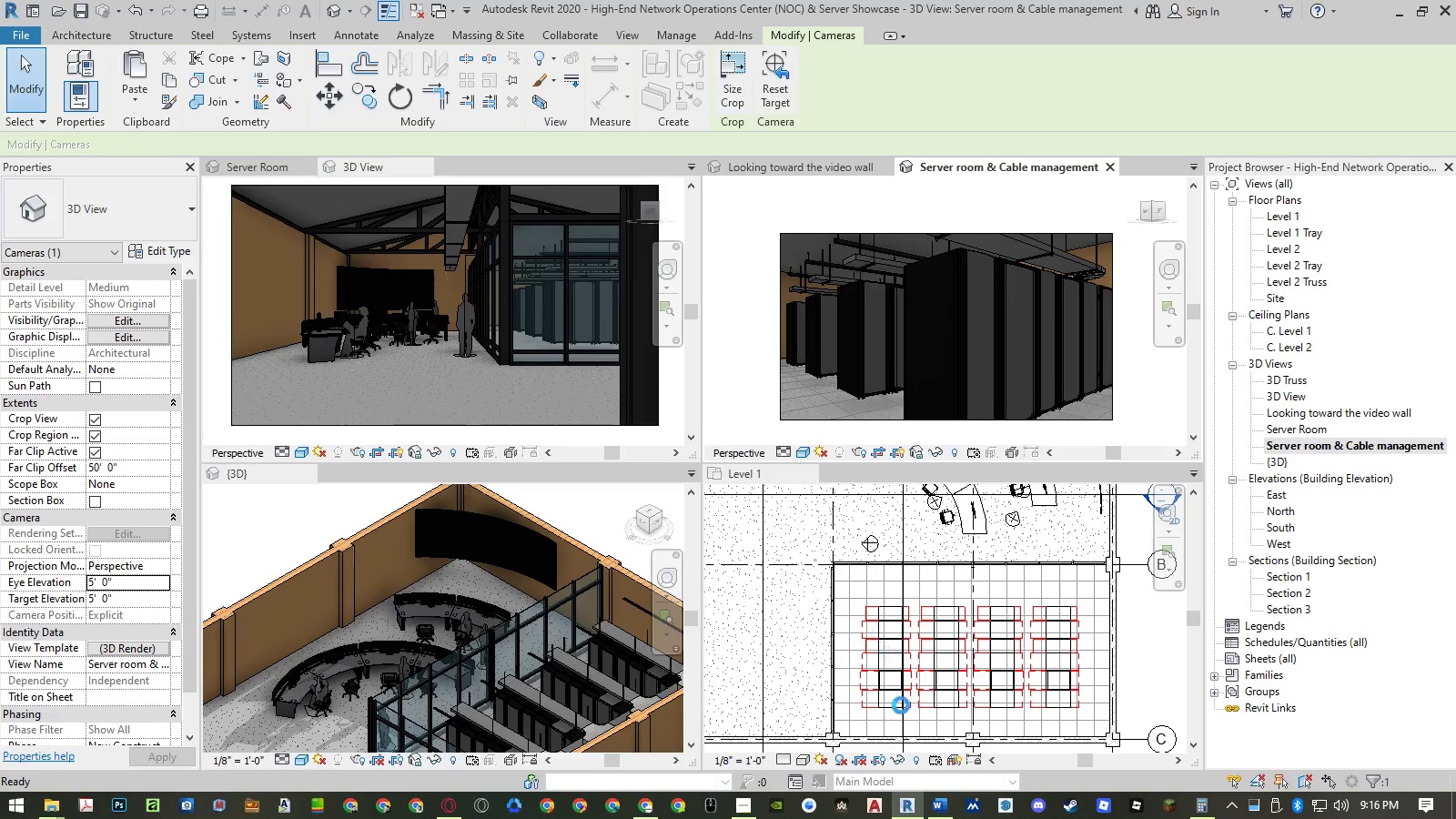 
left_click([941, 811])
 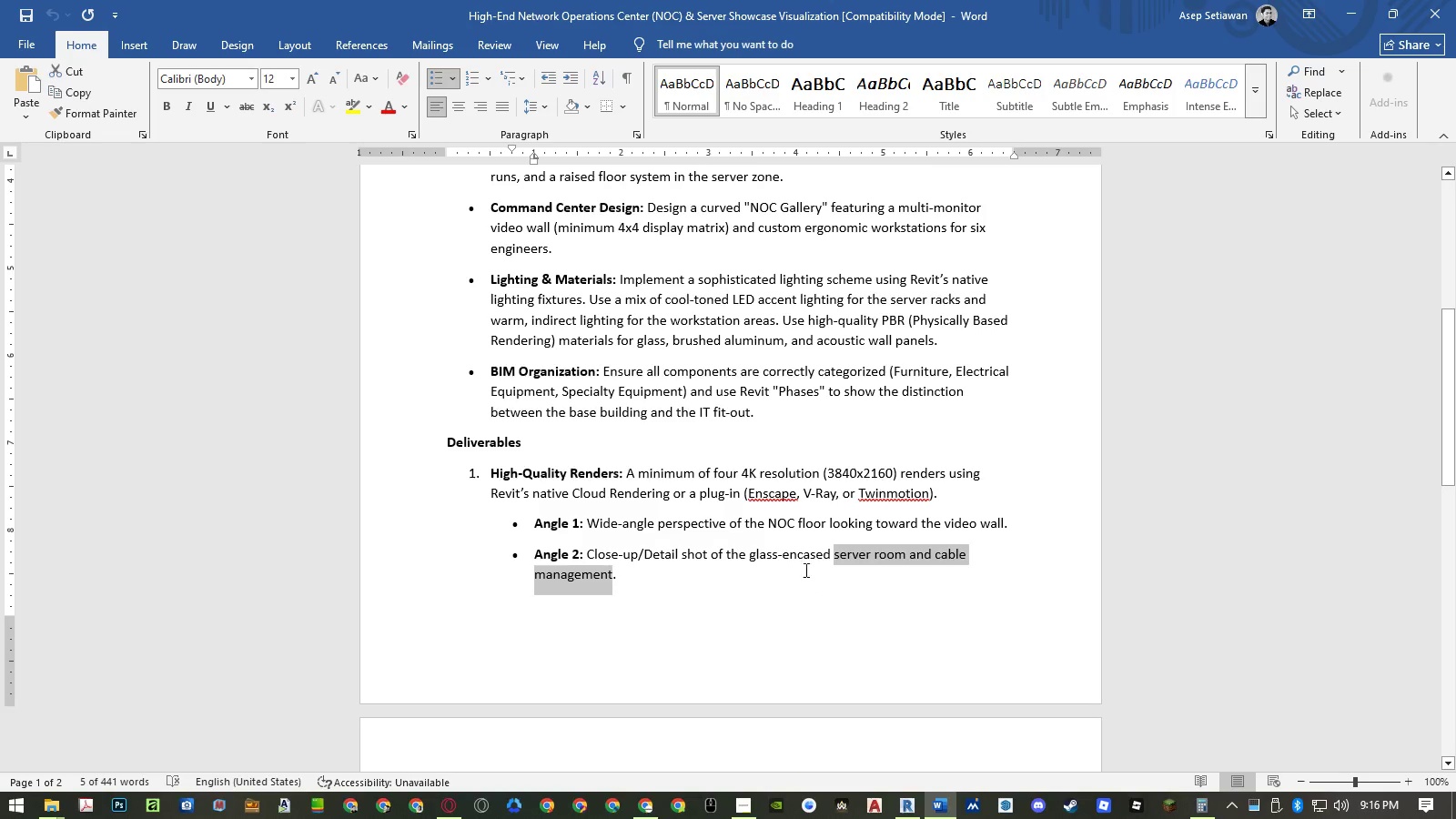 
scroll: coordinate [804, 566], scroll_direction: down, amount: 4.0
 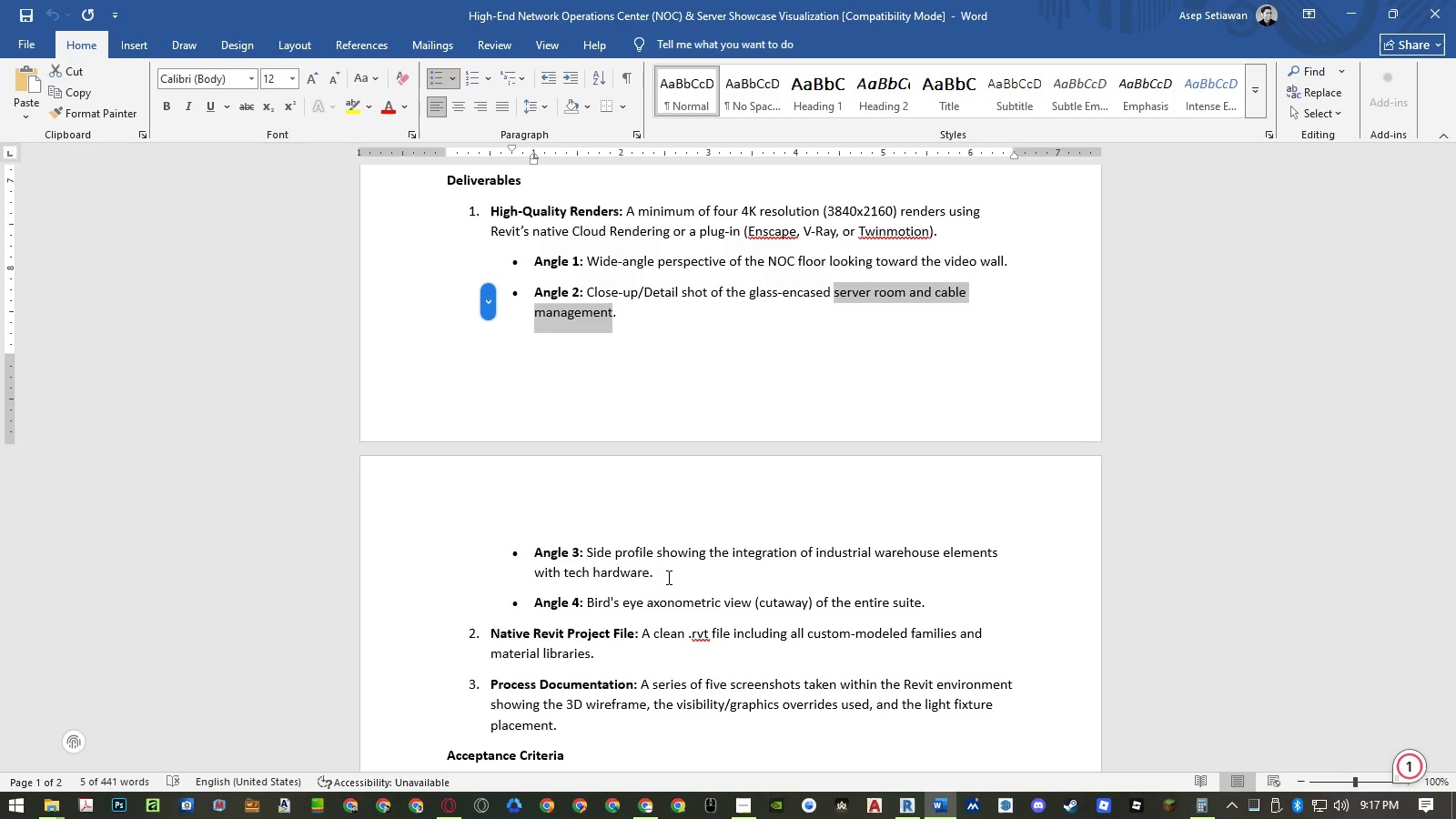 
wait(25.2)
 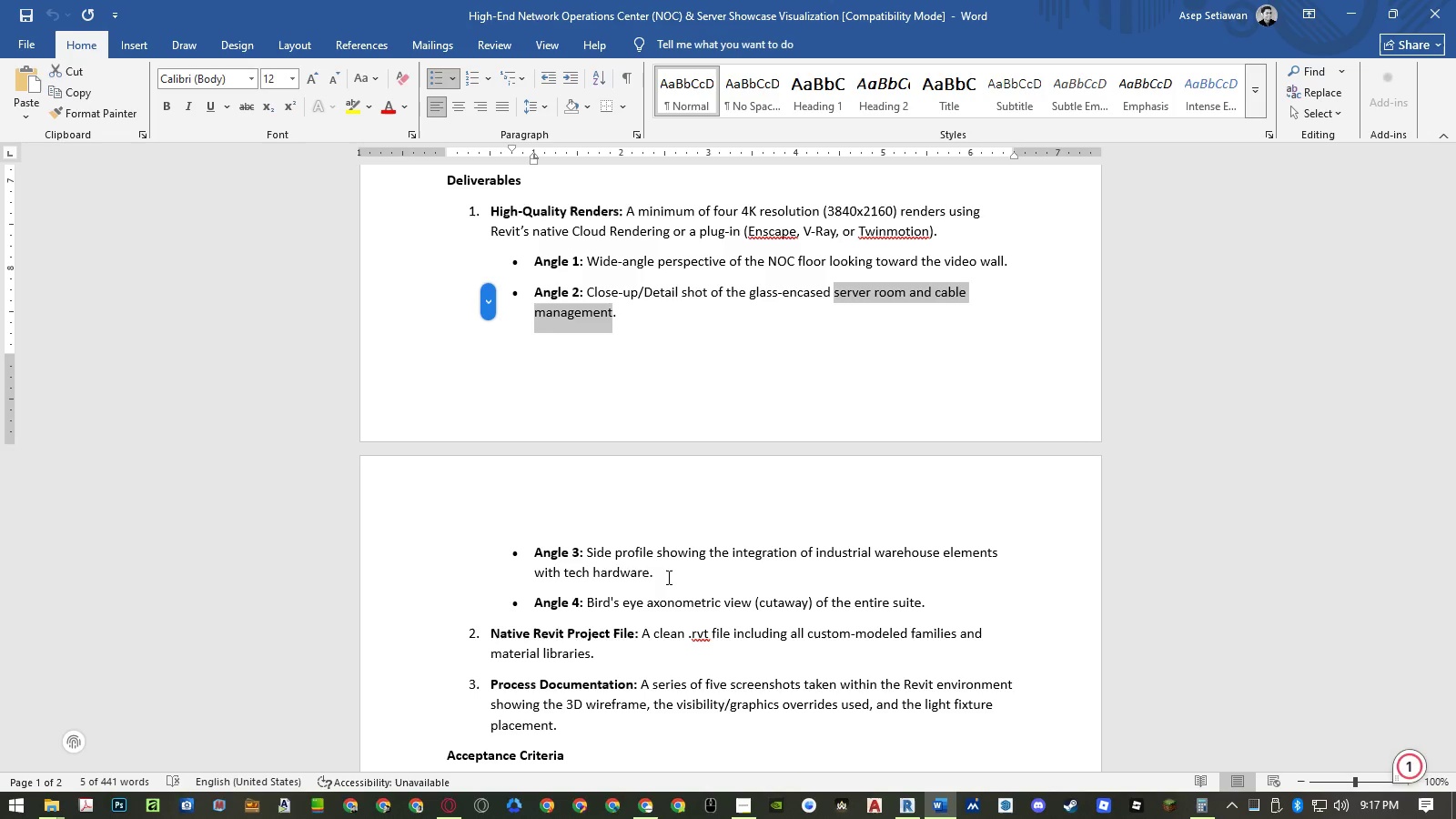 
left_click([666, 552])
 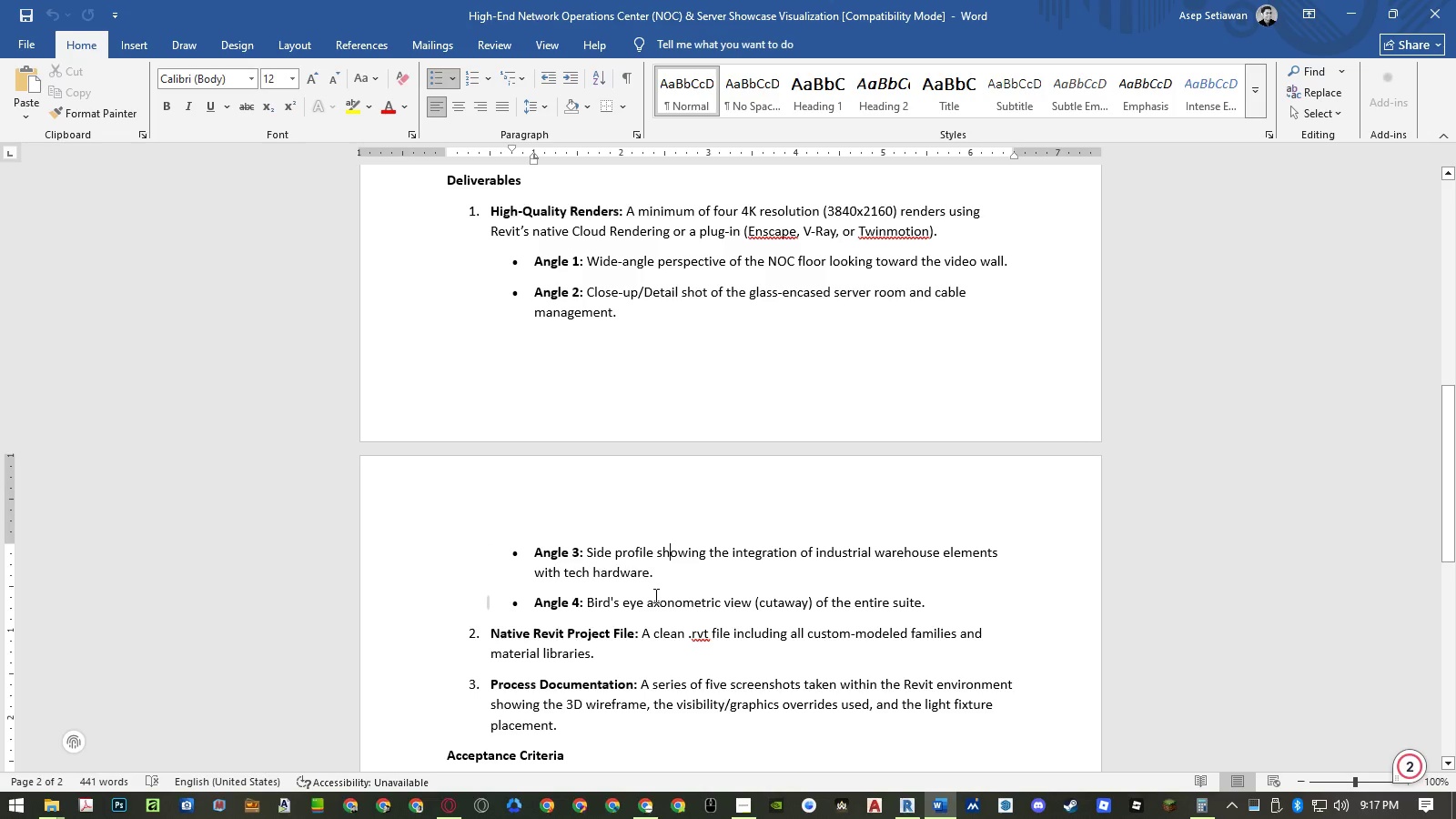 
wait(7.84)
 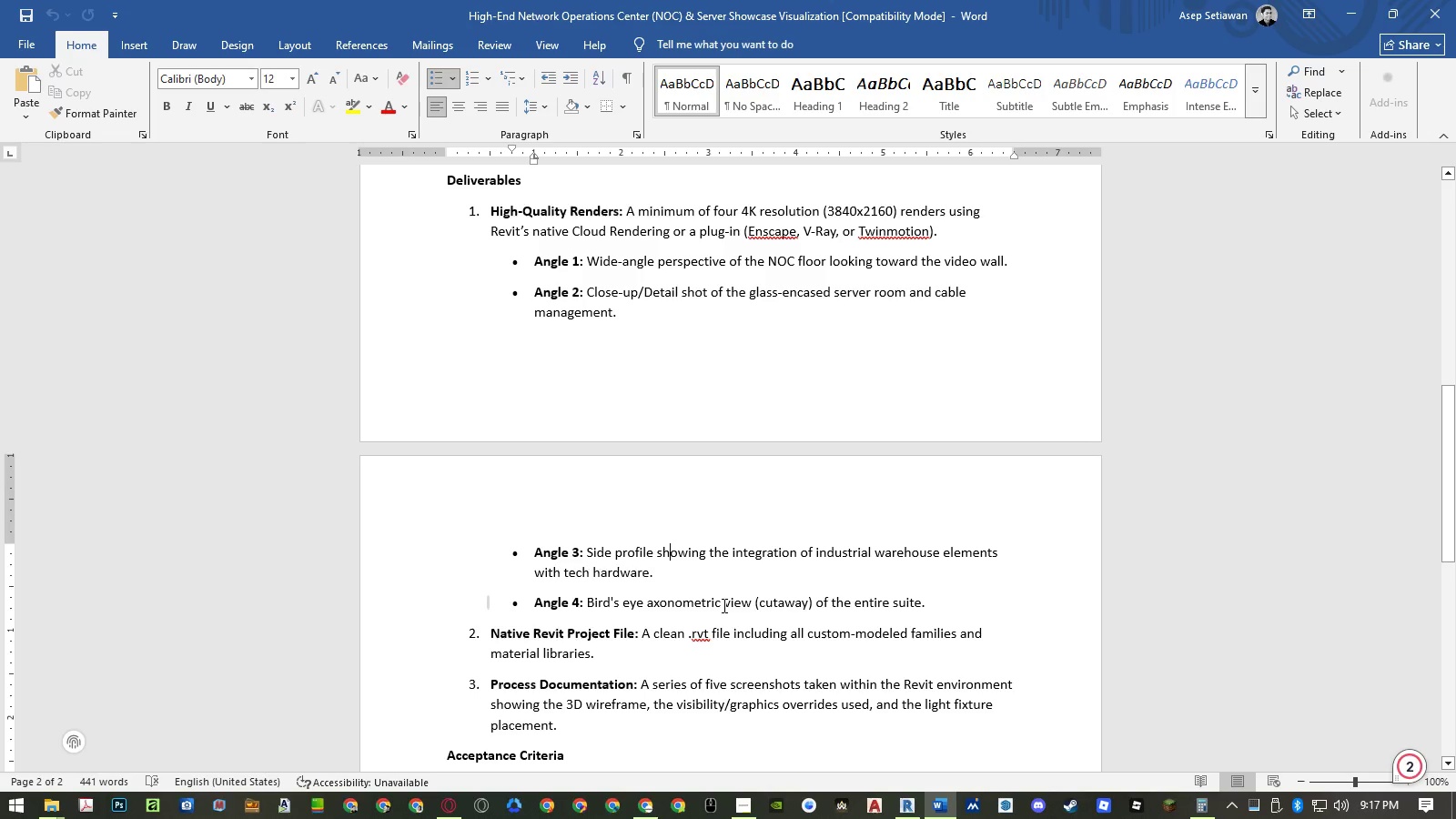 
left_click_drag(start_coordinate=[646, 601], to_coordinate=[740, 601])
 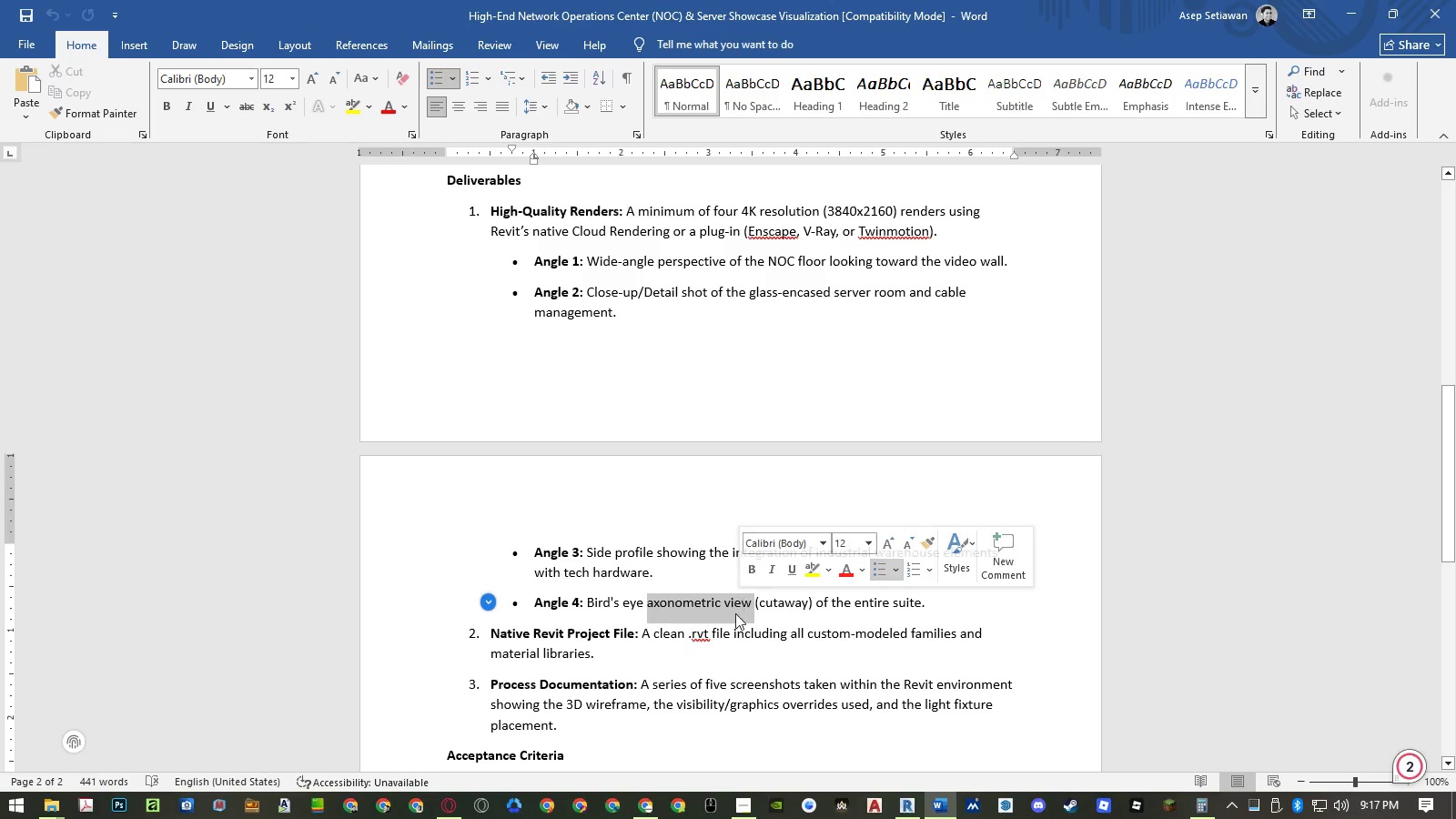 
key(Control+ControlLeft)
 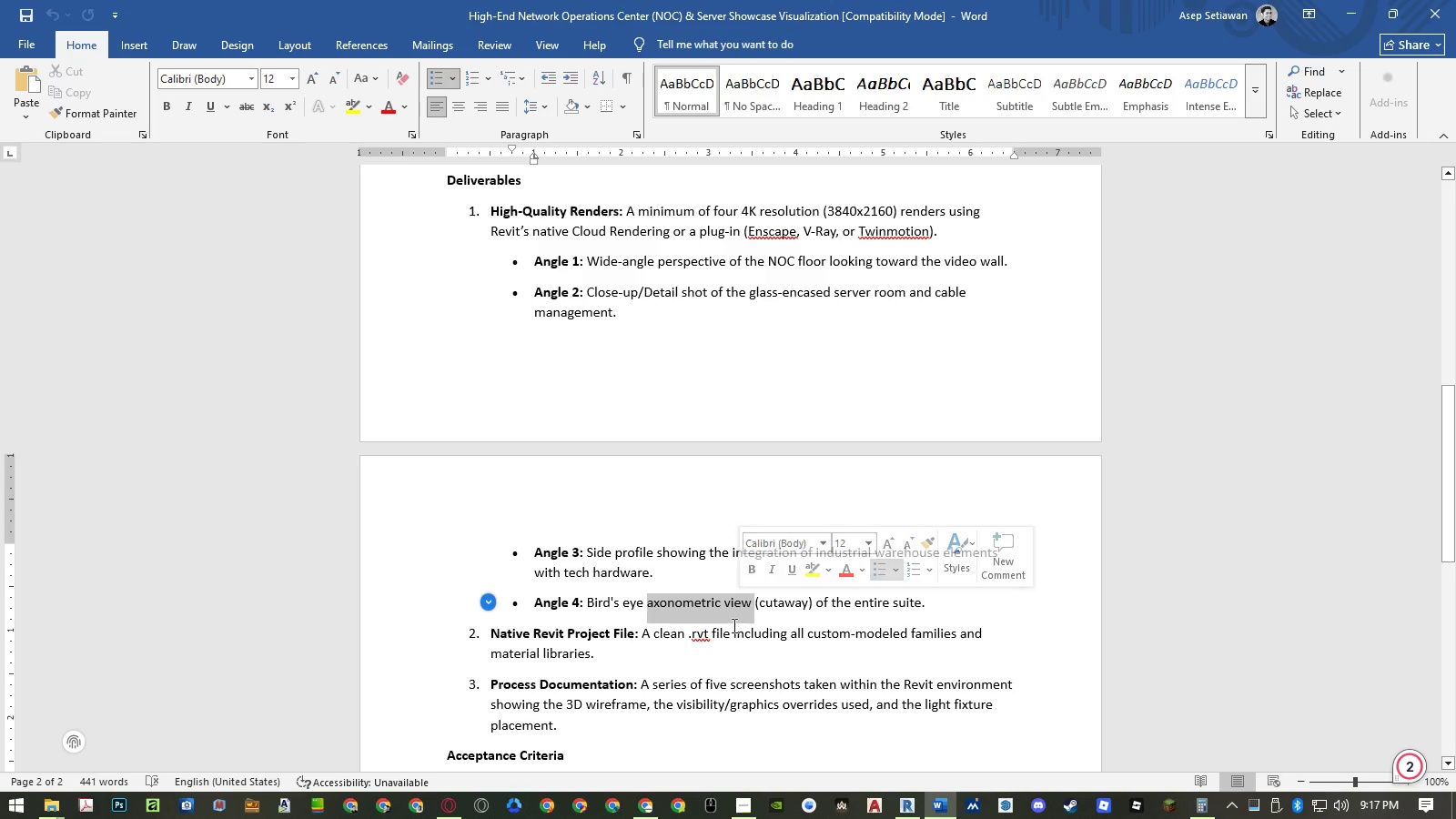 
key(Control+C)
 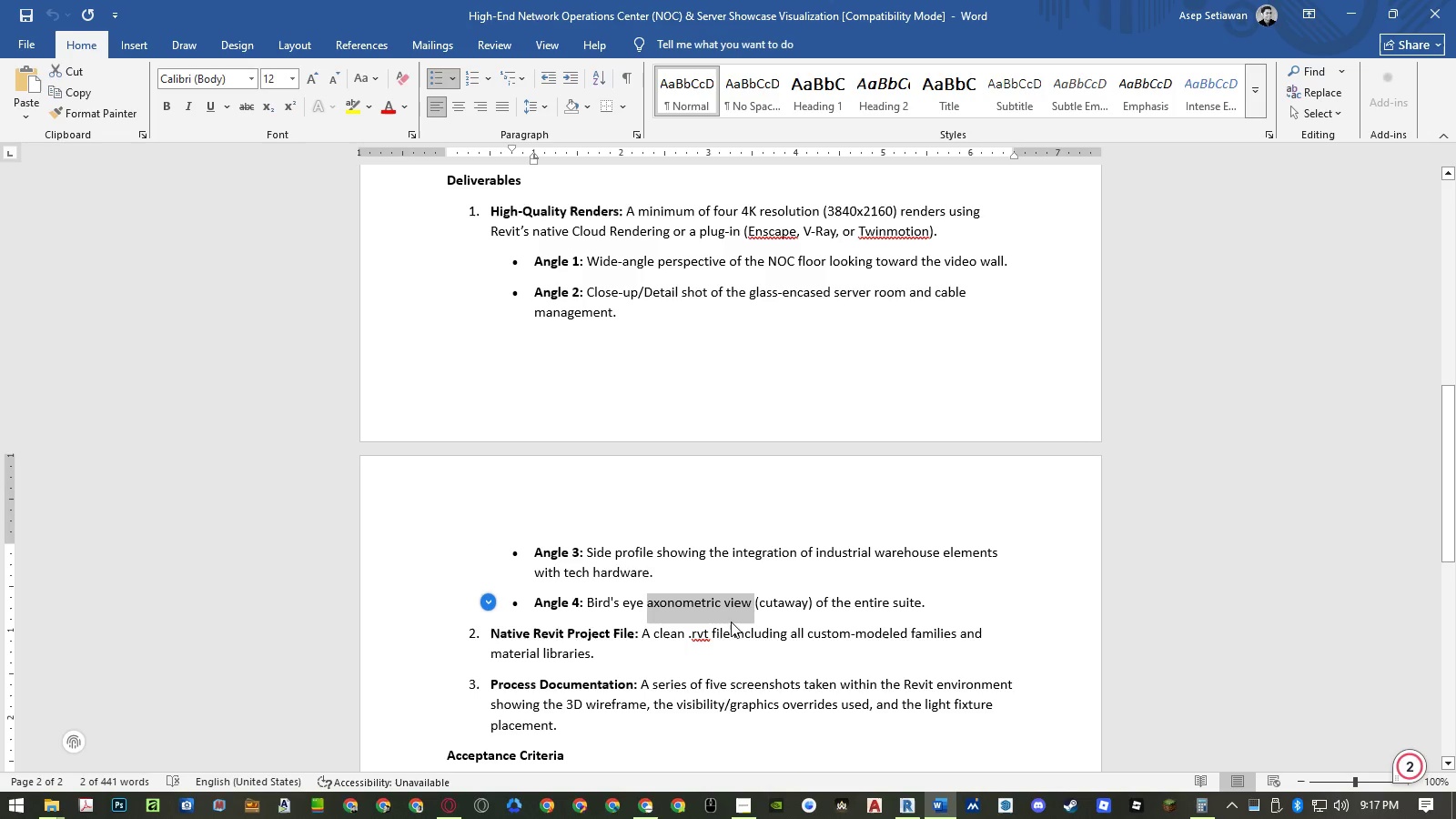 
left_click([701, 602])
 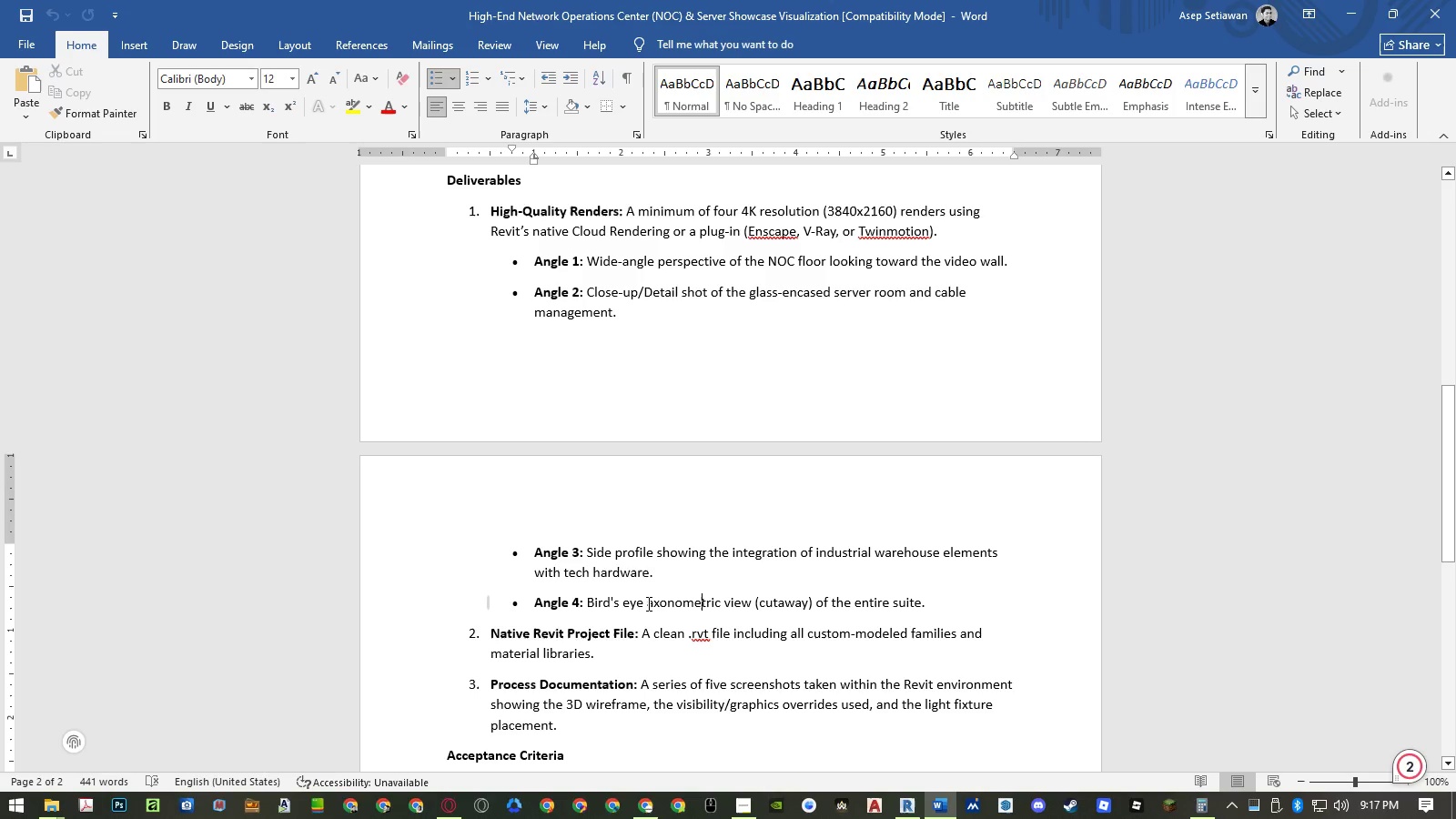 
left_click_drag(start_coordinate=[647, 603], to_coordinate=[811, 600])
 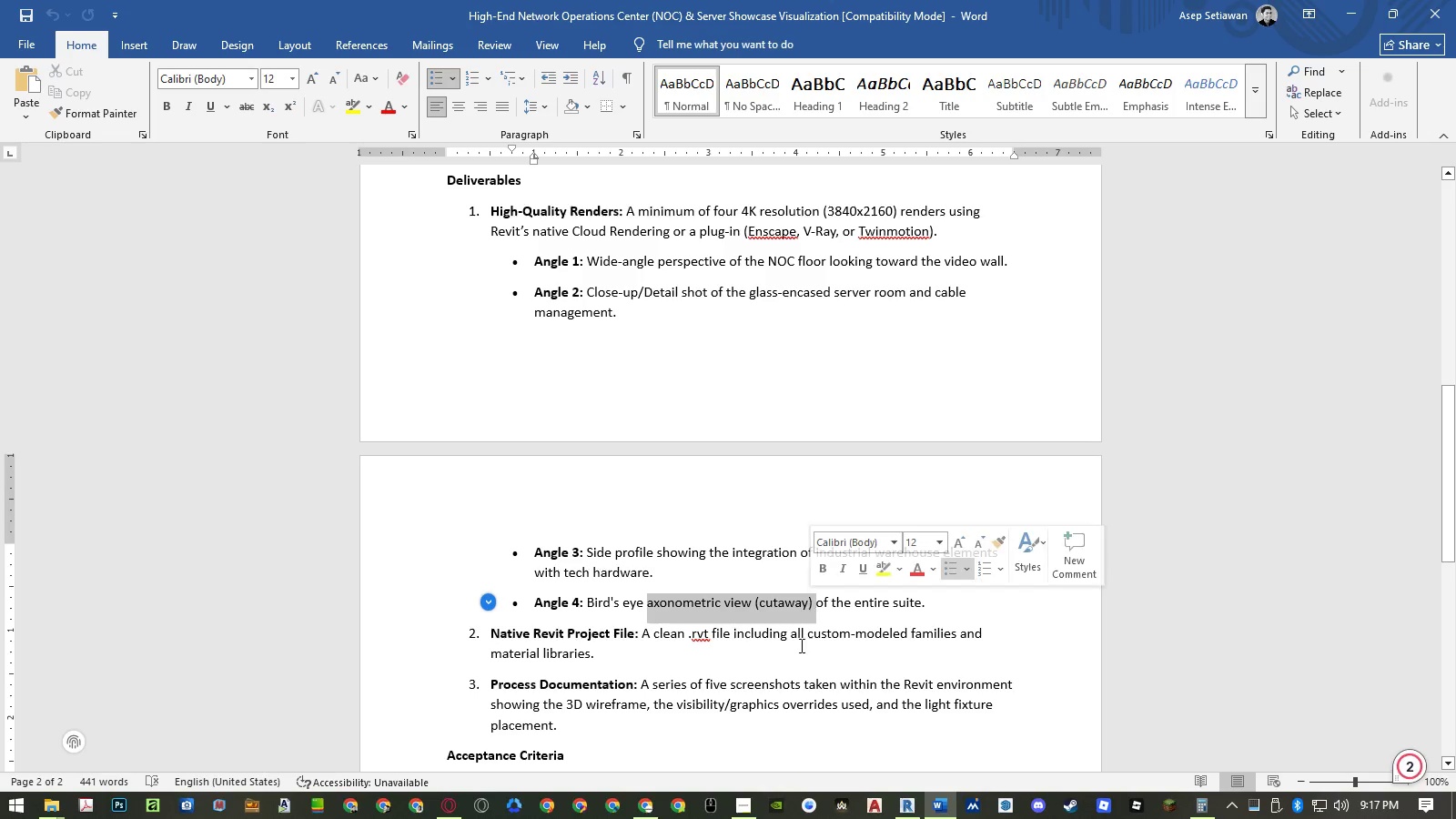 
key(Control+ControlLeft)
 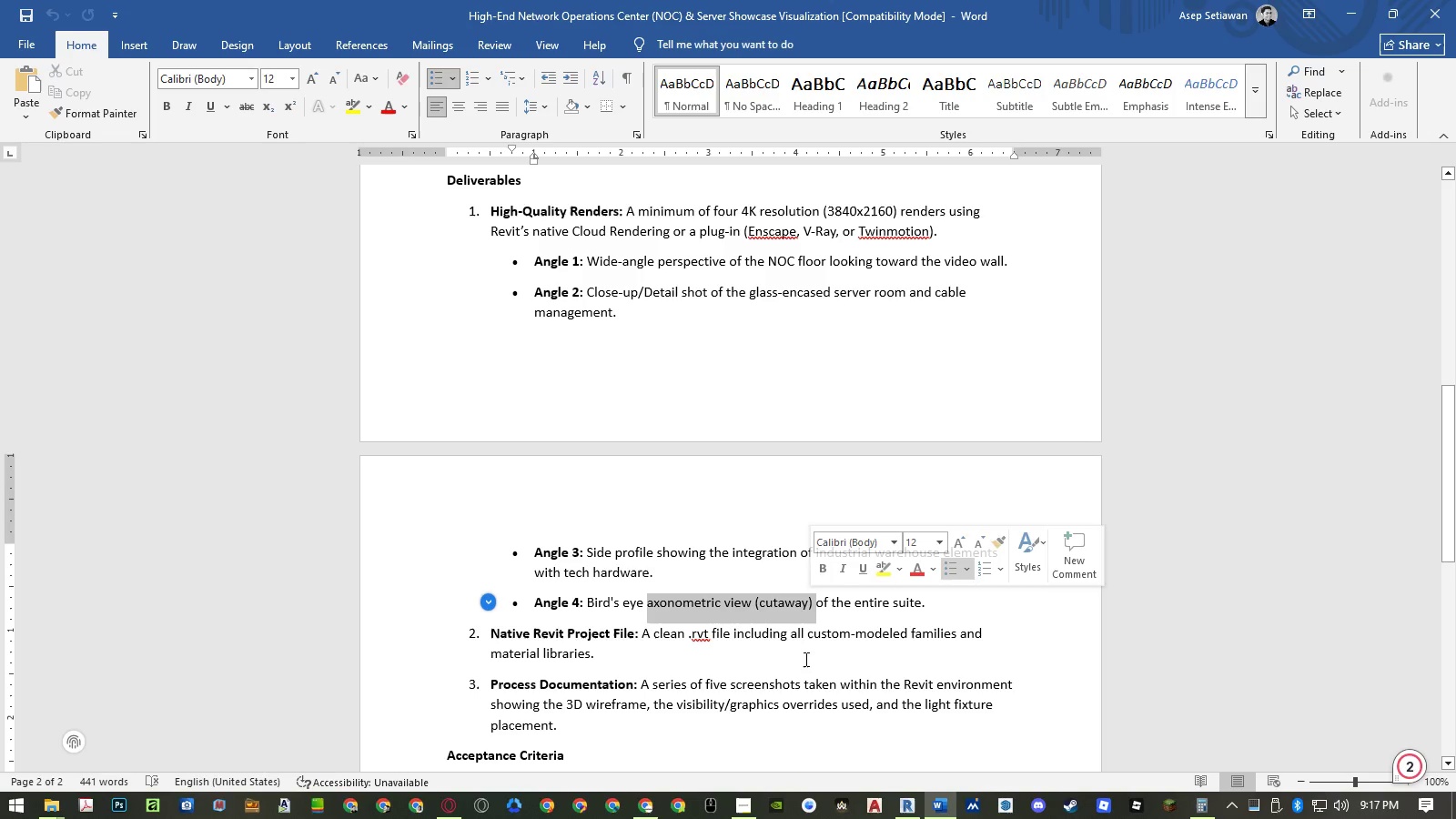 
key(Control+C)
 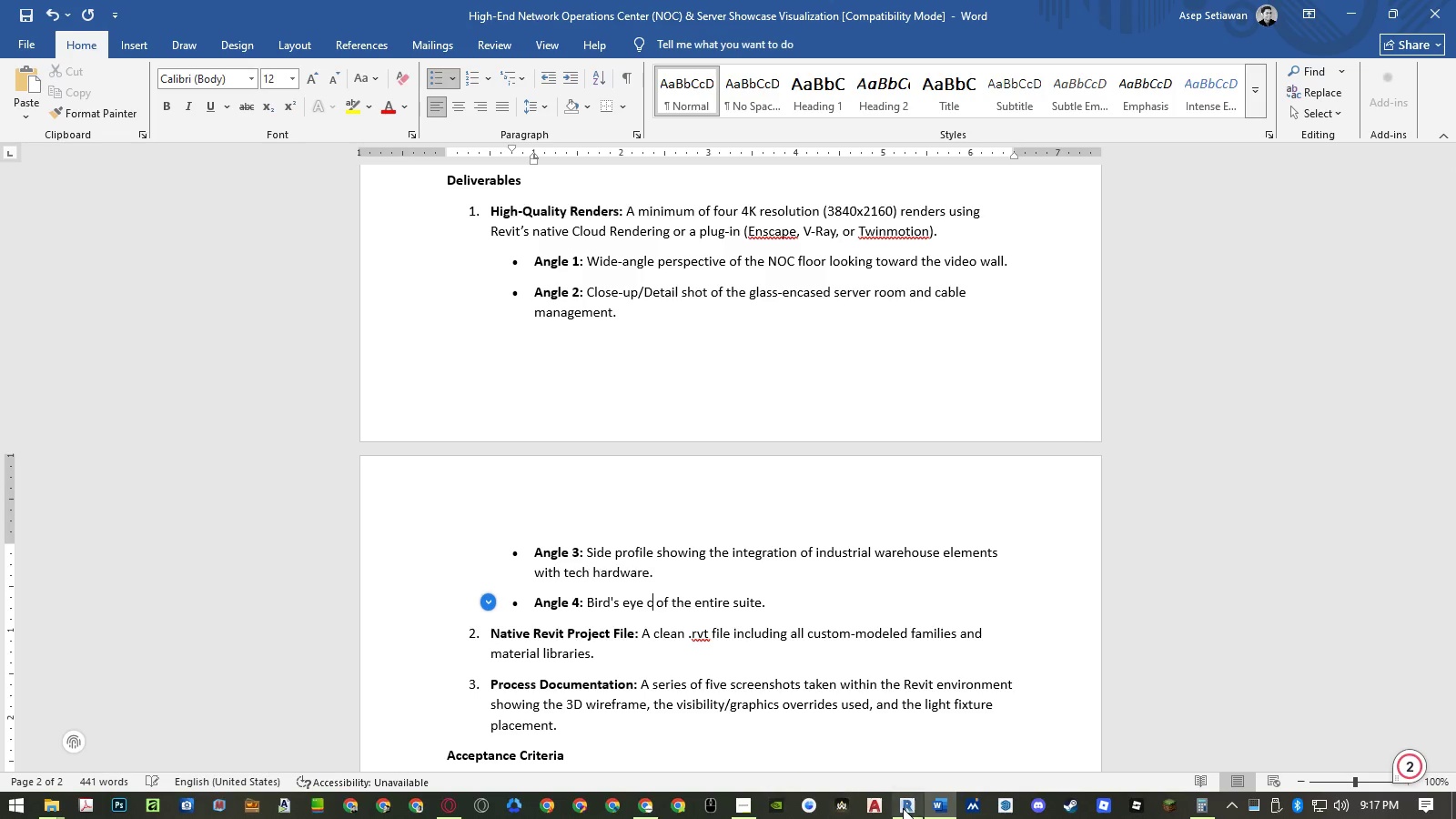 
left_click([903, 808])
 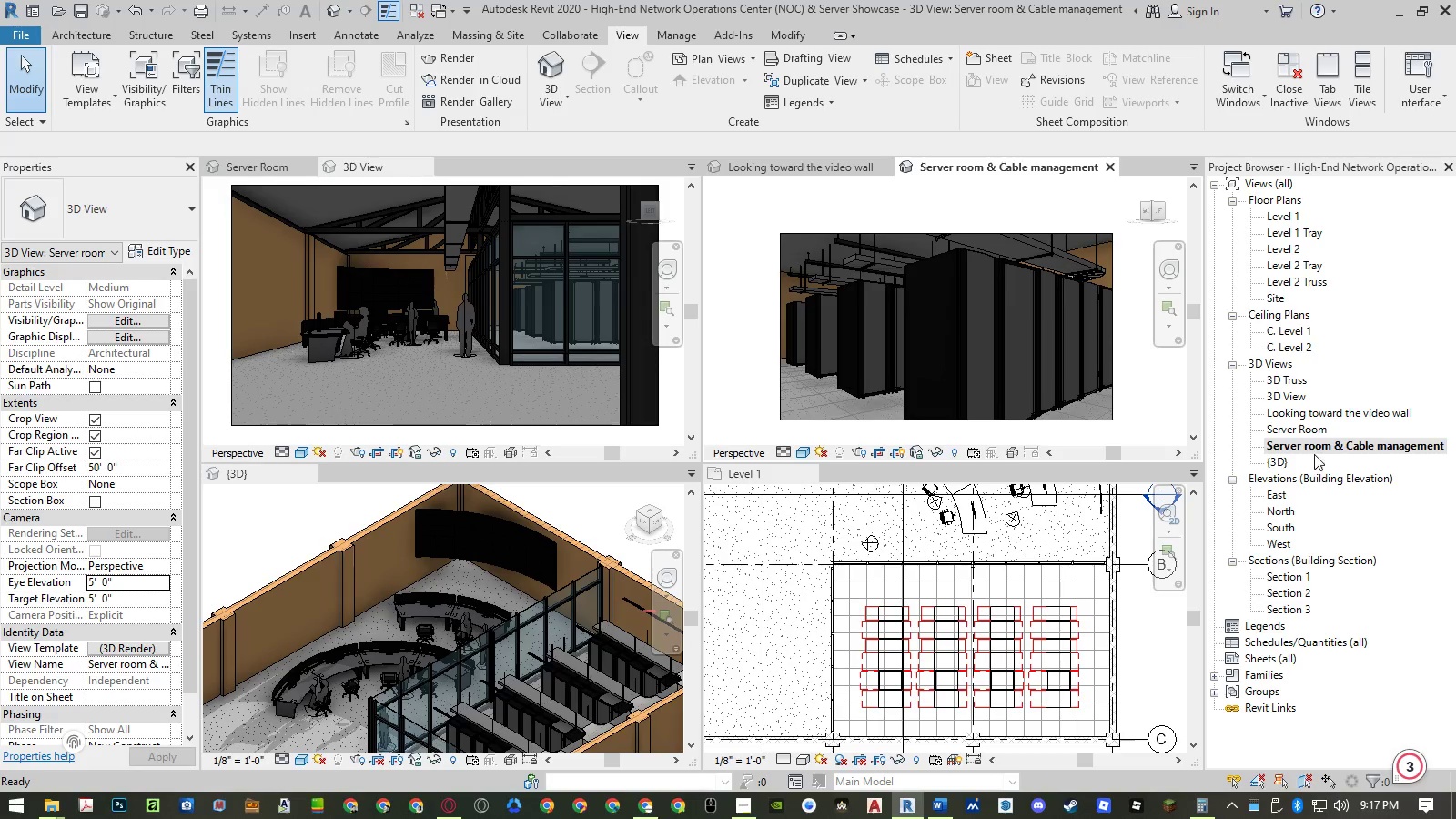 
left_click([1278, 462])
 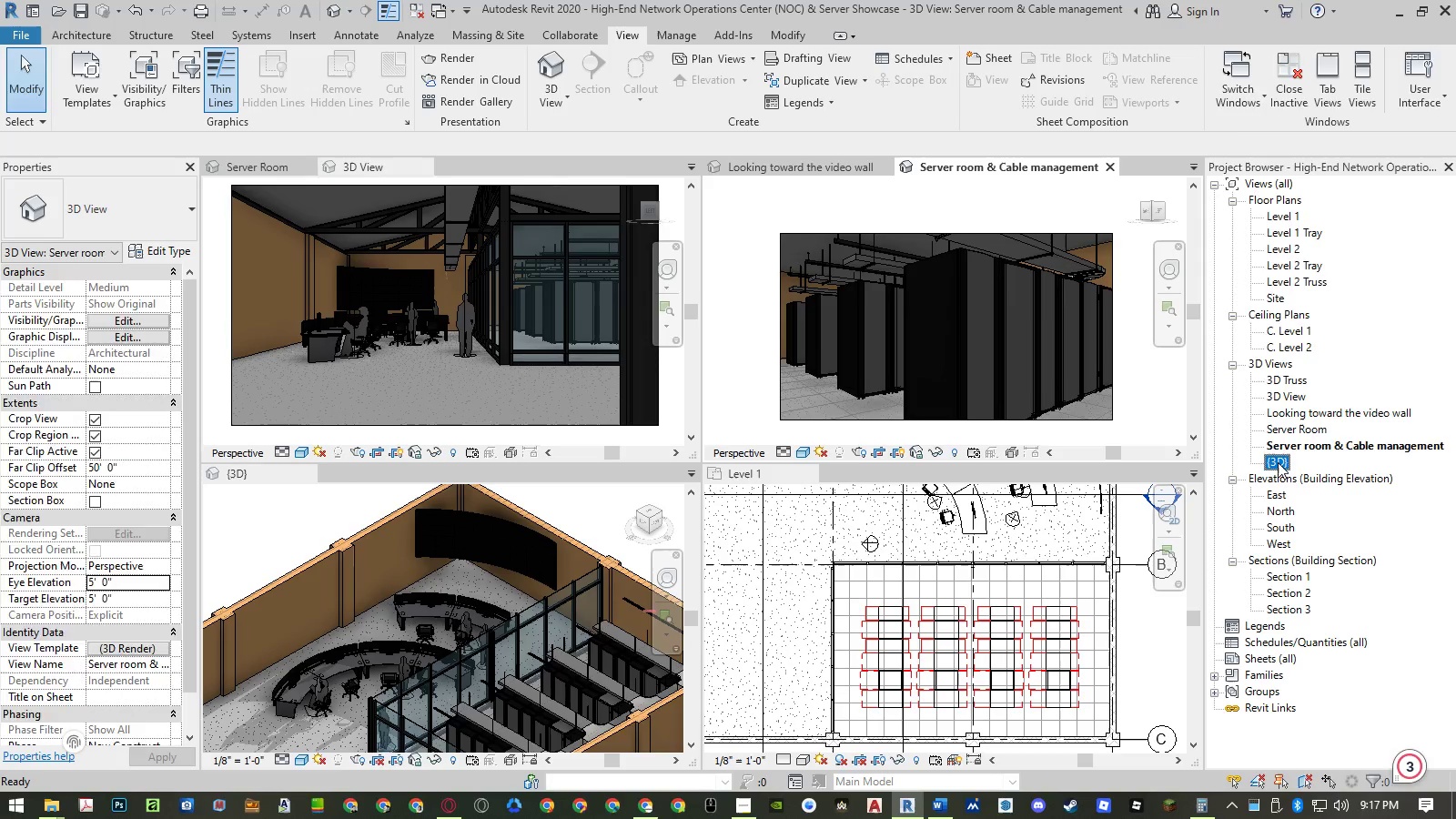 
right_click([1278, 462])
 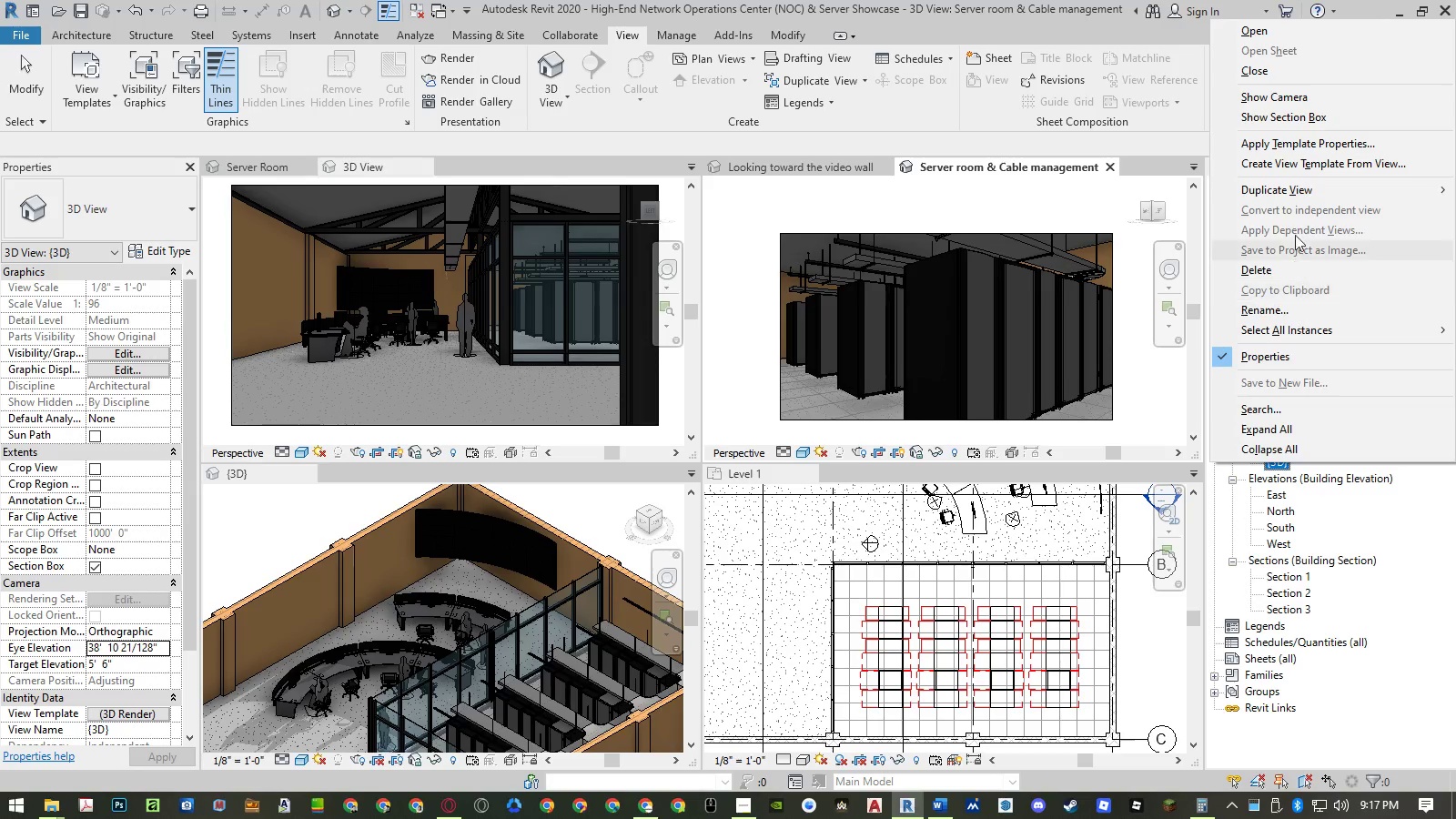 
left_click([1298, 188])
 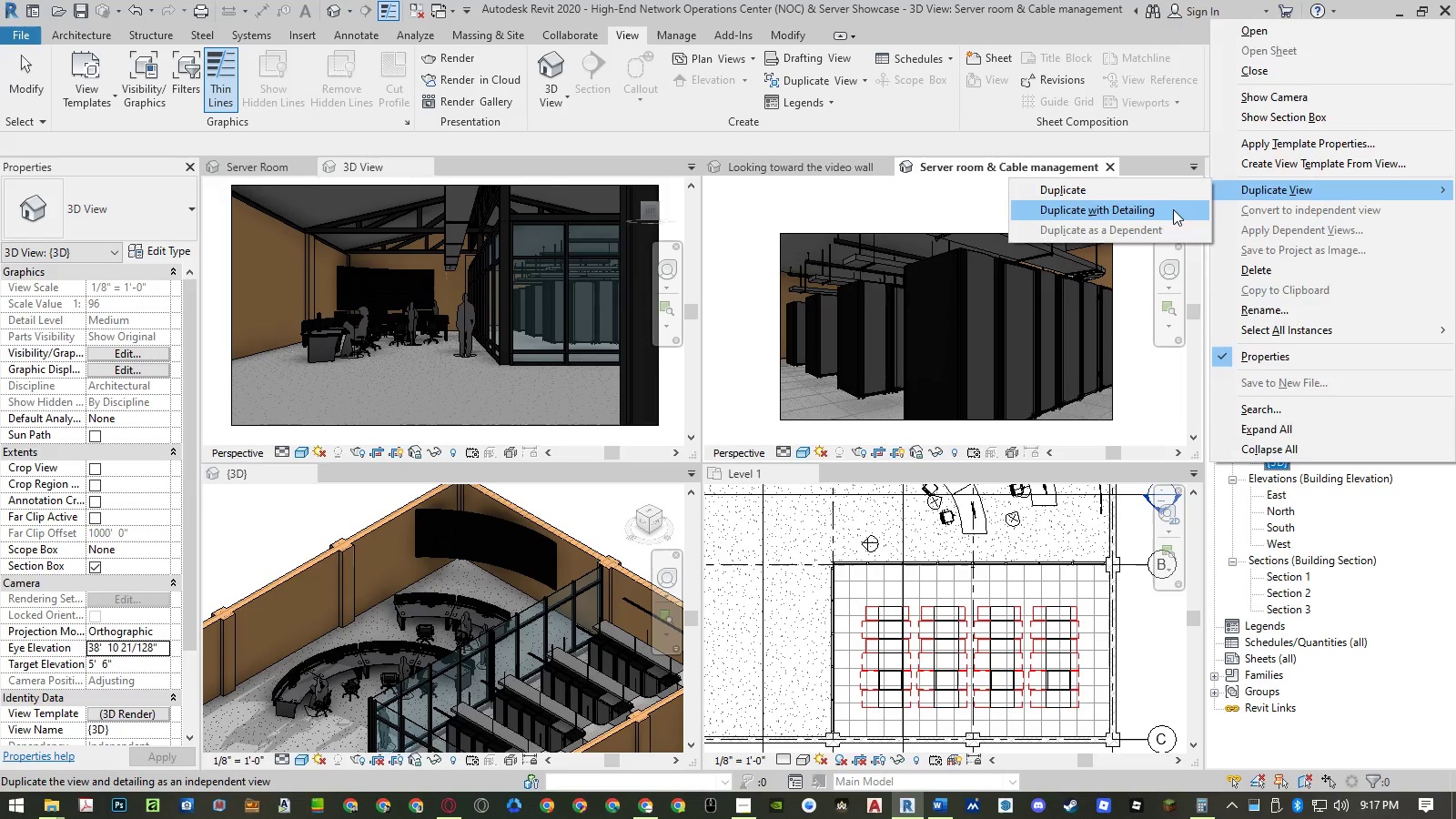 
left_click([1167, 210])
 